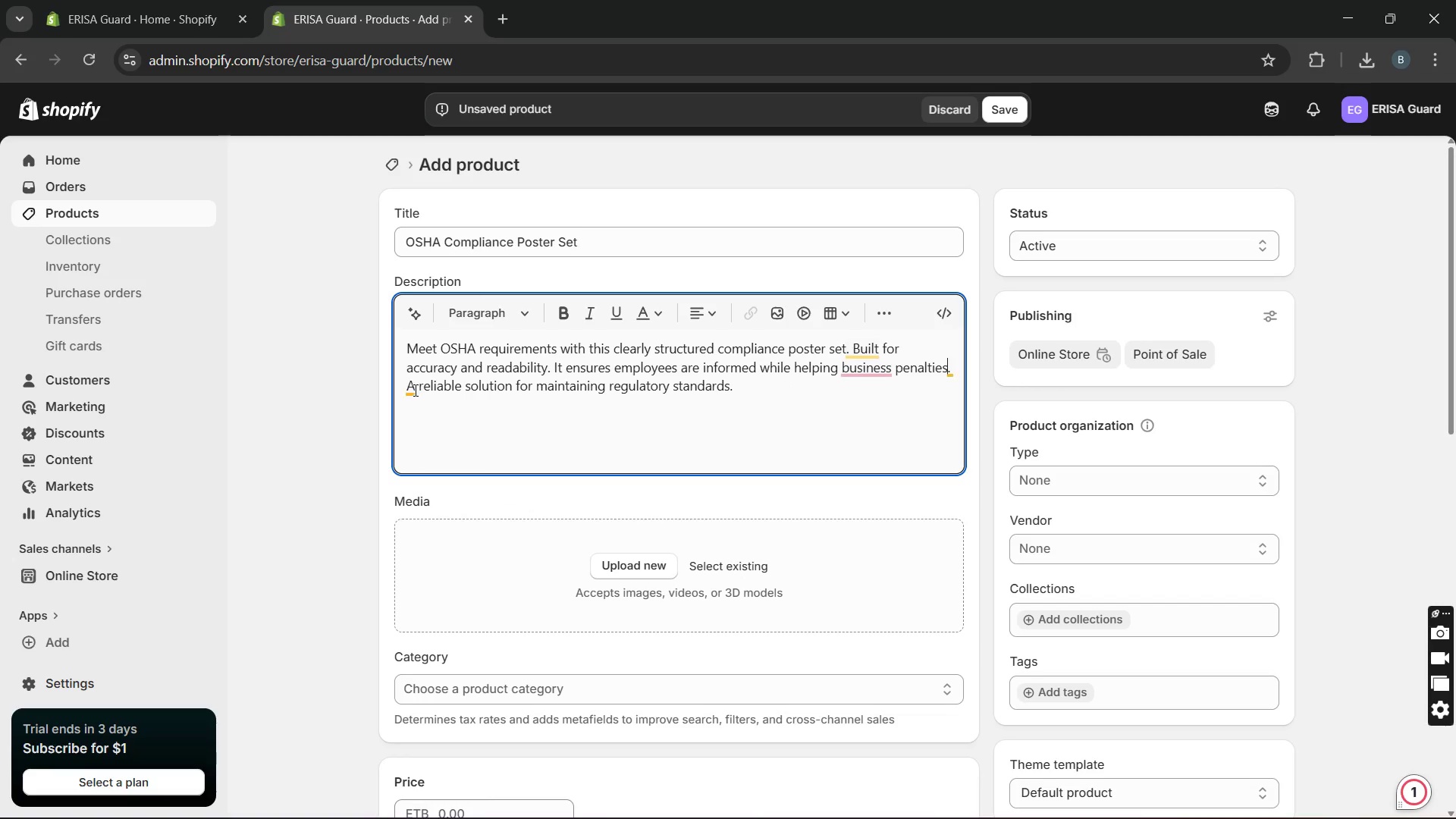 
left_click([405, 394])
 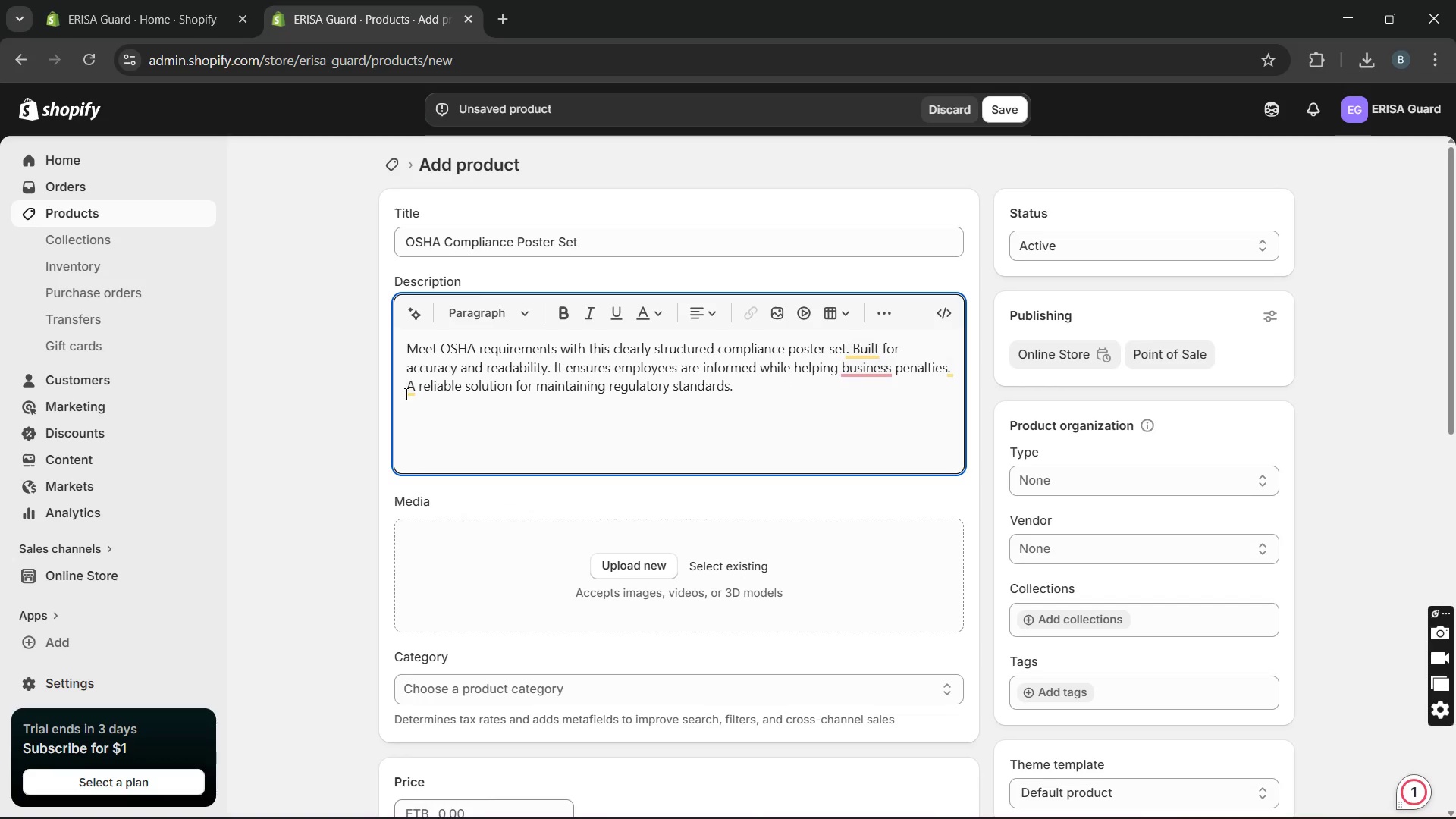 
key(Backspace)
 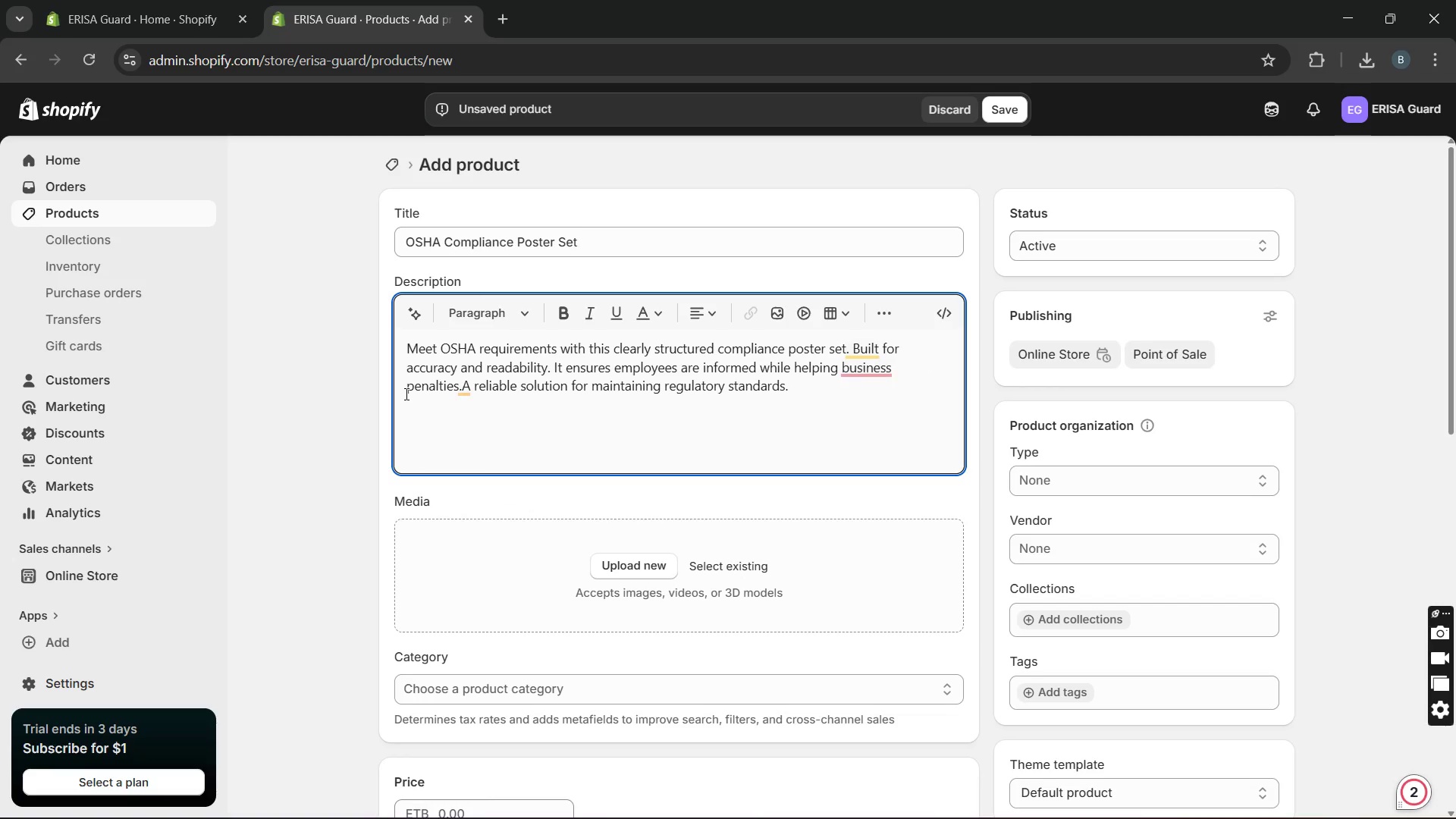 
key(Backspace)
 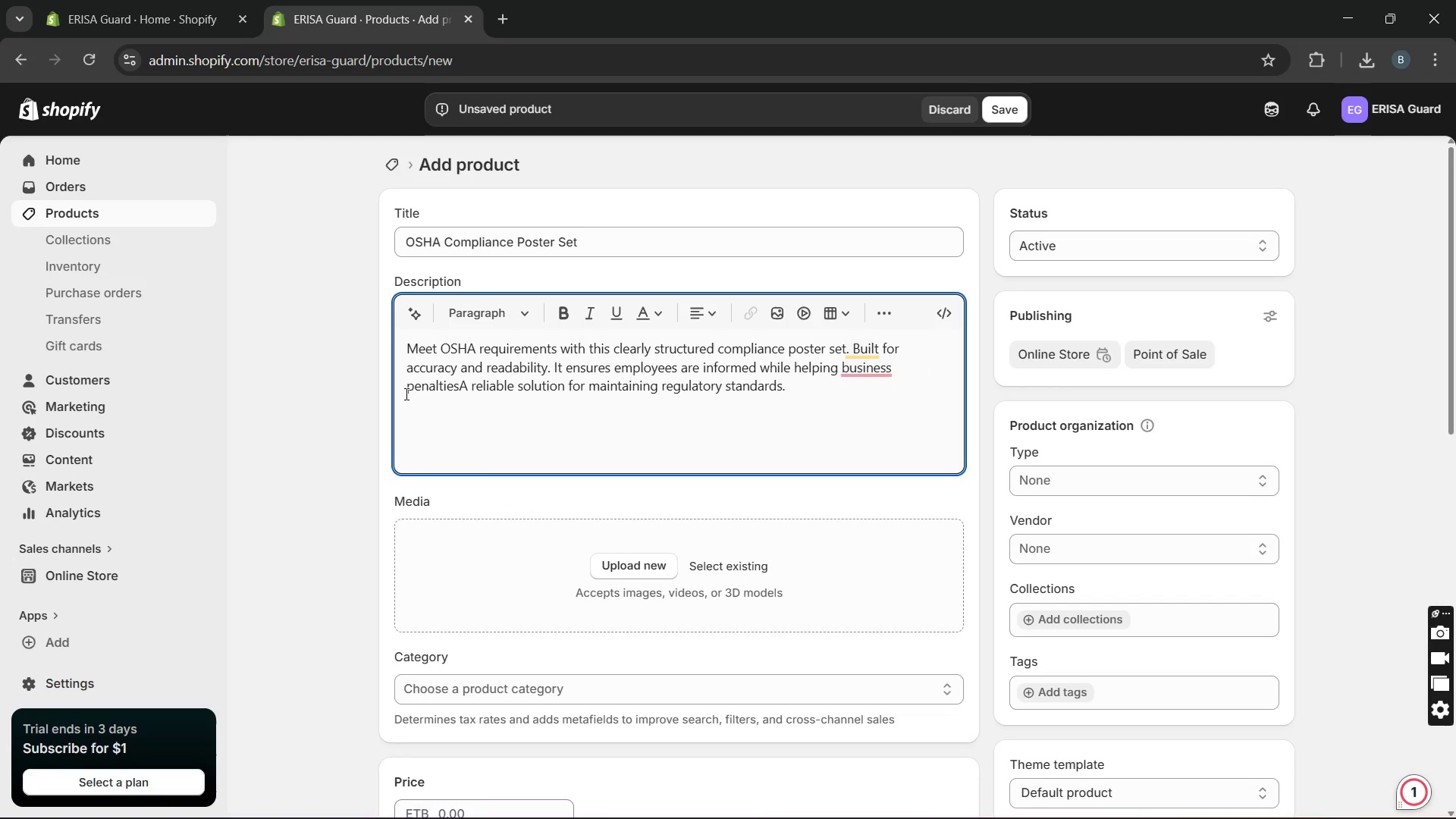 
key(Period)
 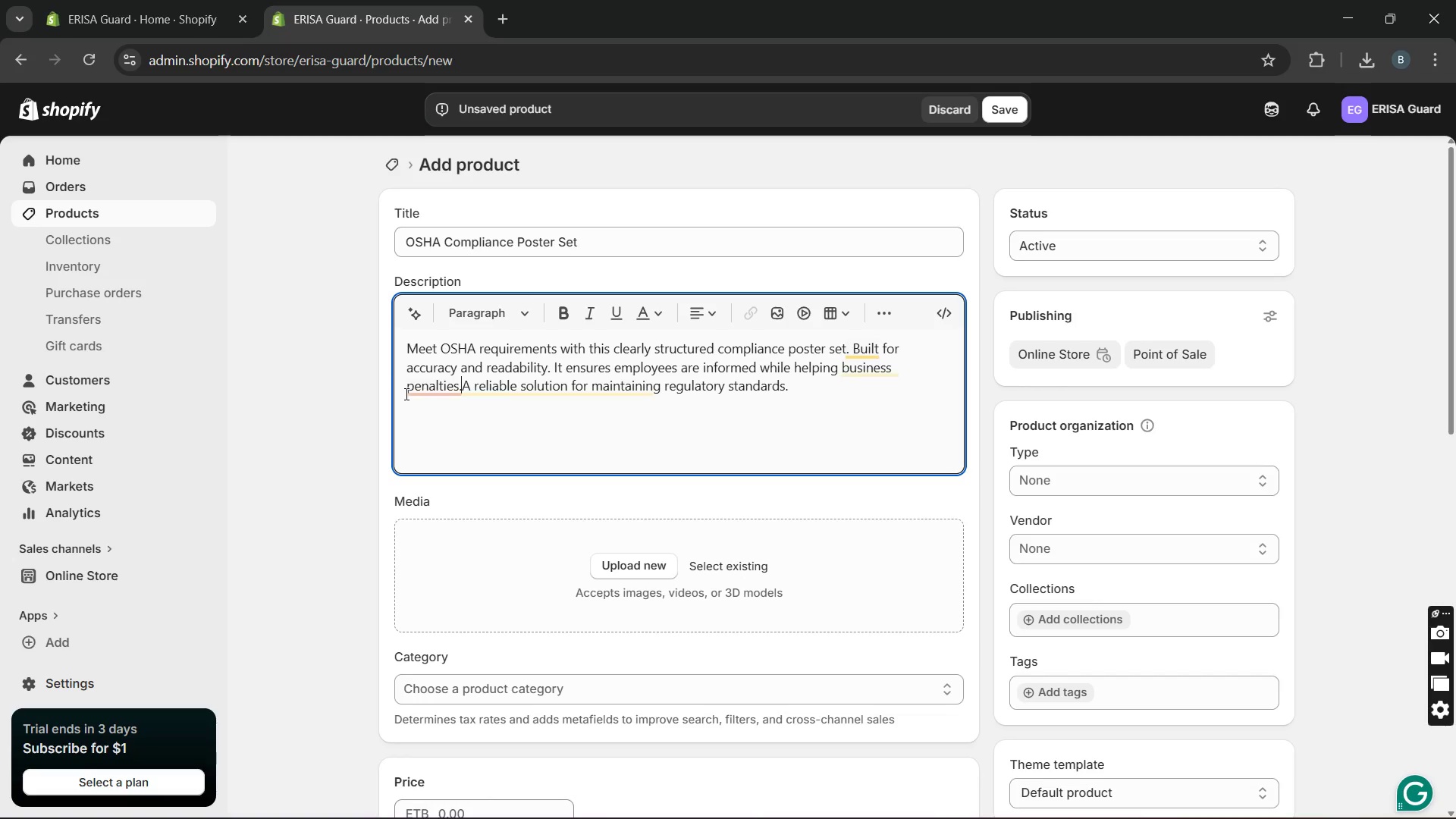 
key(Space)
 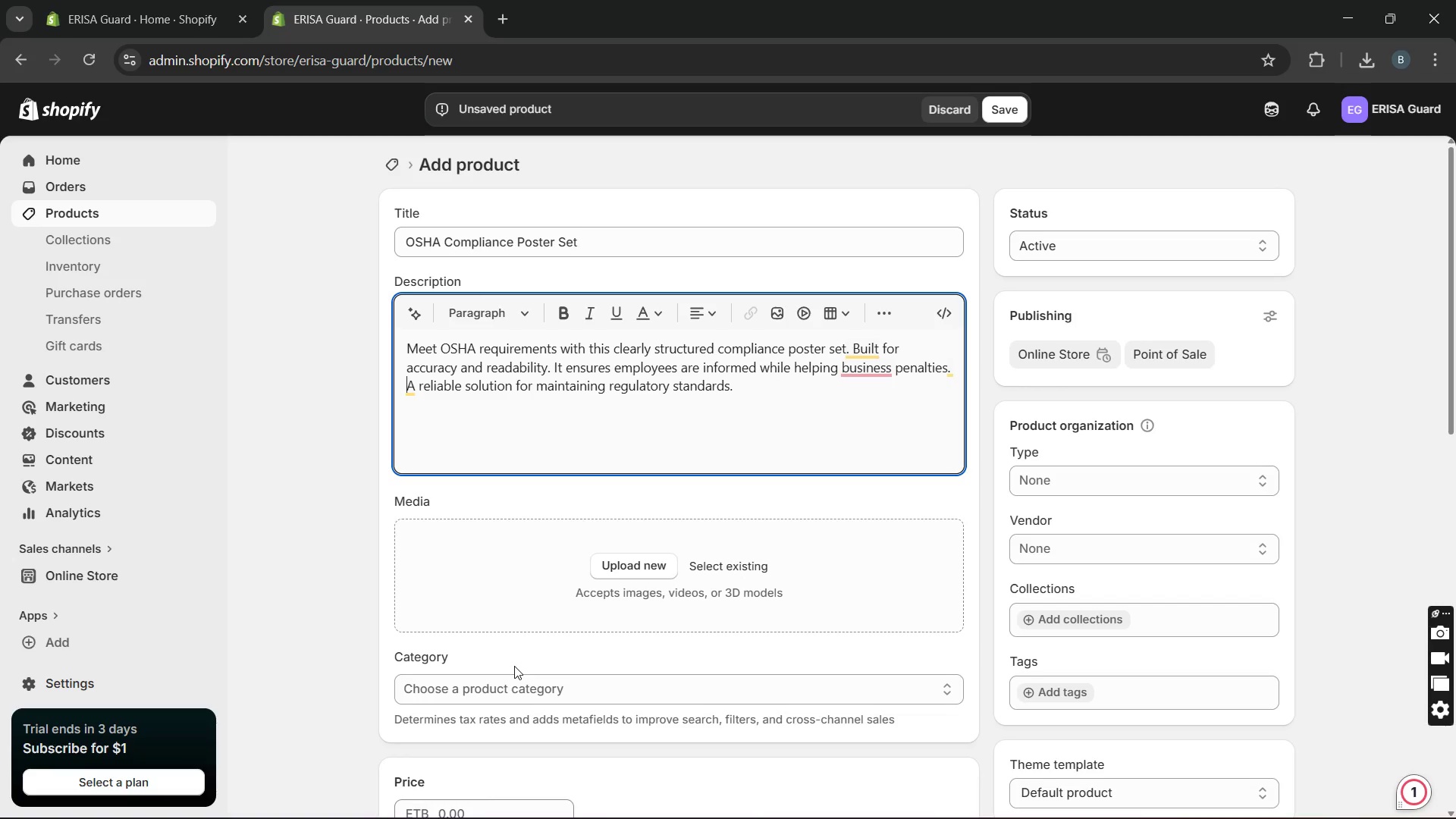 
wait(7.11)
 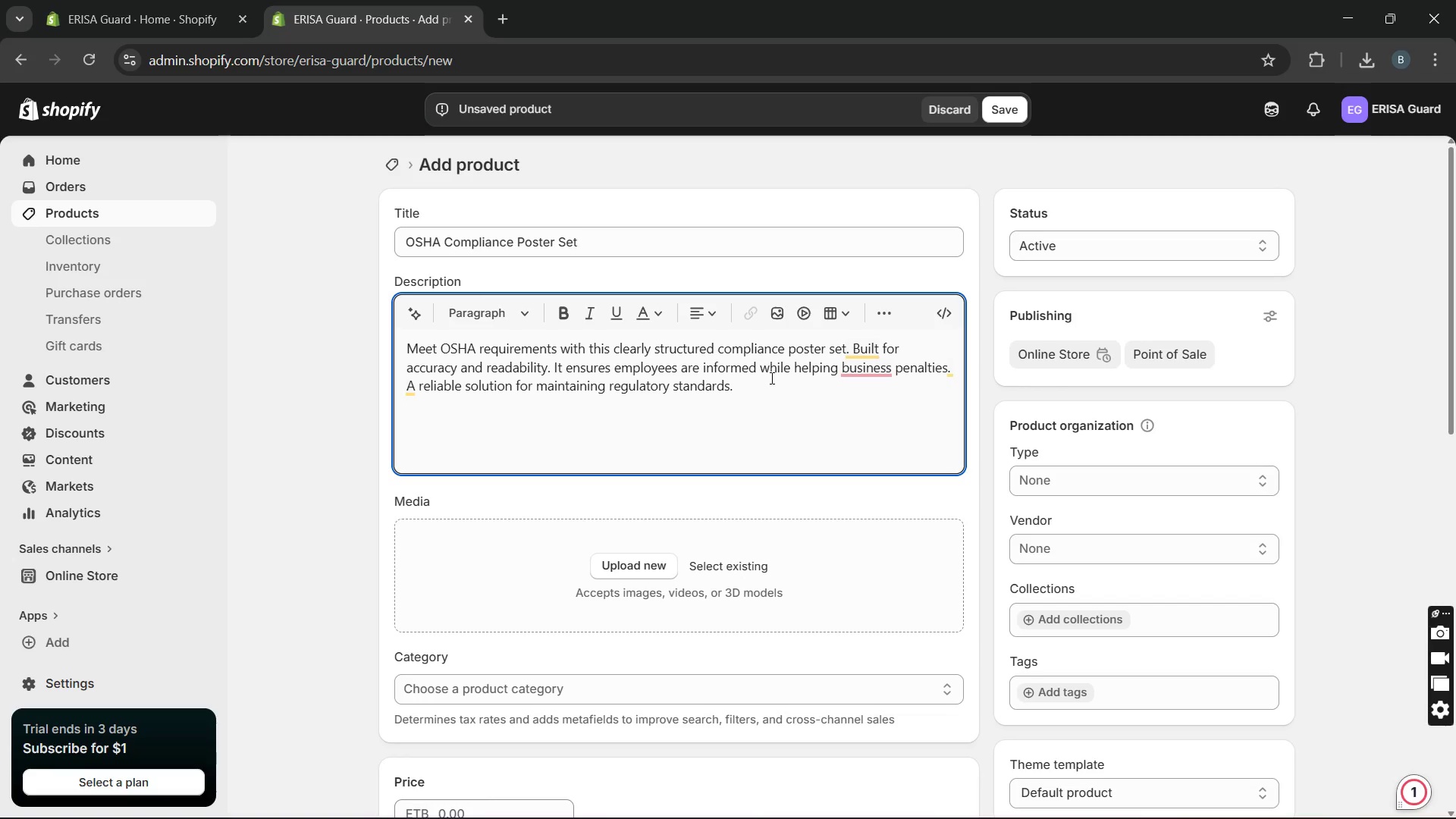 
left_click([618, 573])
 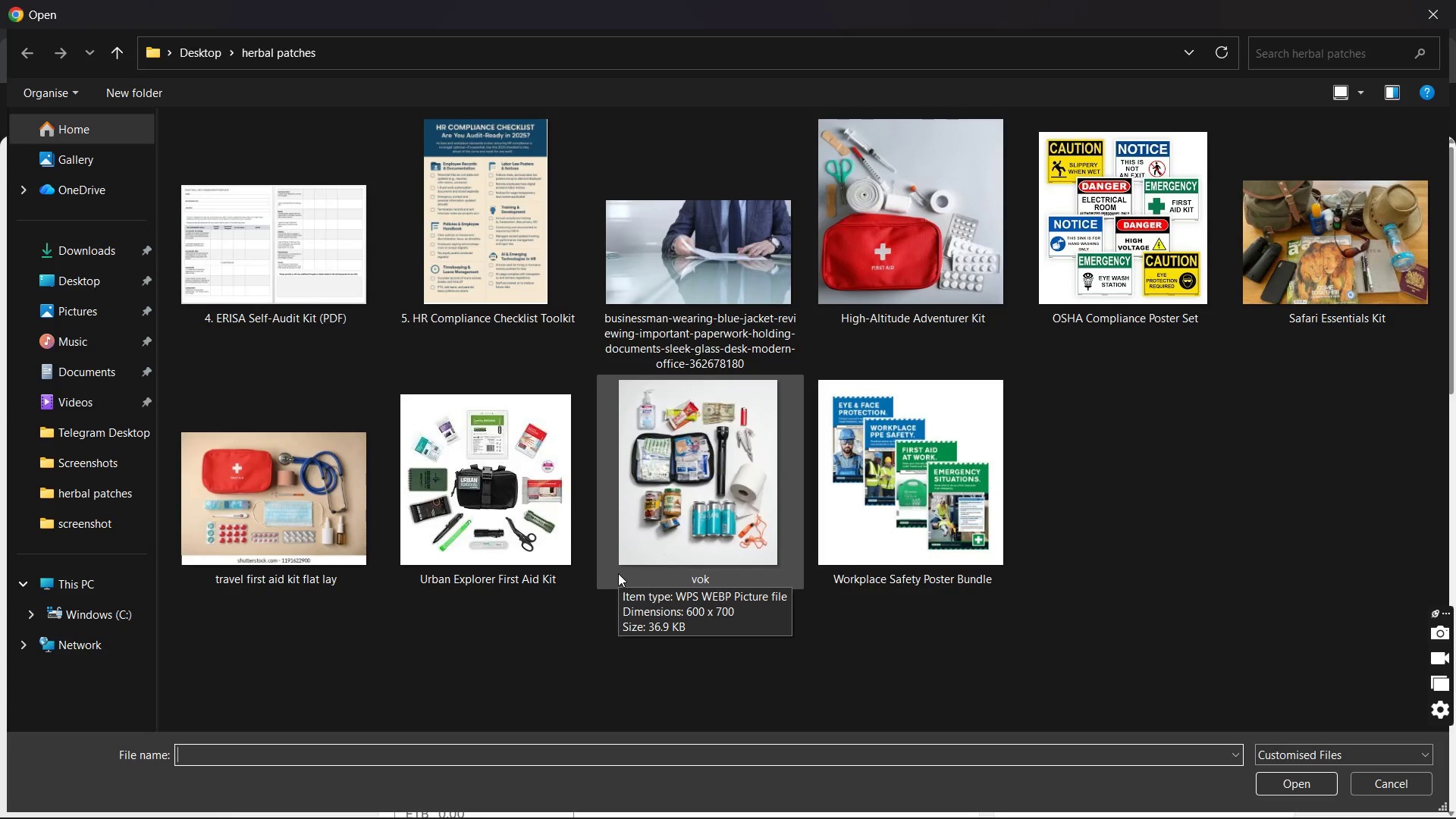 
wait(14.78)
 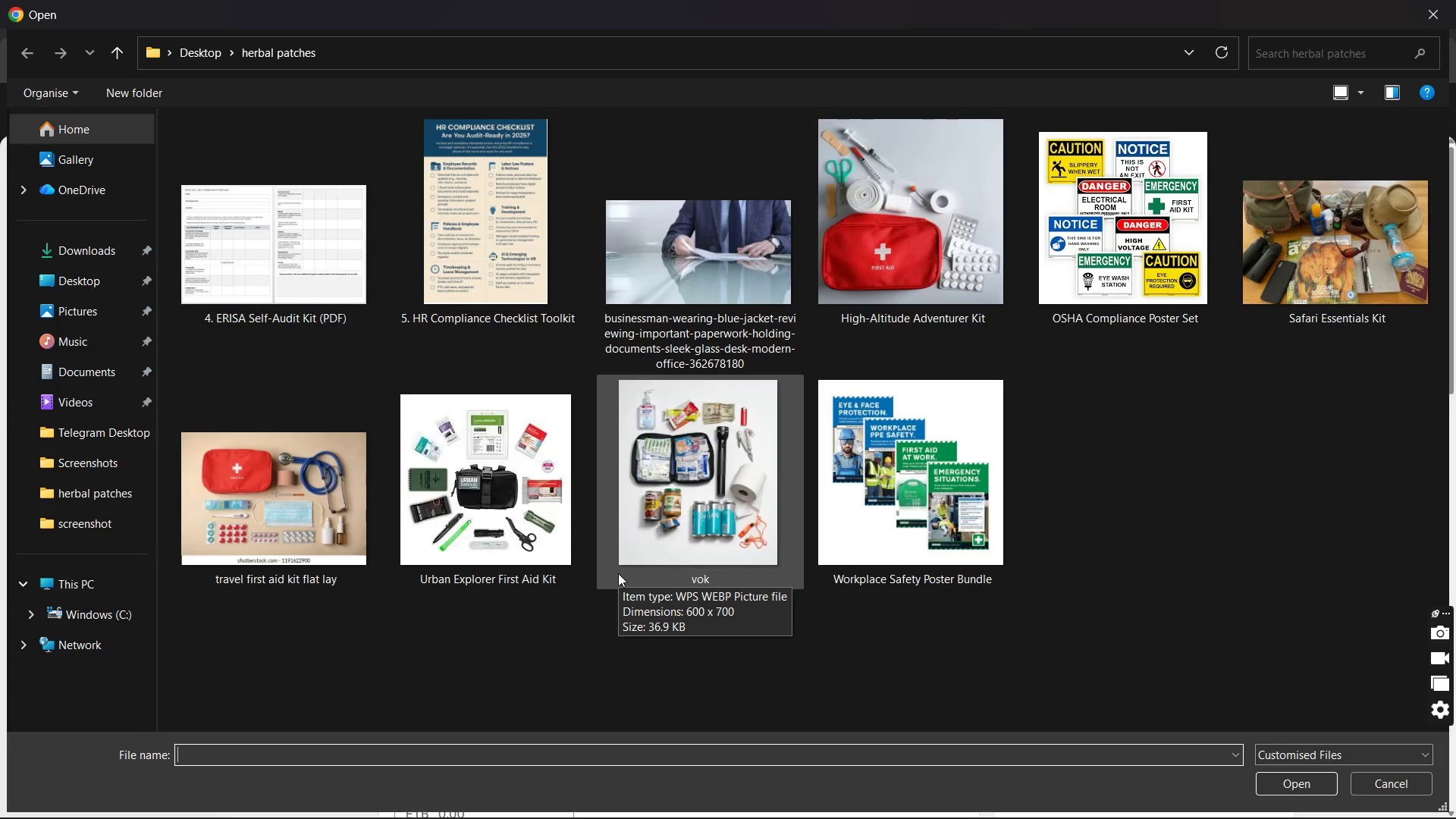 
double_click([1060, 262])
 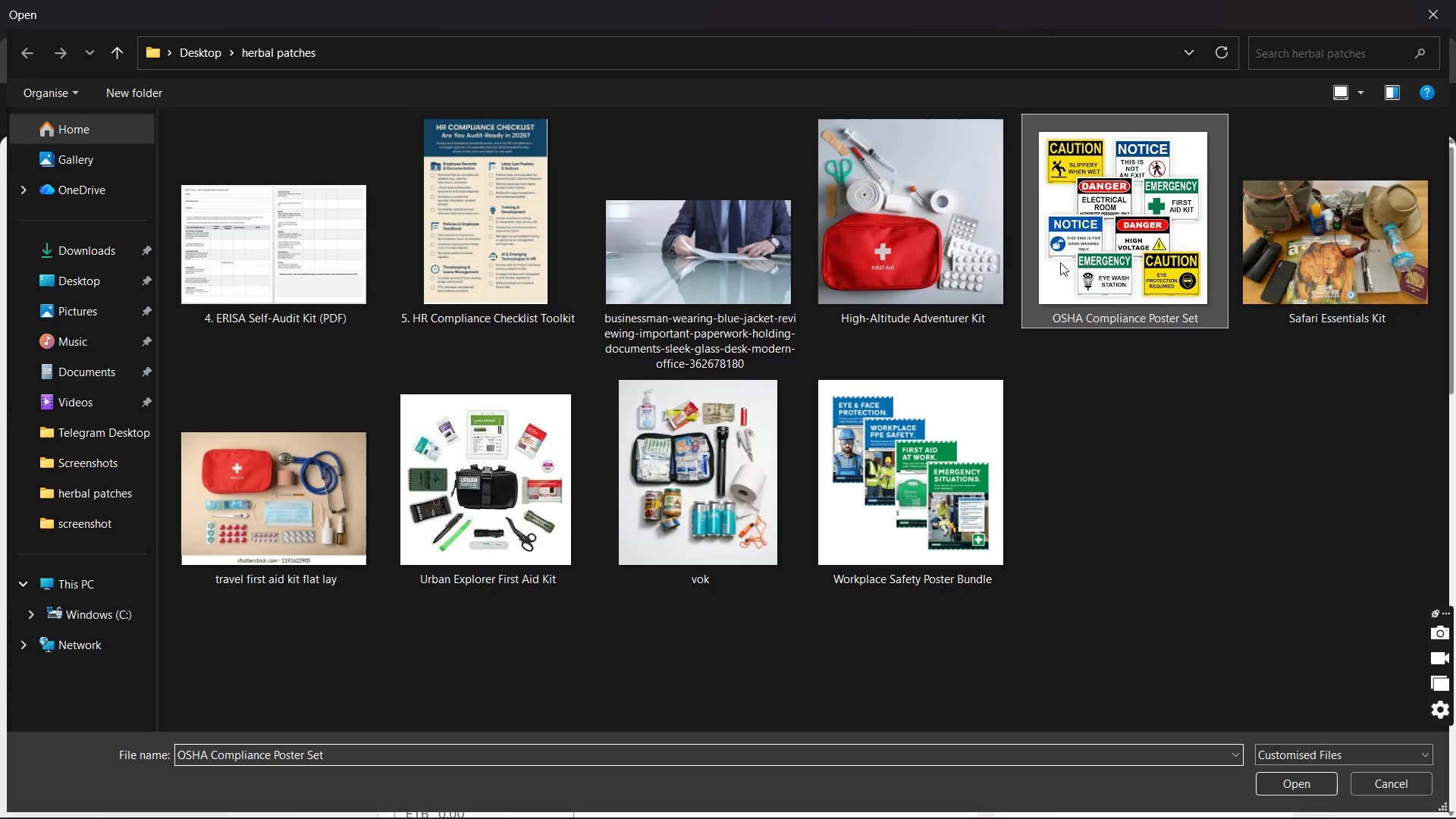 
triple_click([1060, 262])
 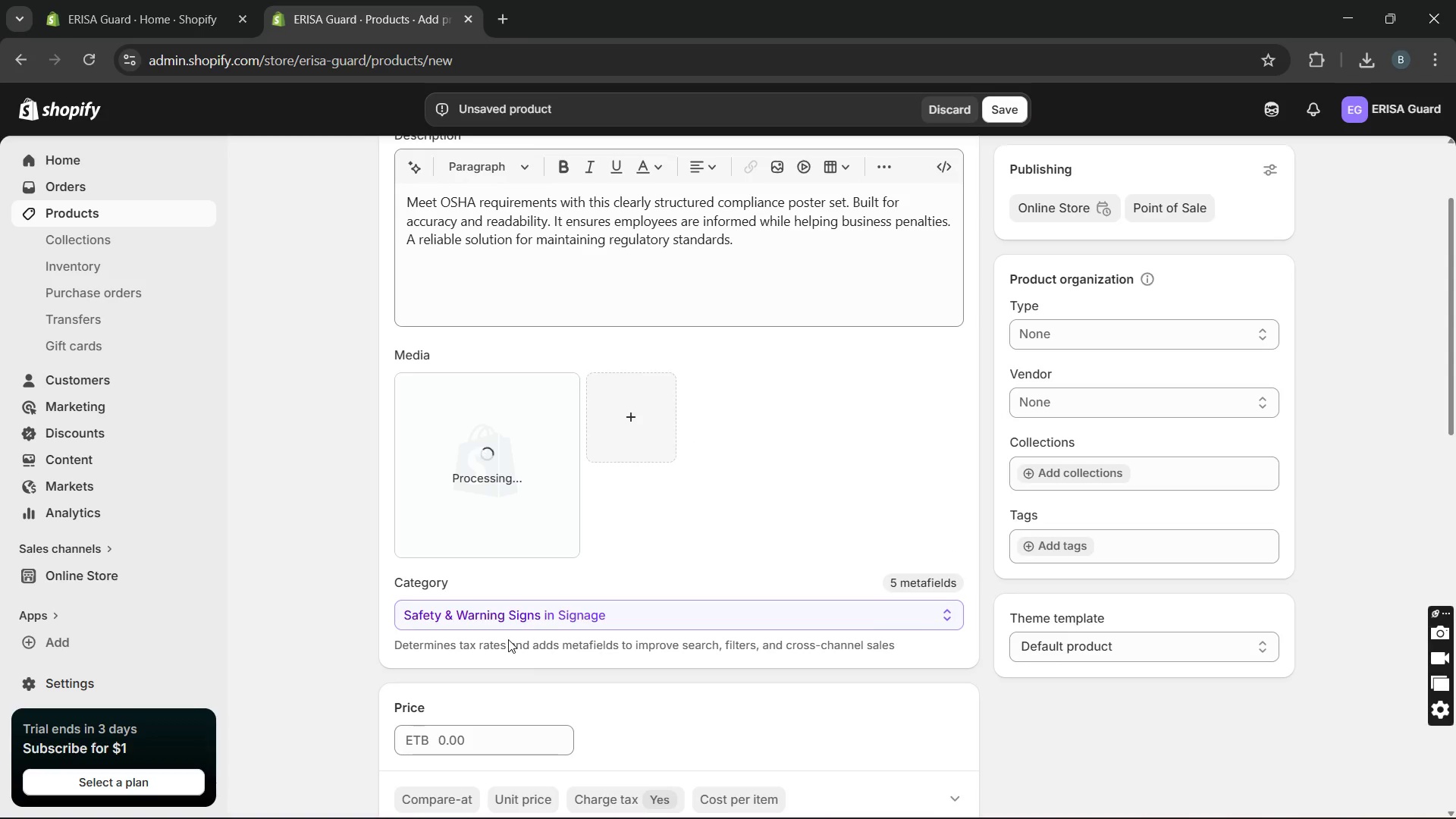 
left_click([500, 737])
 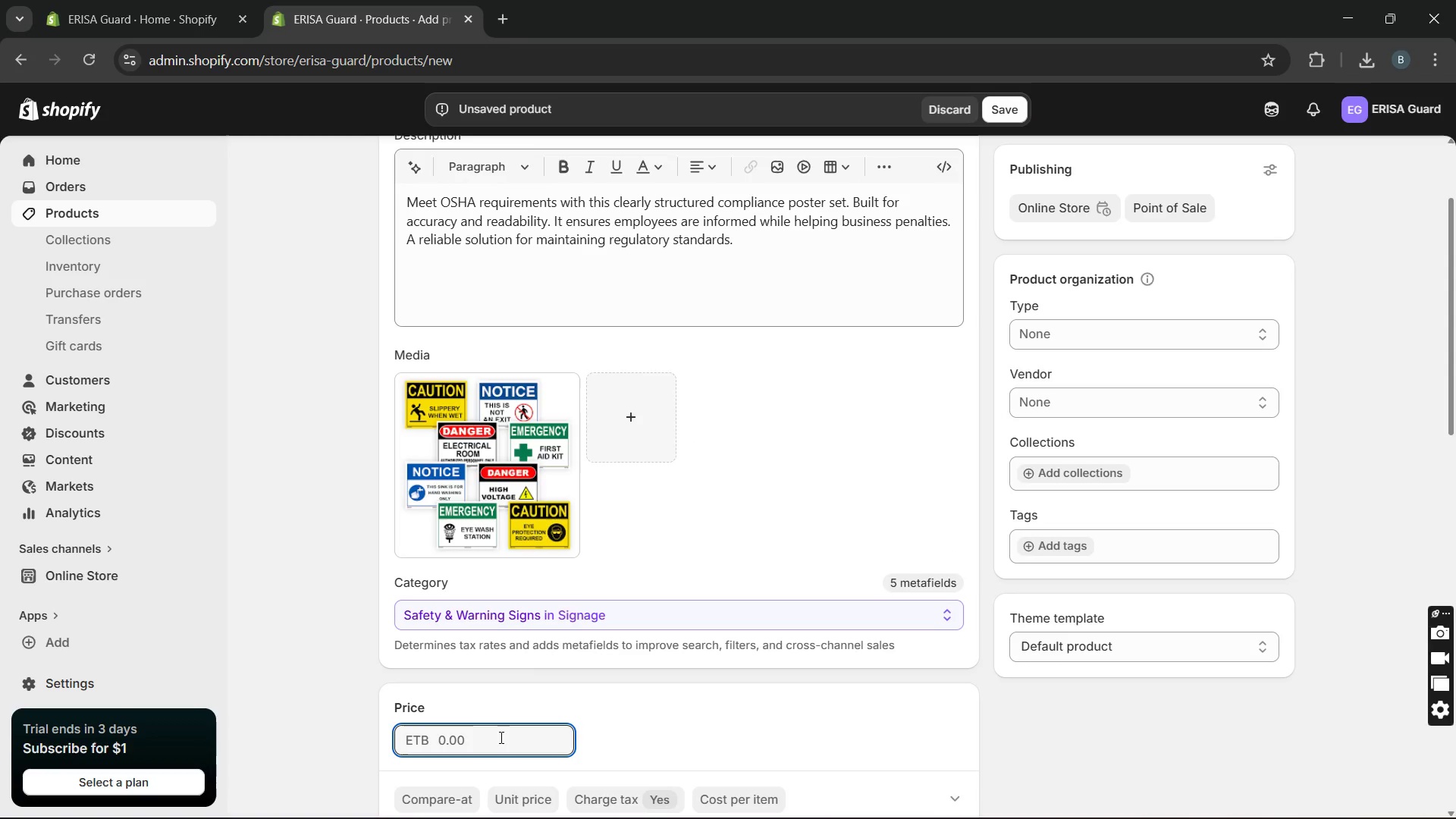 
type(29.99)
 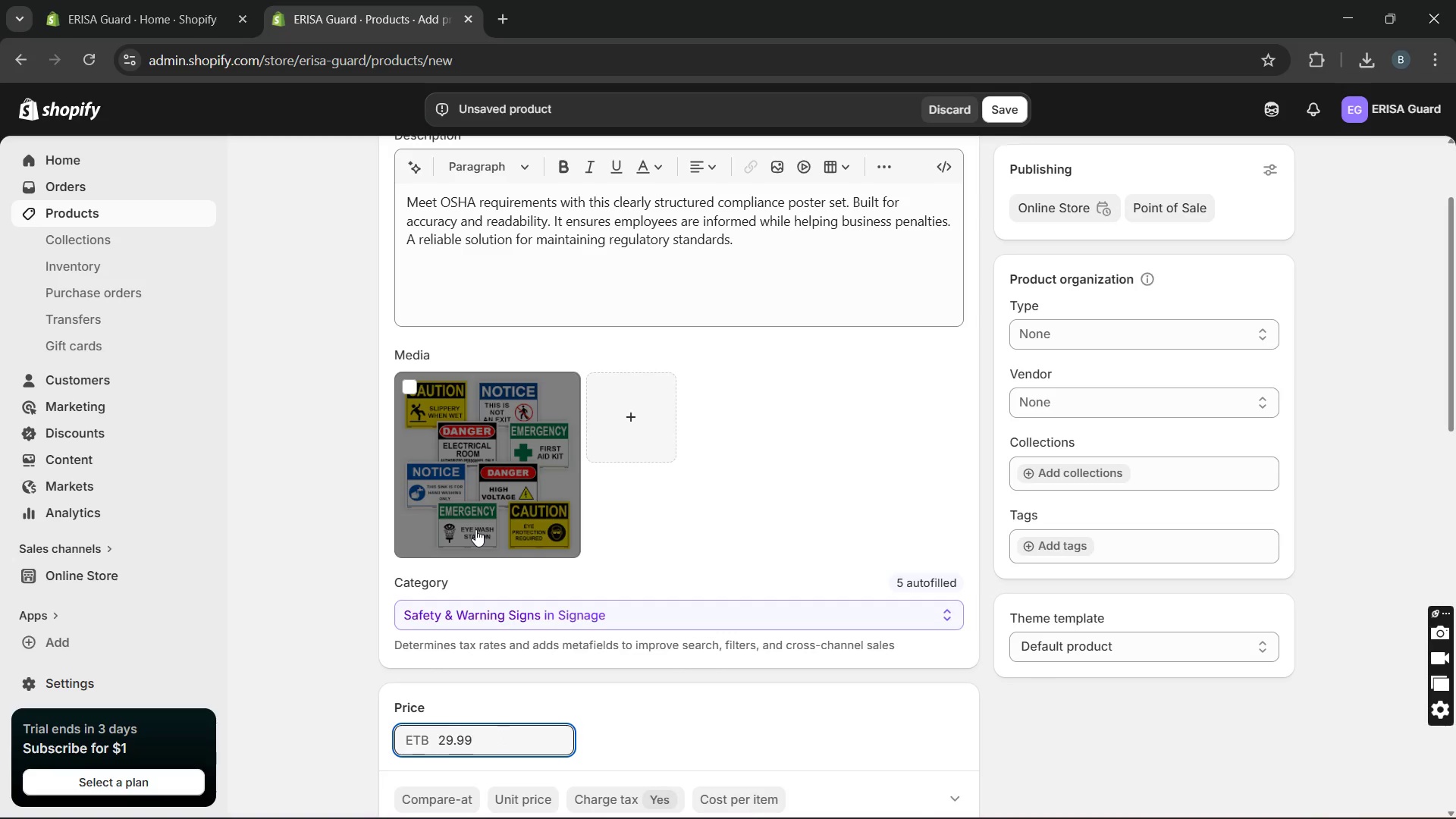 
left_click([475, 529])
 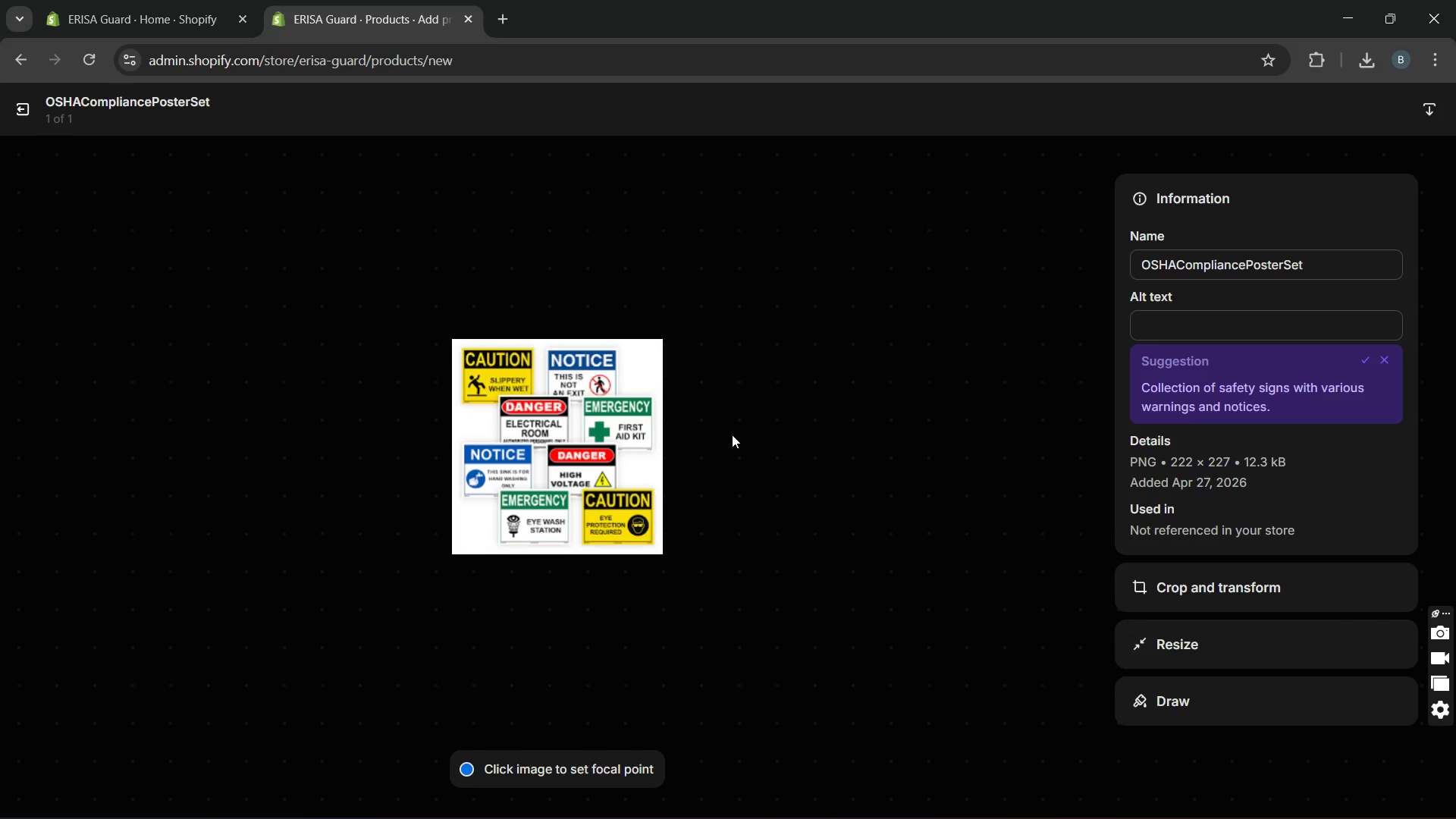 
wait(9.59)
 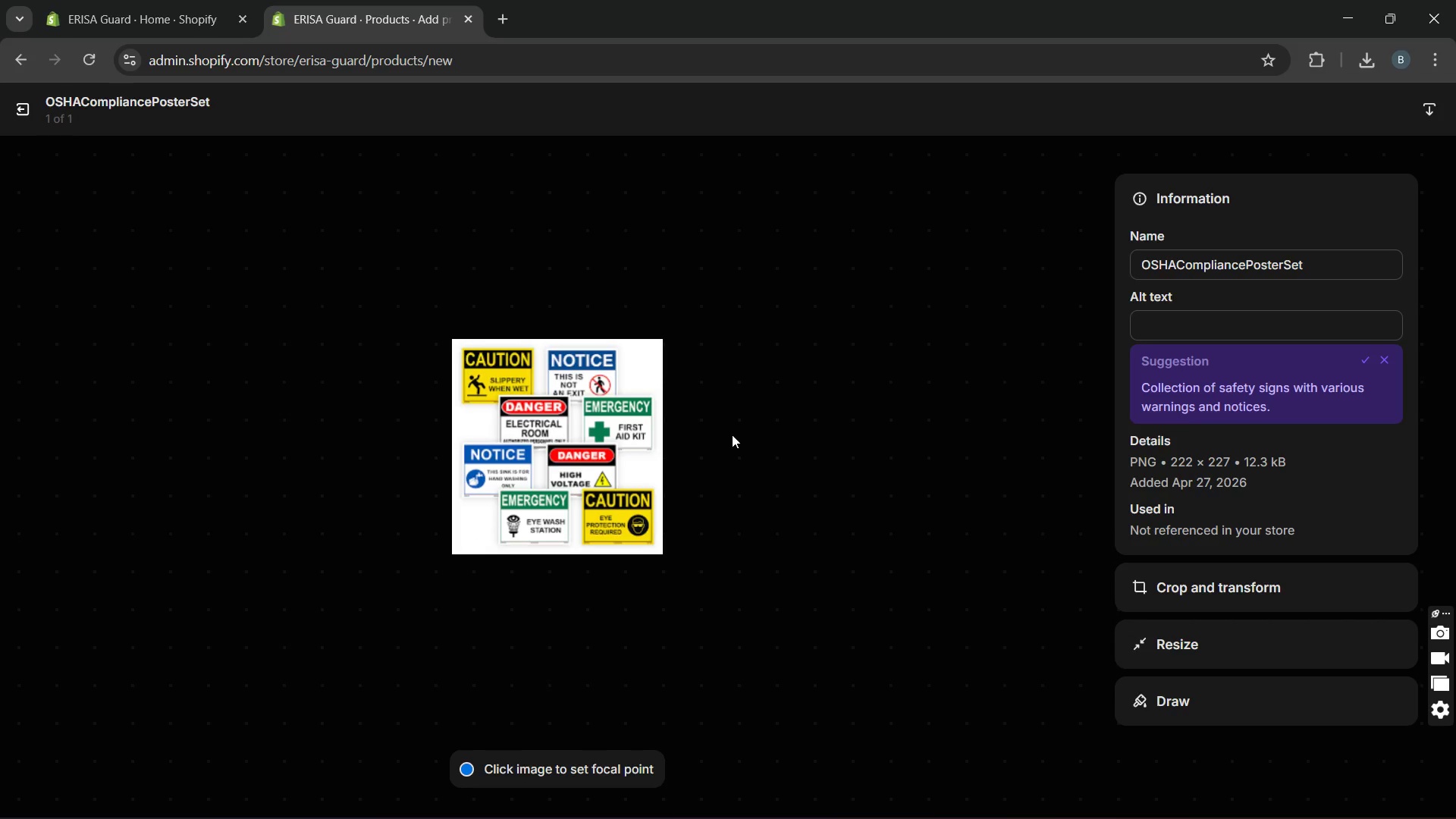 
left_click([1363, 369])
 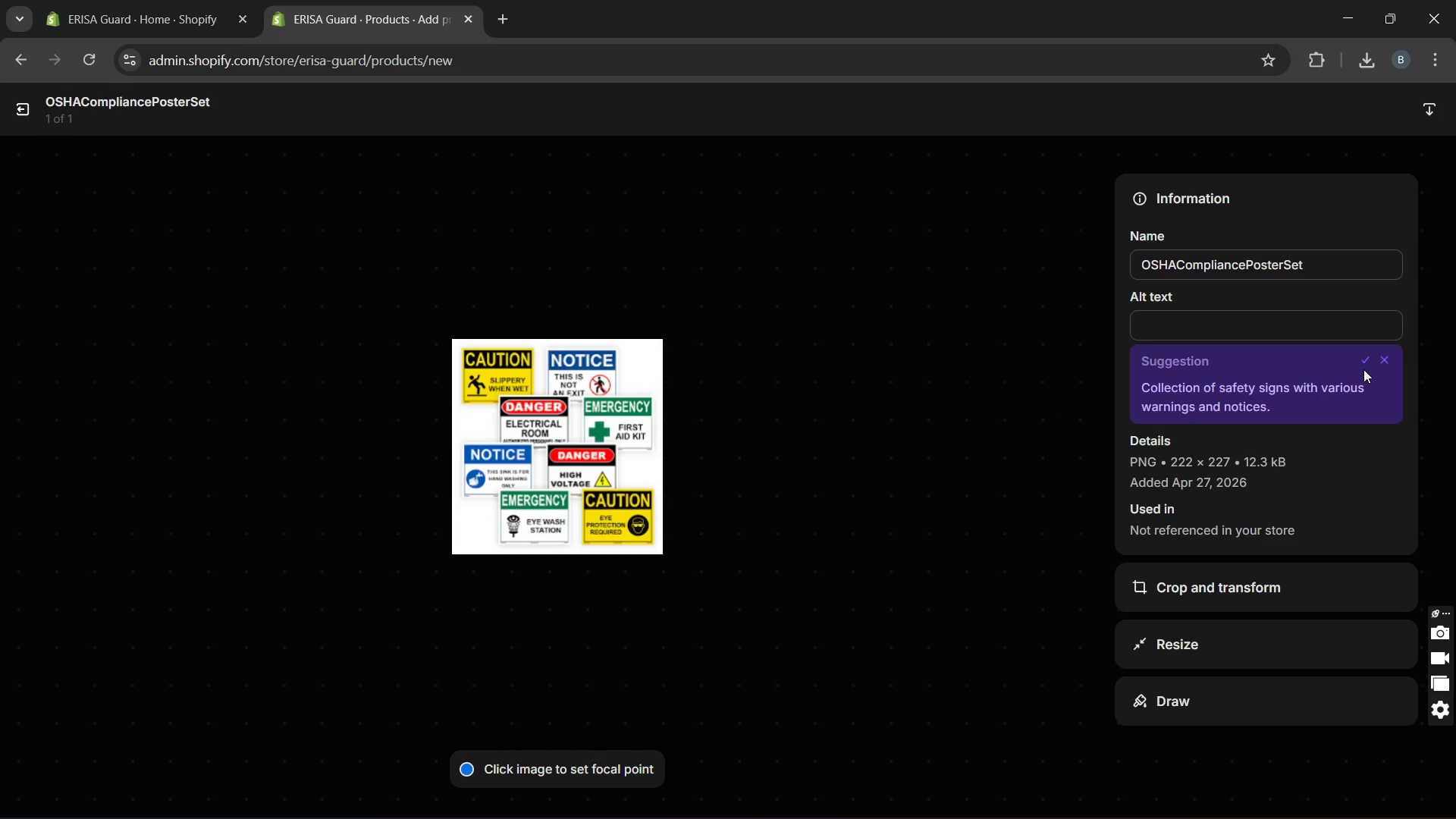 
left_click([1363, 369])
 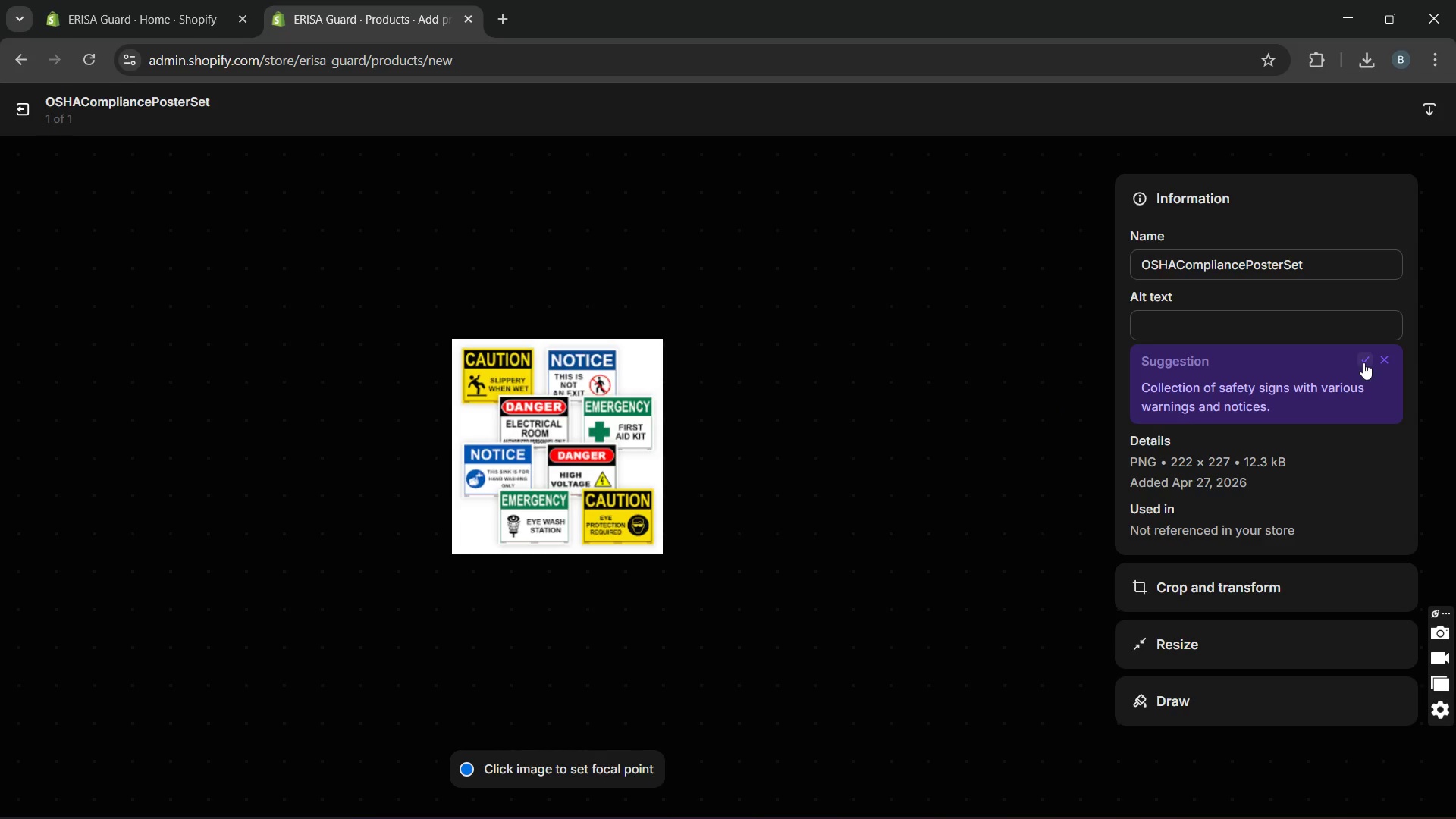 
left_click([1363, 362])
 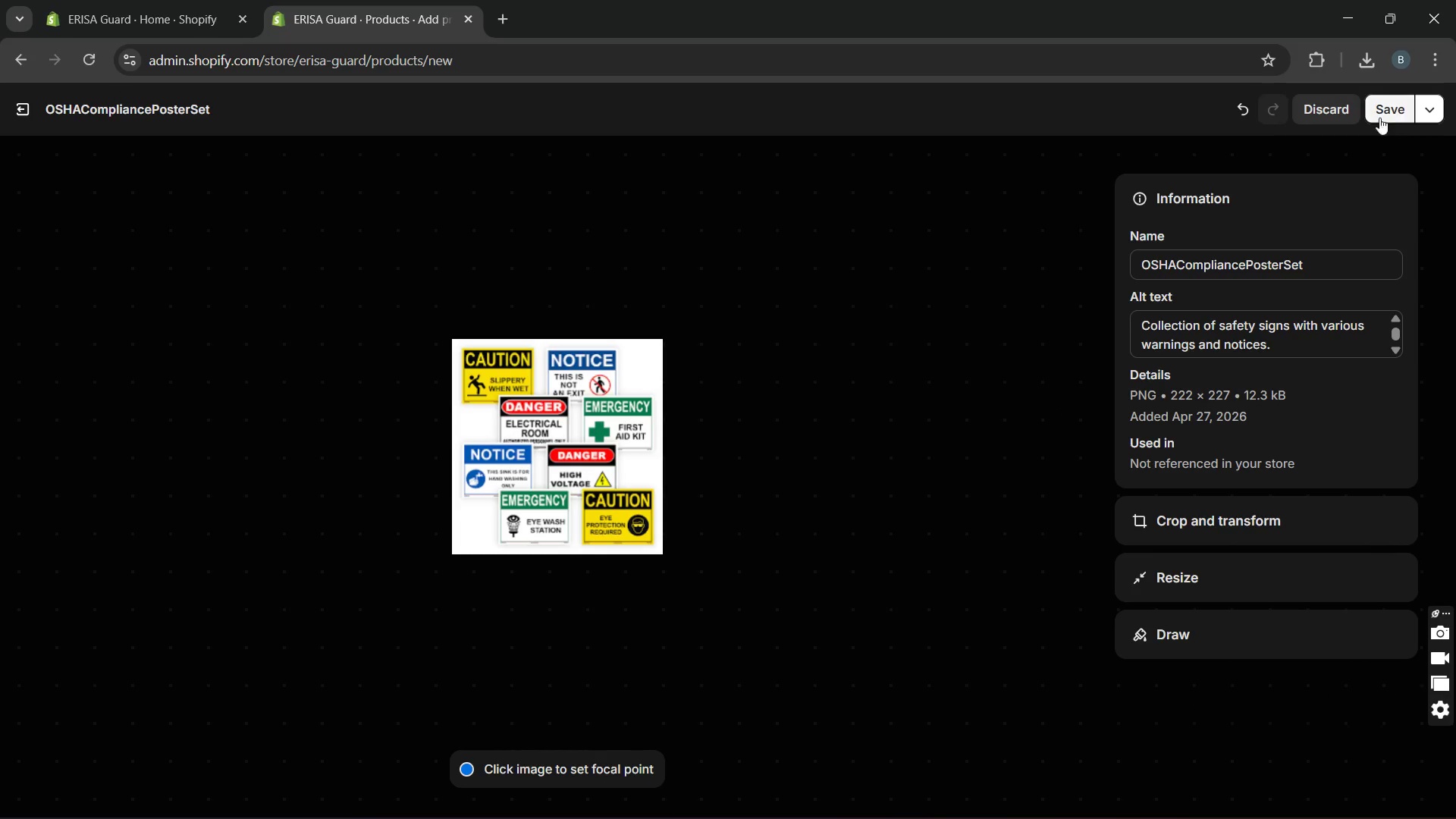 
left_click([1393, 111])
 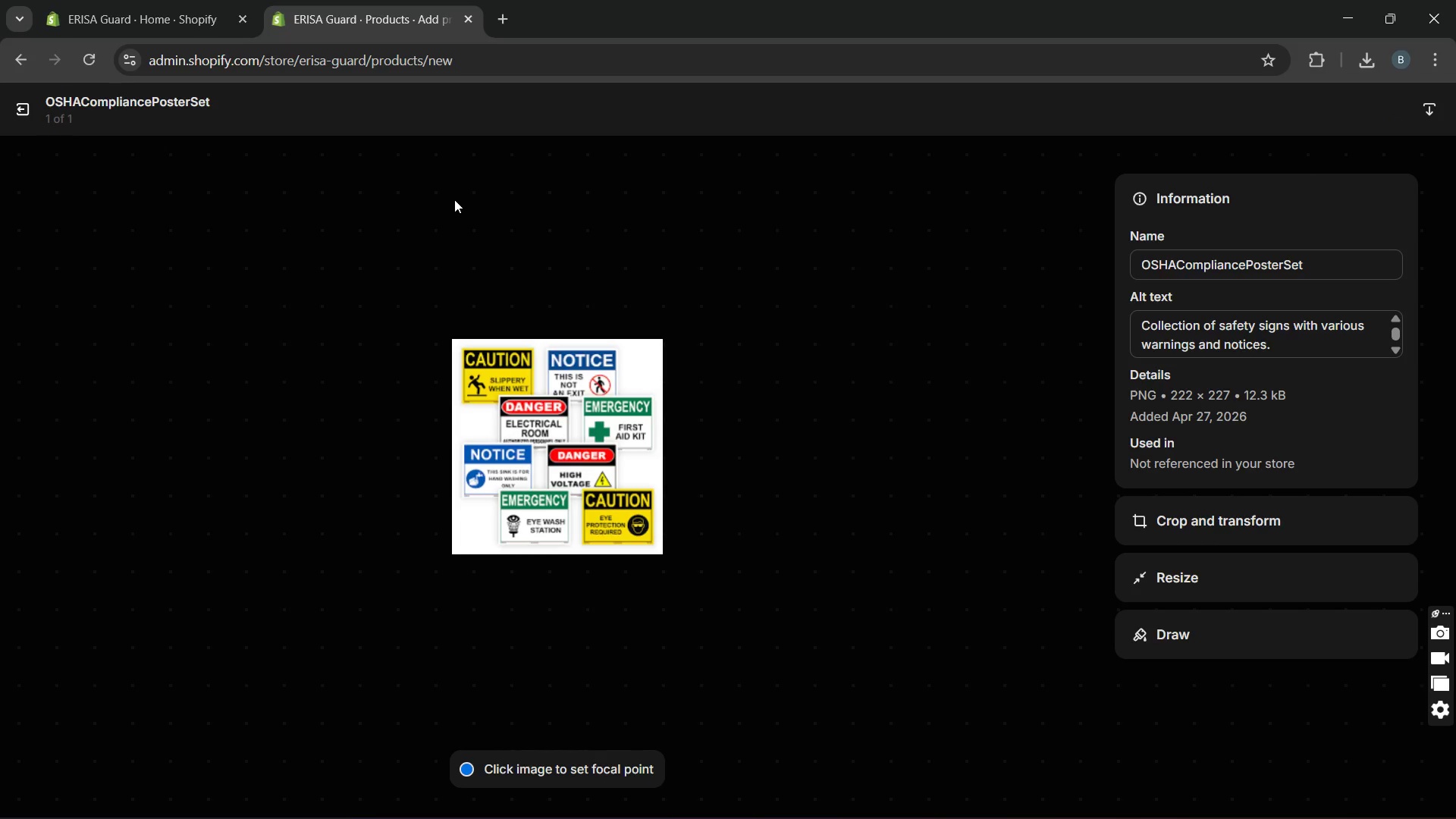 
left_click([30, 108])
 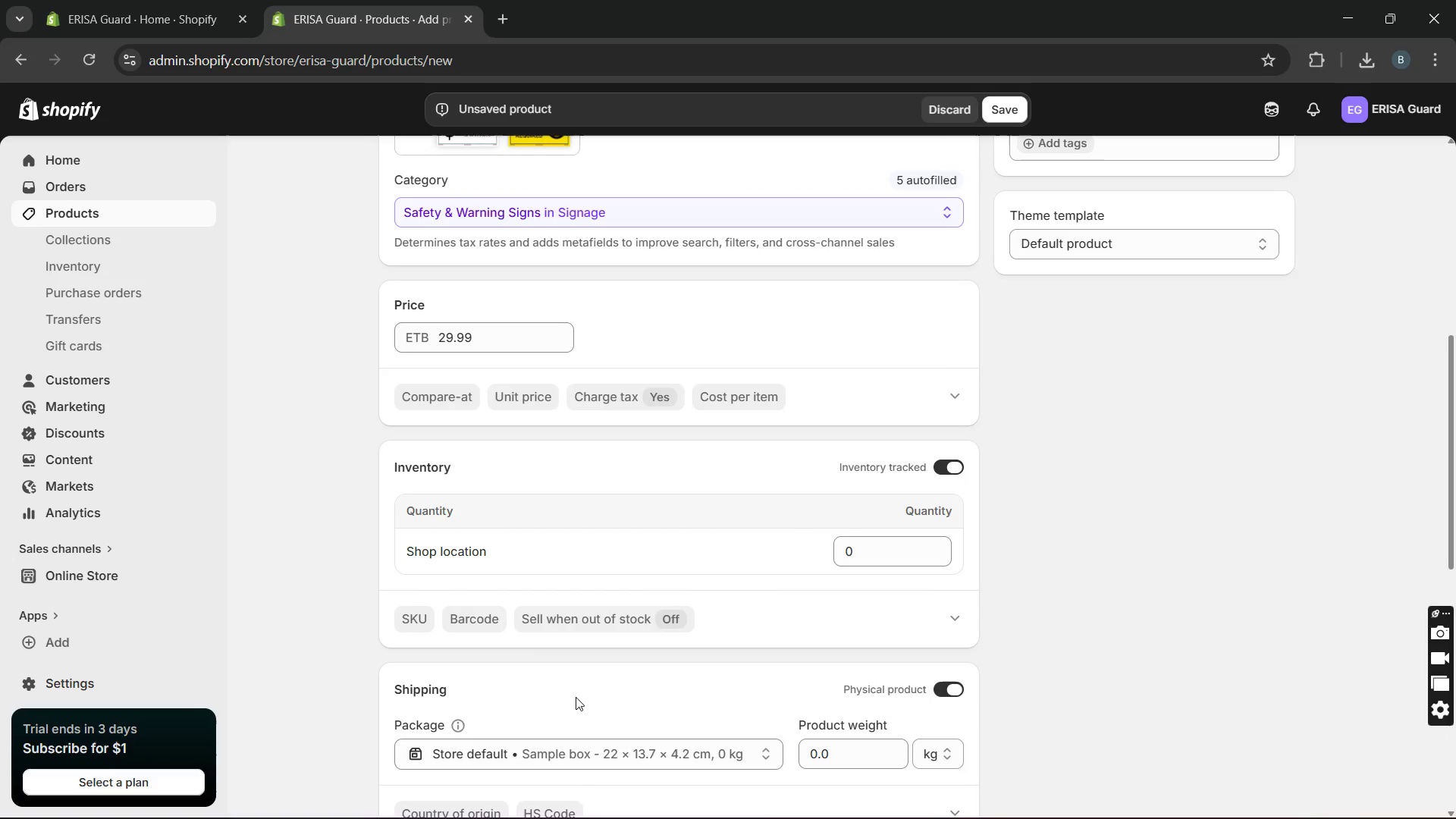 
wait(6.98)
 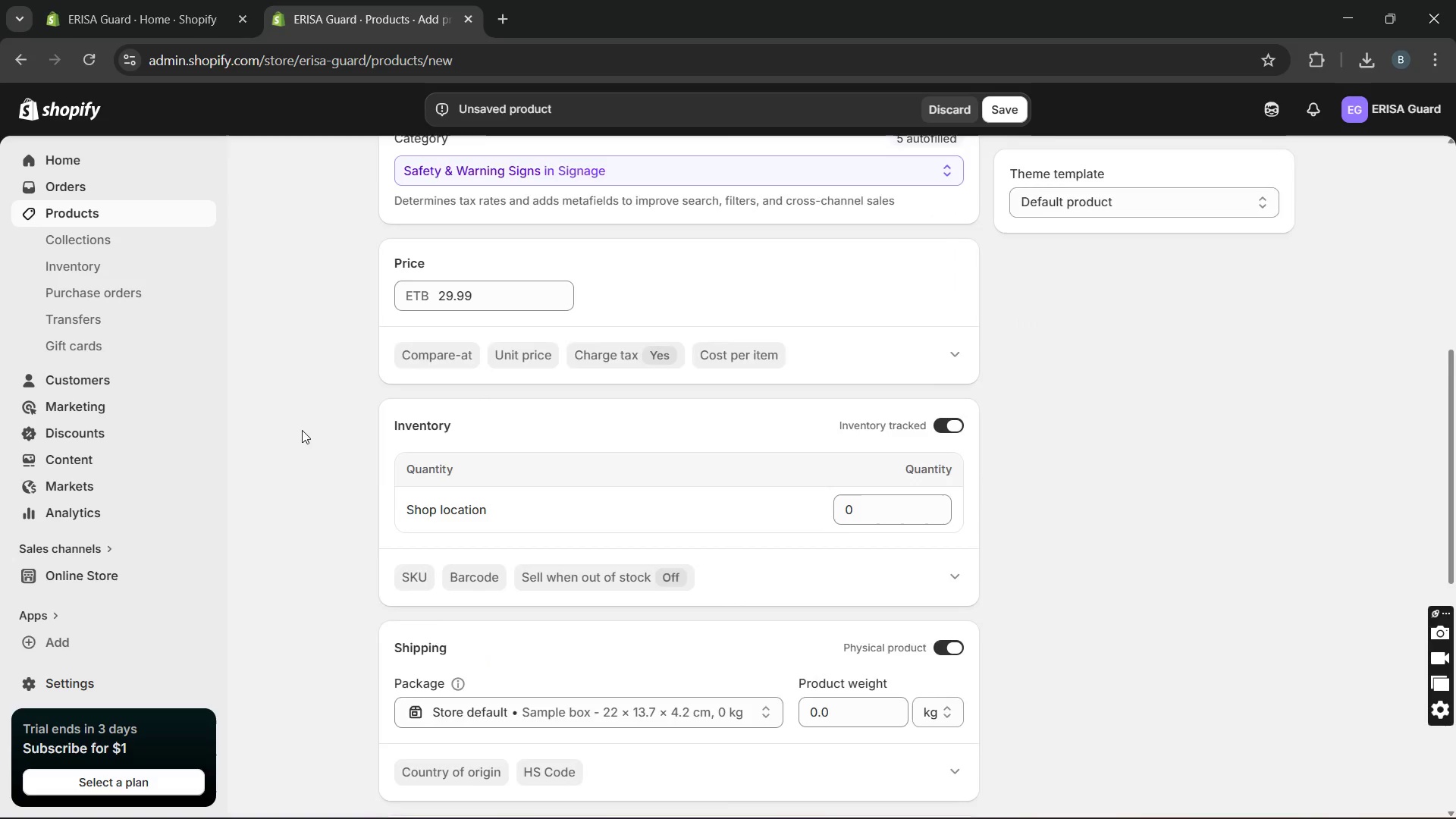 
double_click([827, 758])
 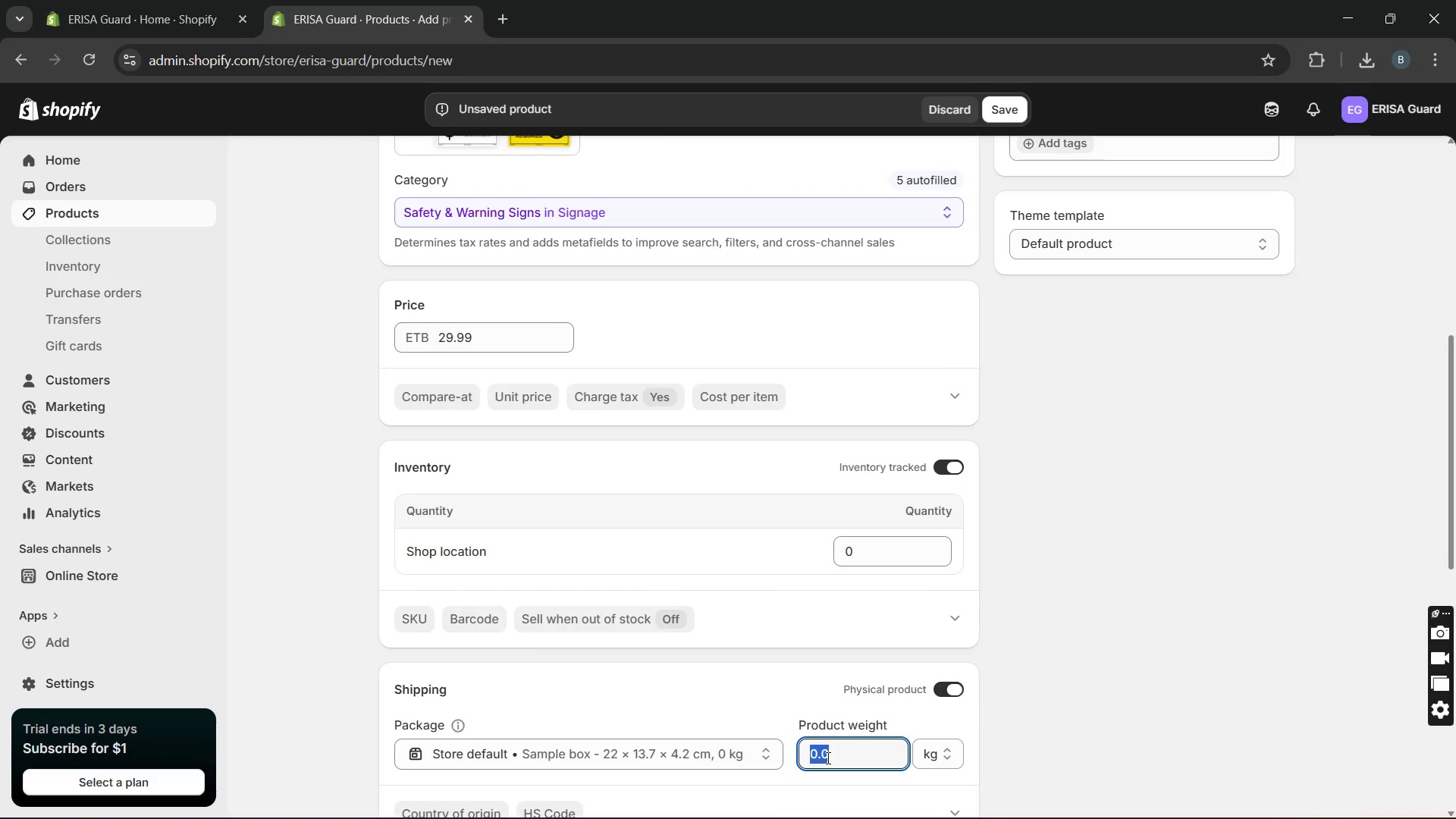 
key(0)
 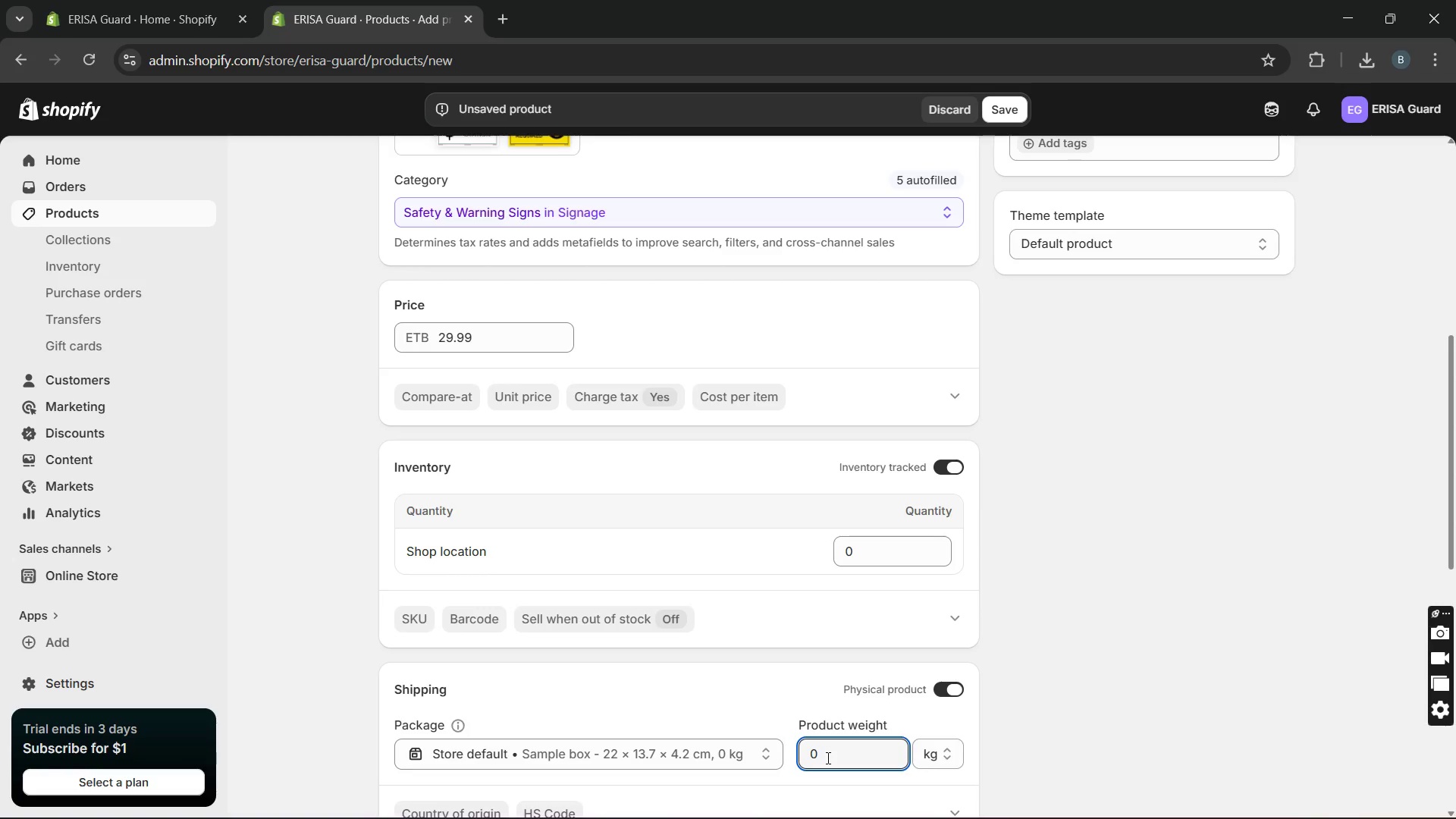 
key(Period)
 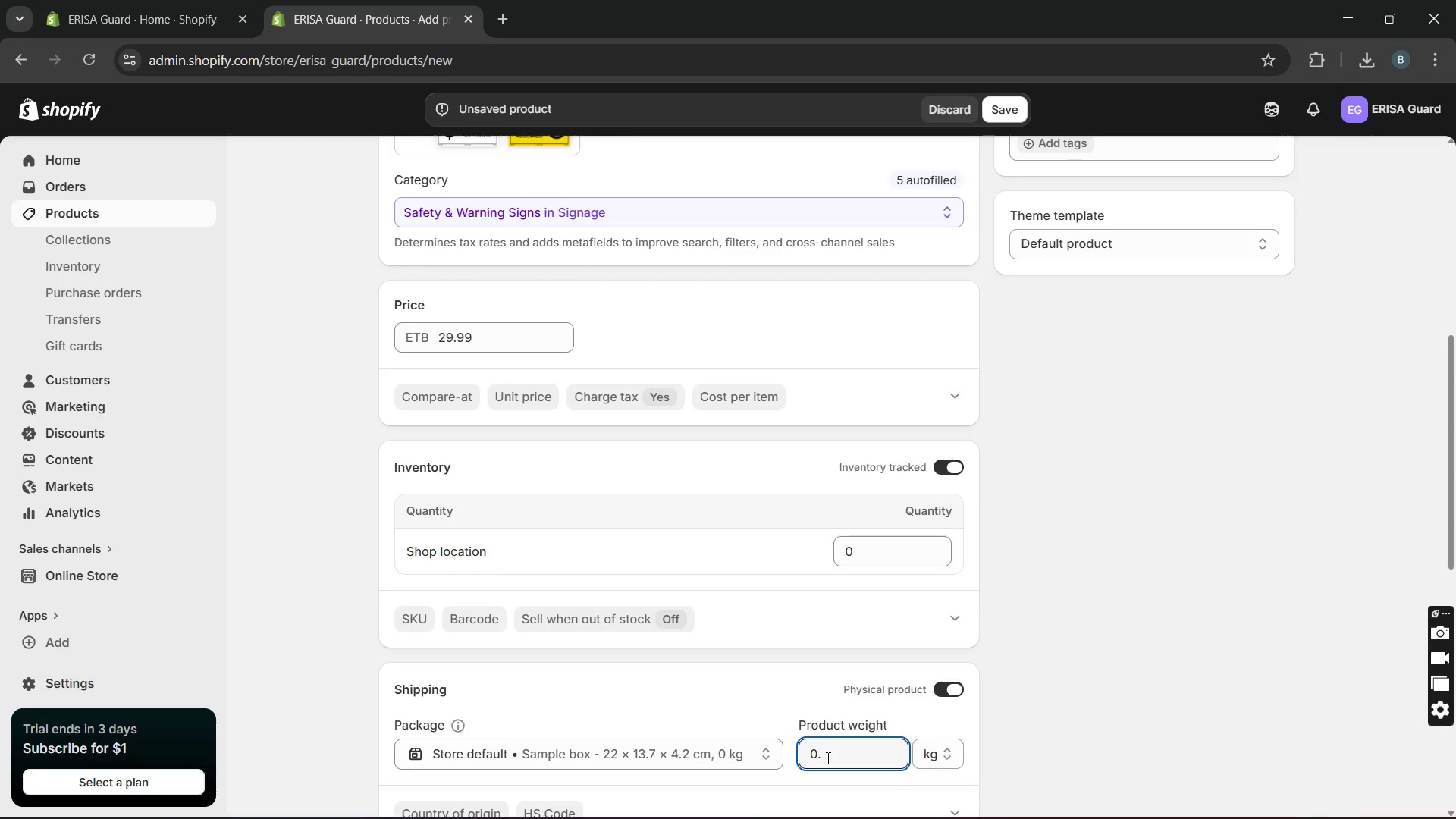 
key(4)
 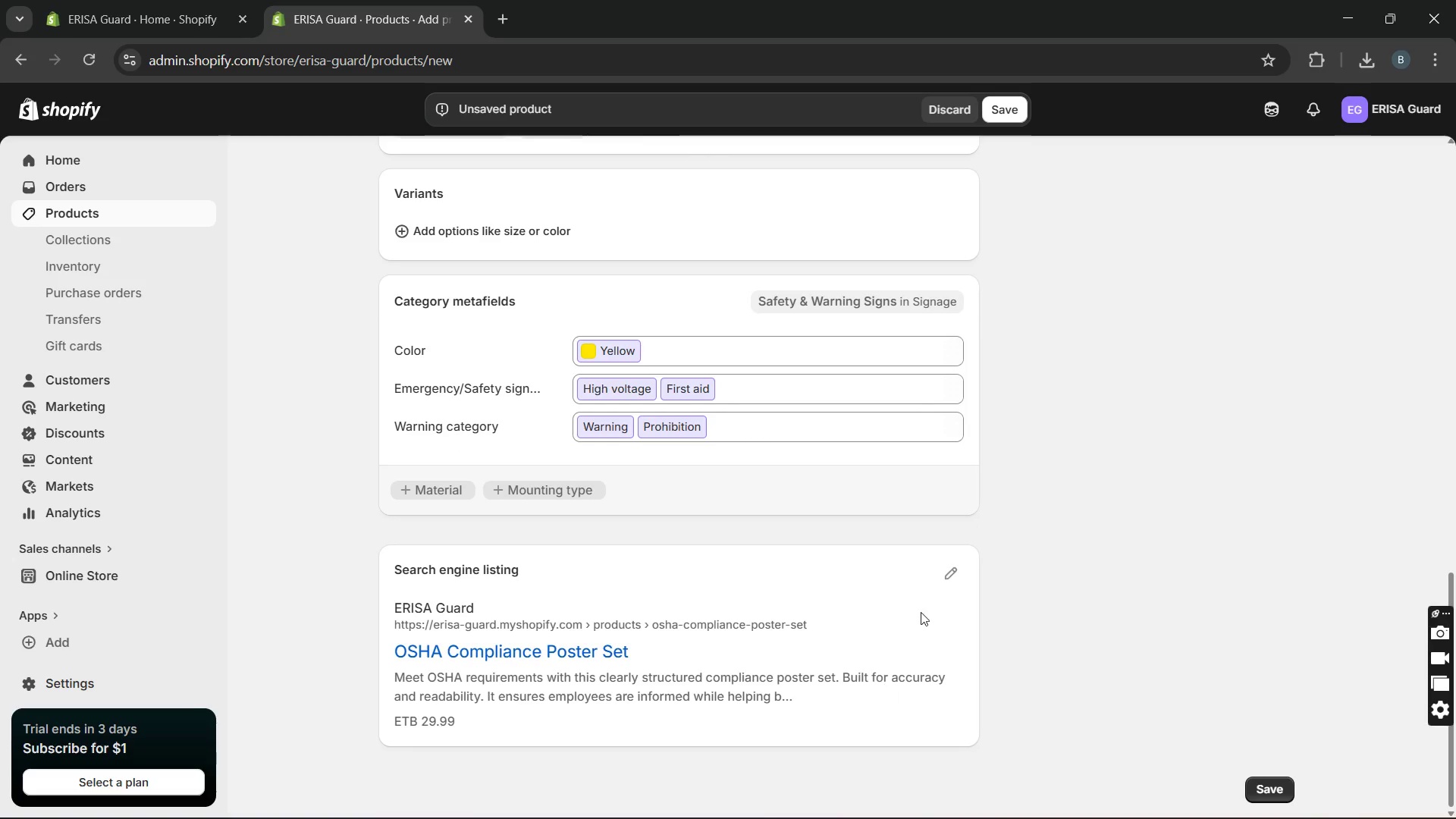 
left_click([946, 560])
 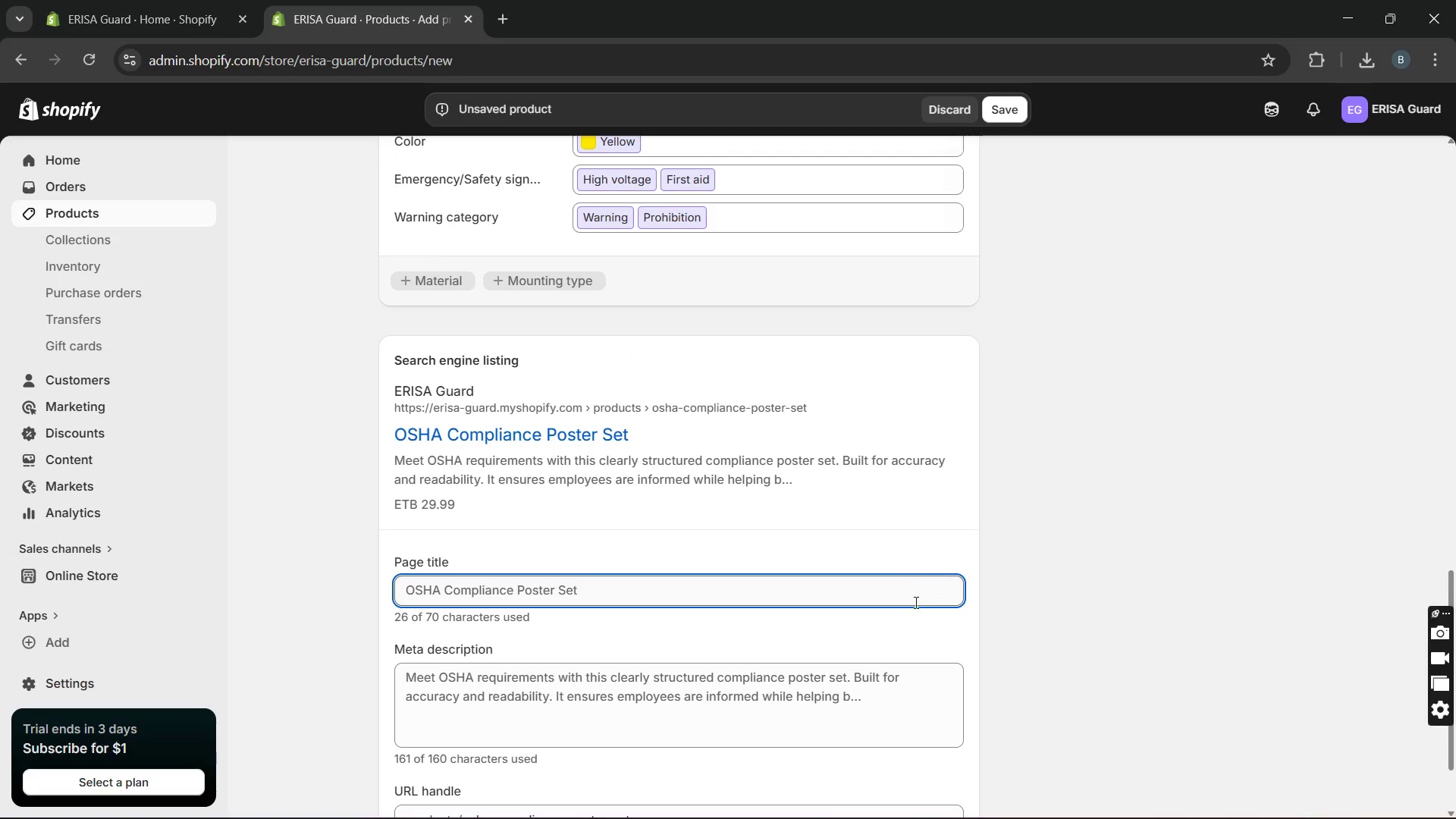 
wait(5.61)
 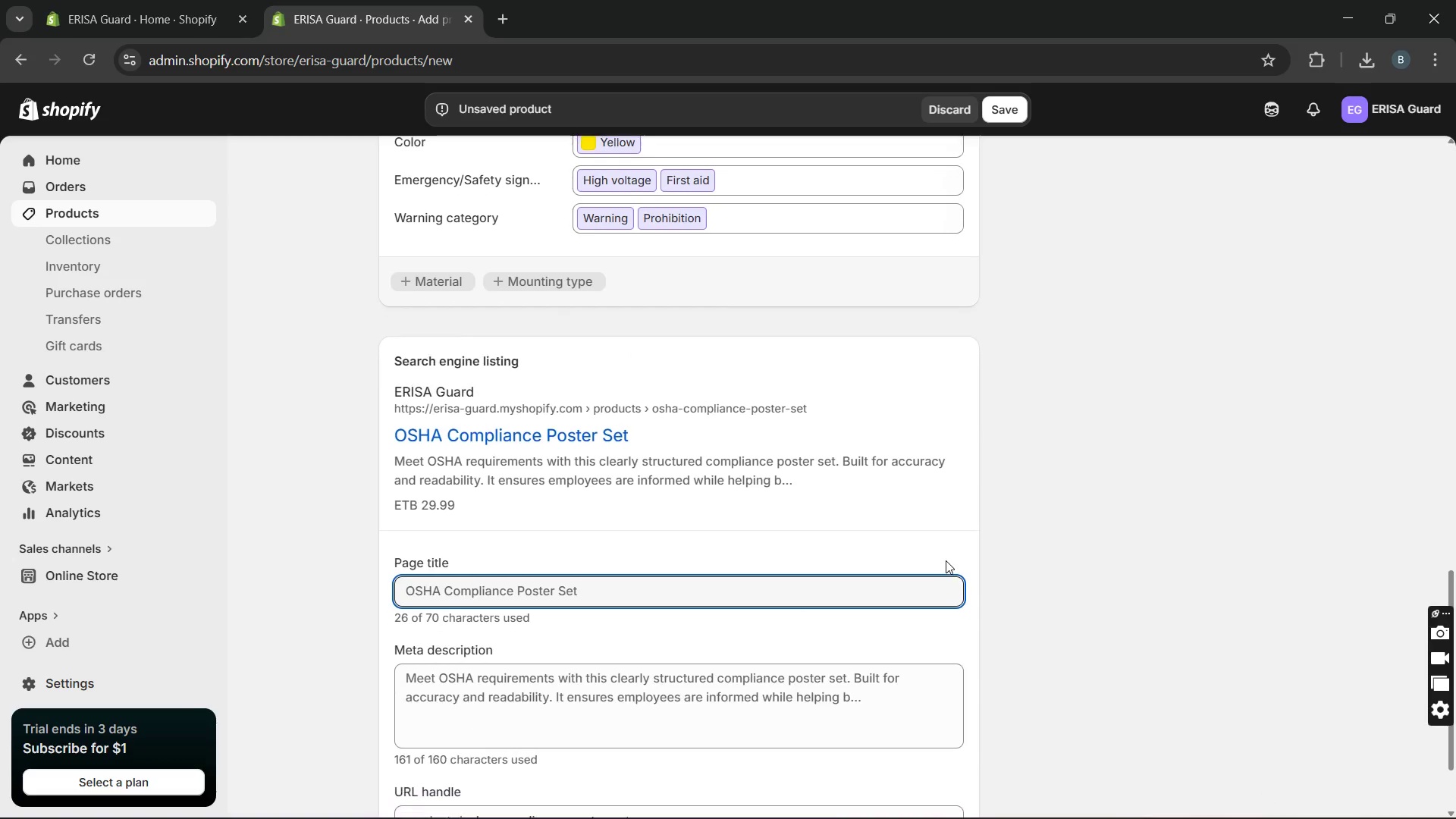 
left_click_drag(start_coordinate=[745, 576], to_coordinate=[565, 582])
 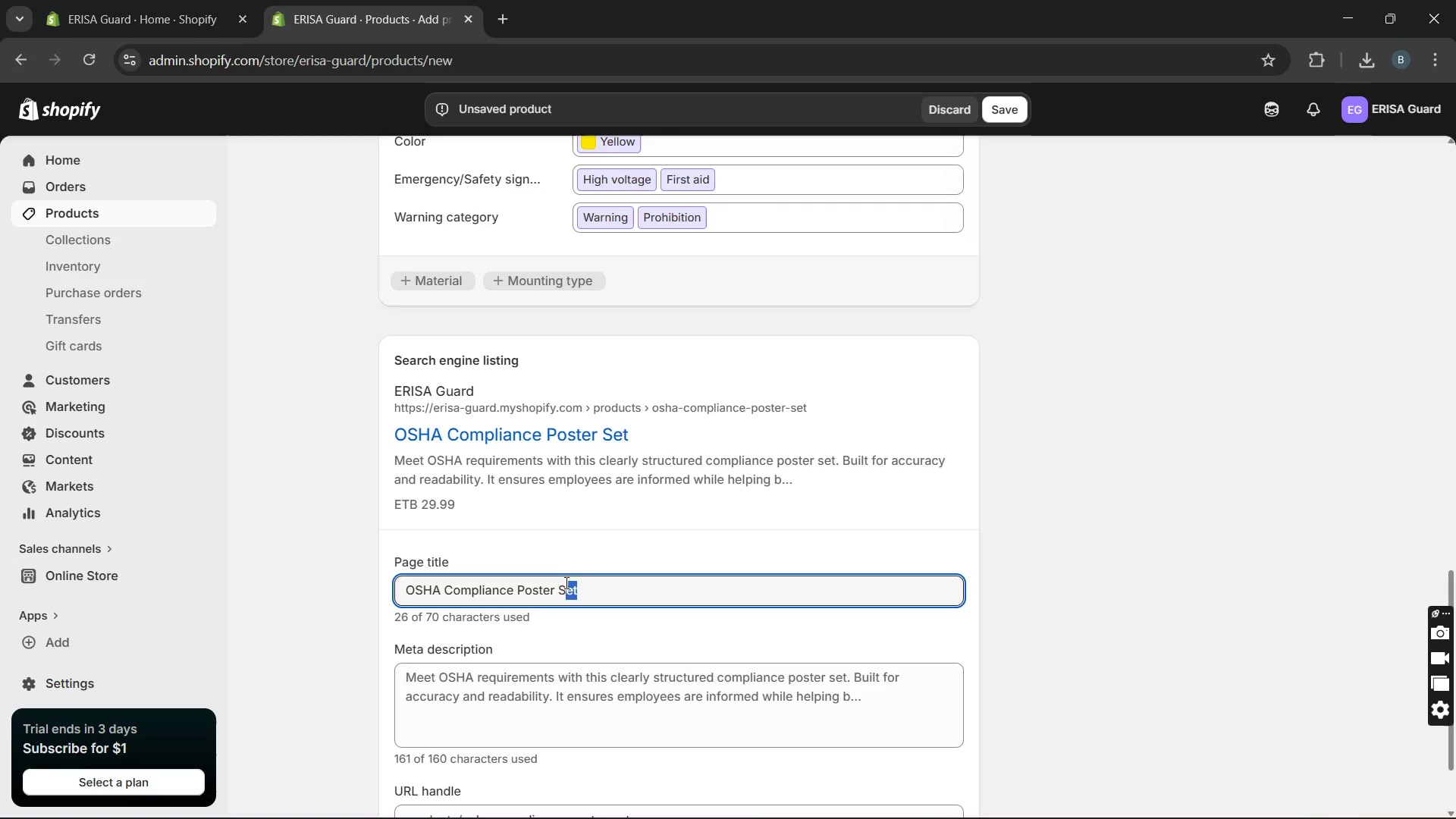 
type(for workplace )
 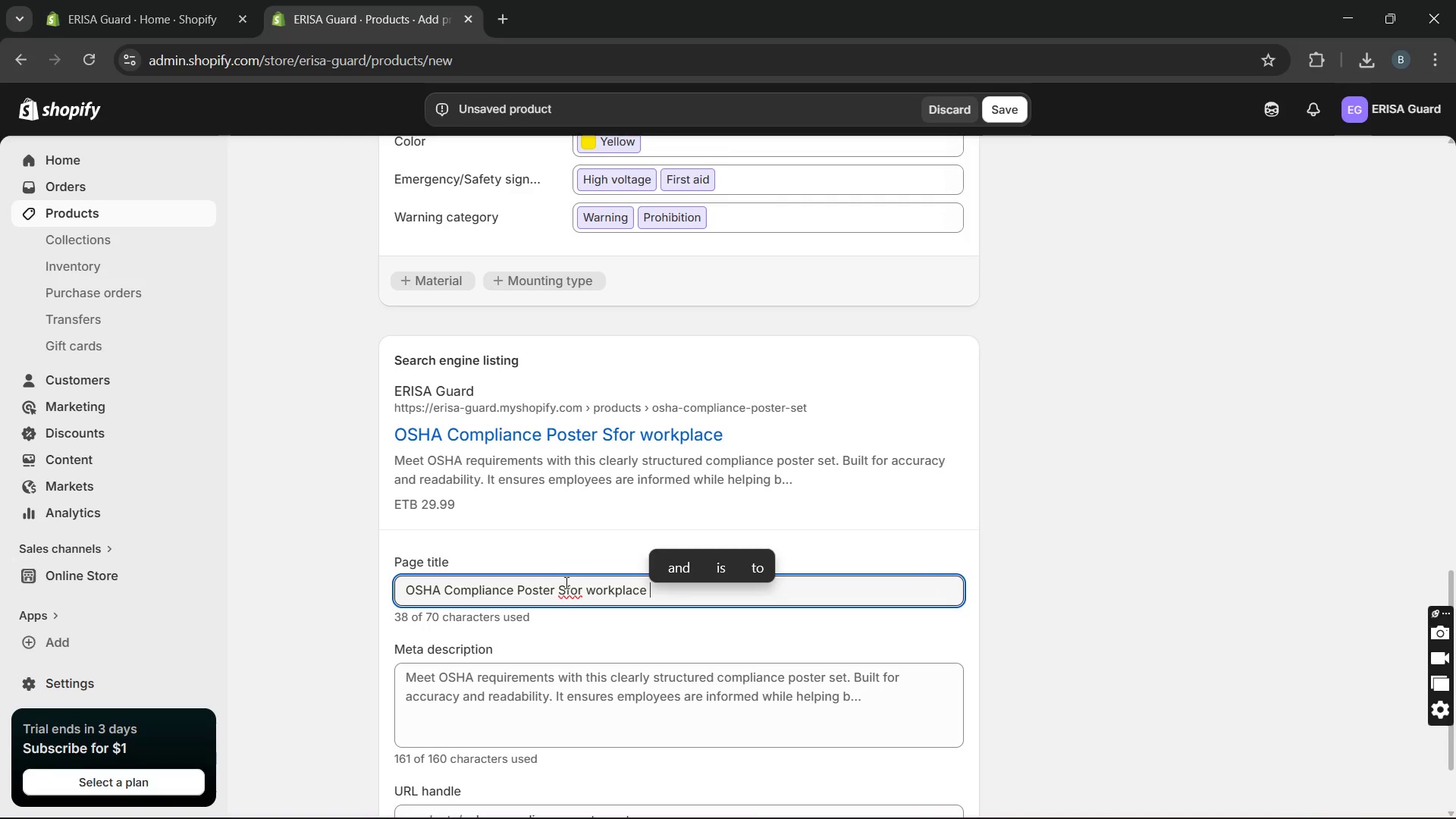 
wait(5.64)
 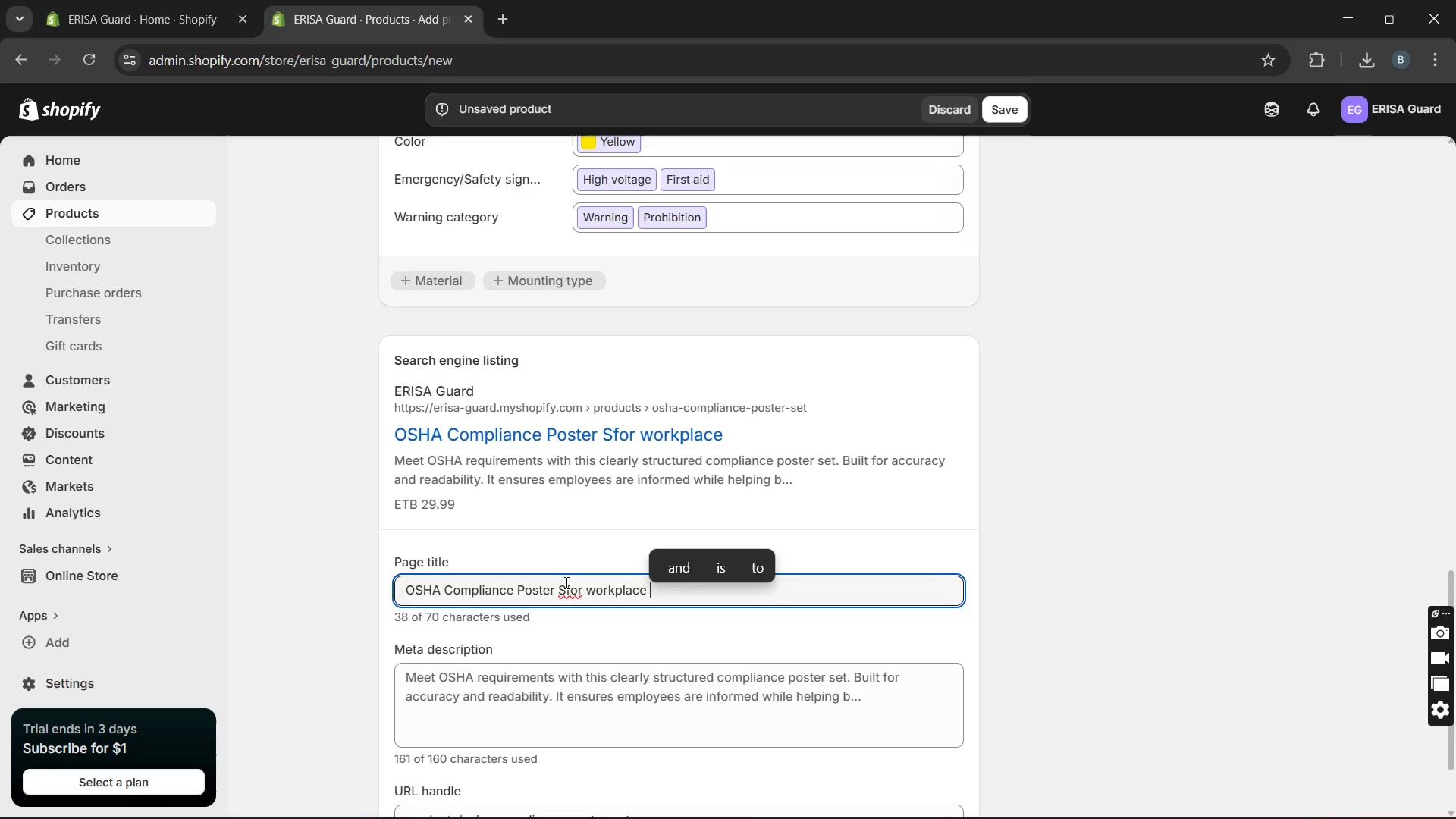 
left_click_drag(start_coordinate=[565, 586], to_coordinate=[692, 610])
 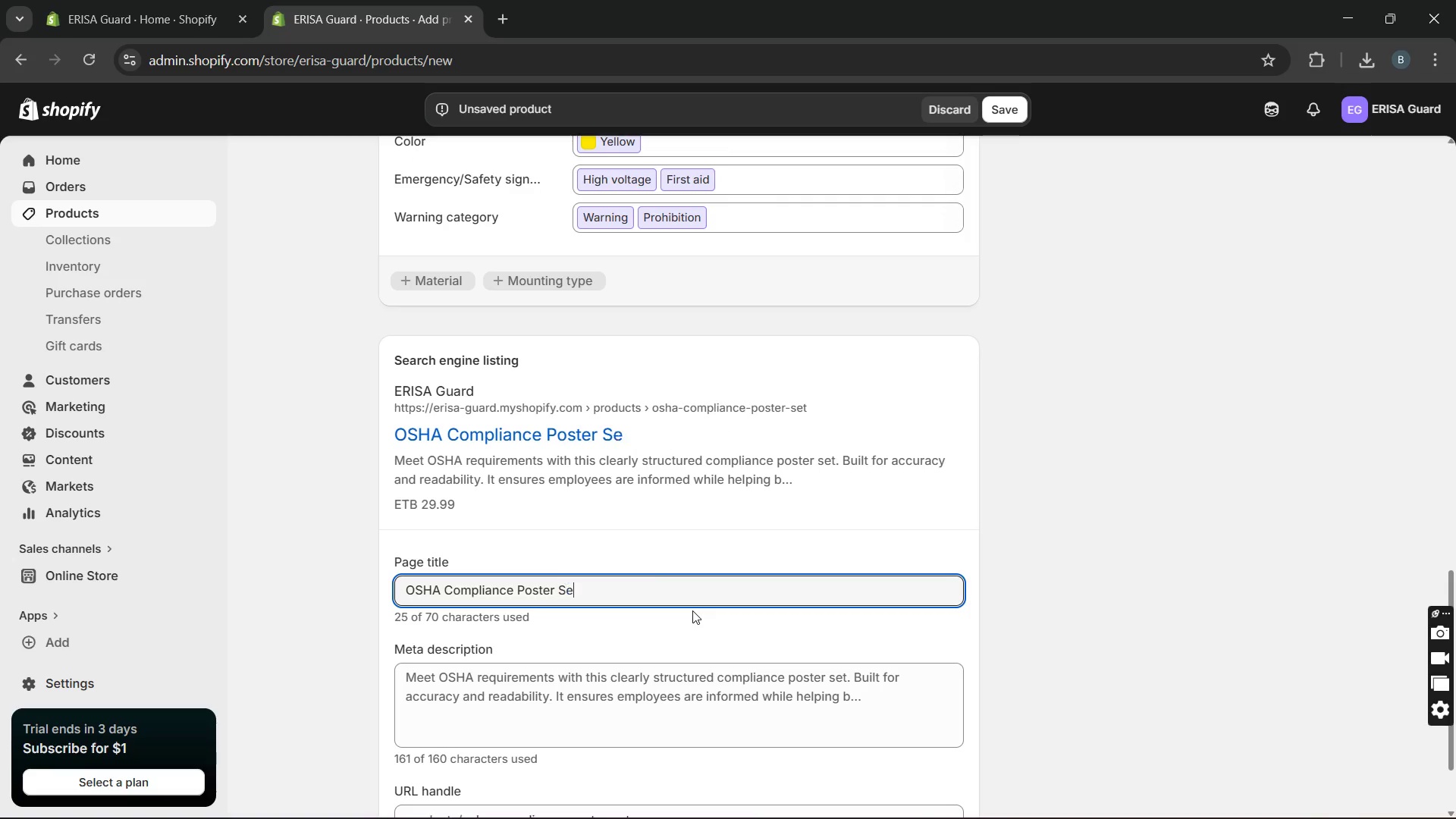 
type(et [Break] Federal Labour Posters)
 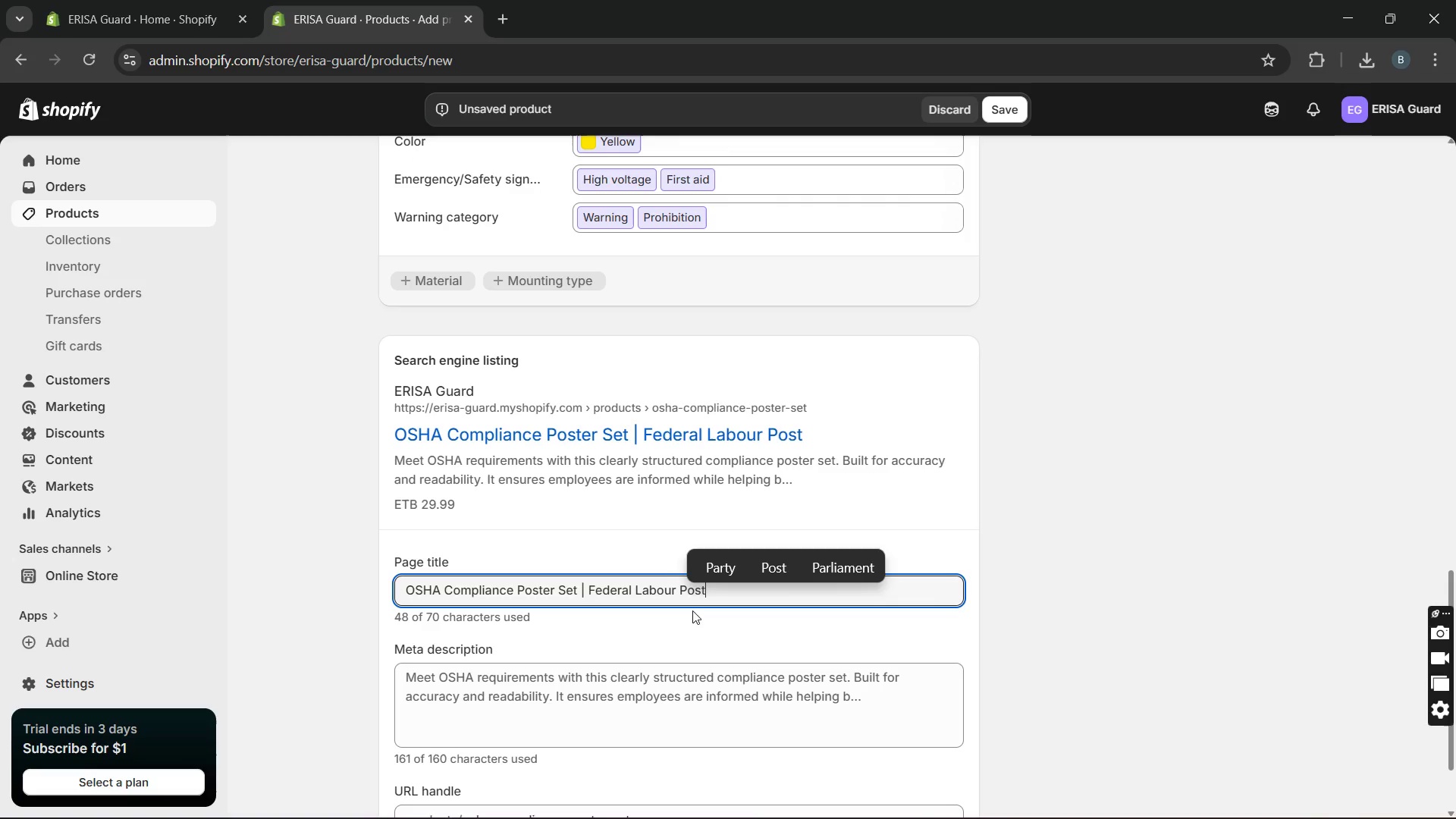 
double_click([690, 670])
 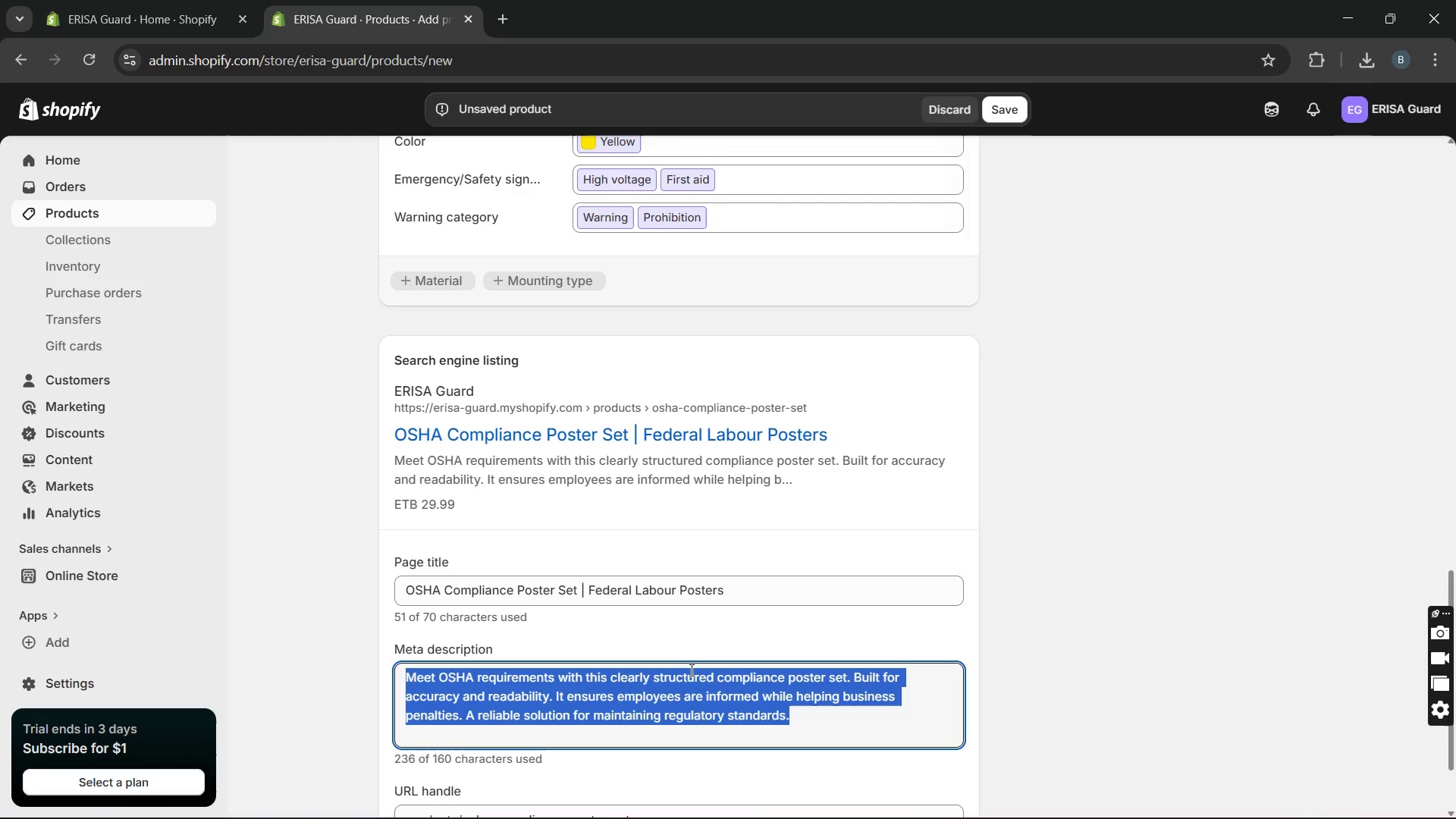 
triple_click([690, 670])
 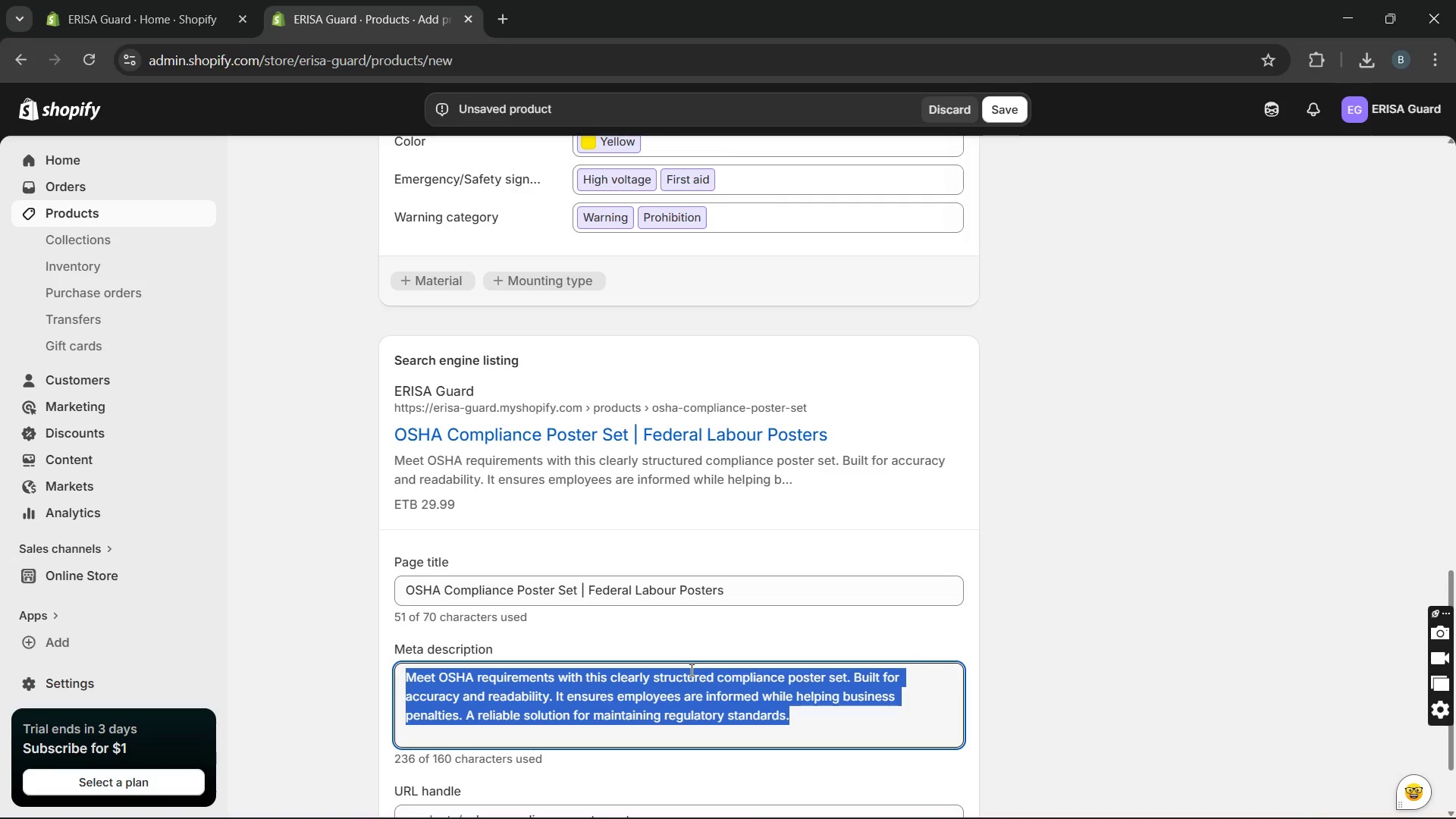 
wait(5.41)
 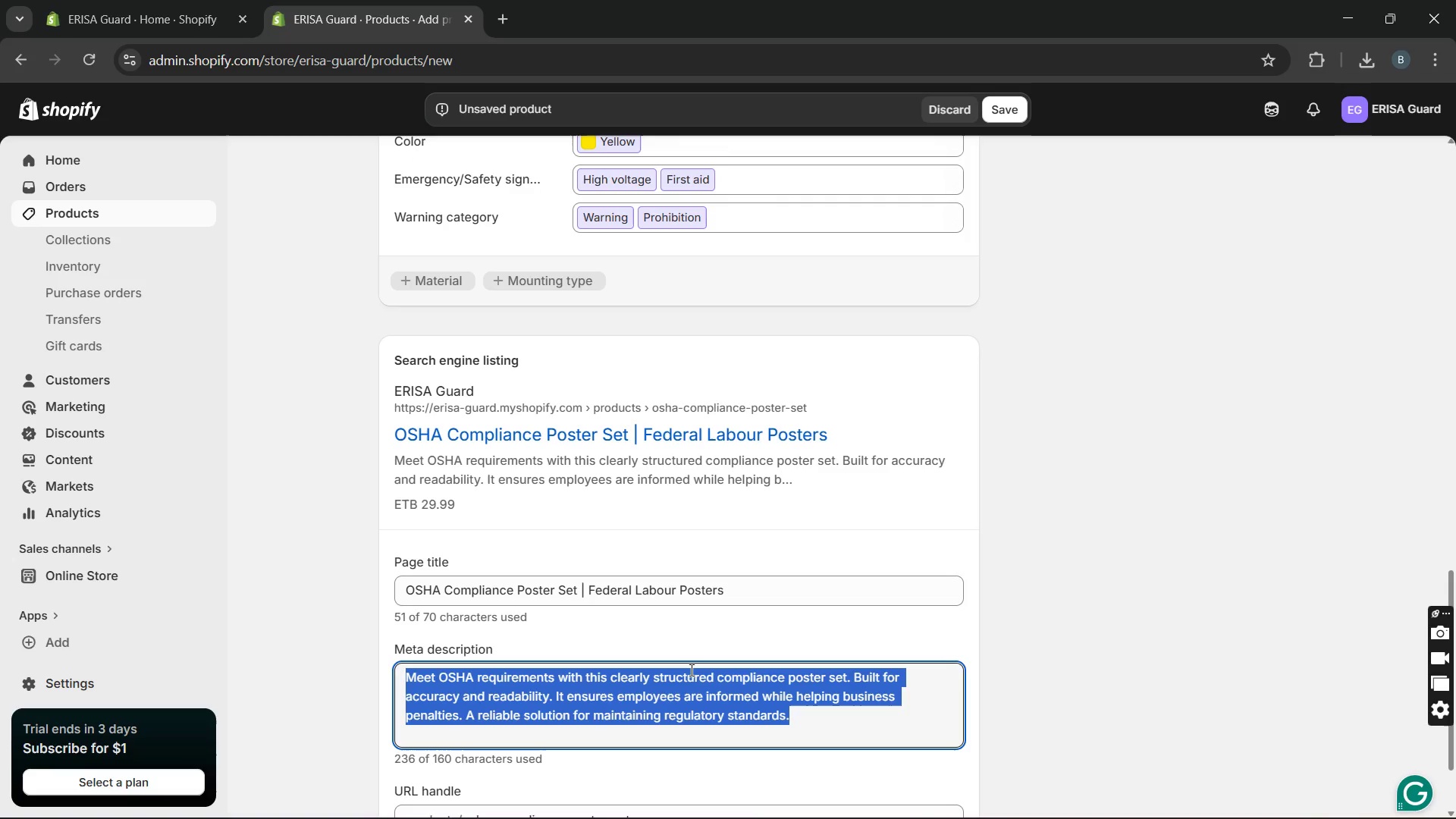 
type(ST)
key(Backspace)
type(tay OSA compliance )
key(Backspace)
key(Backspace)
key(Backspace)
type(t with accurate workplace posters designed to redu)
 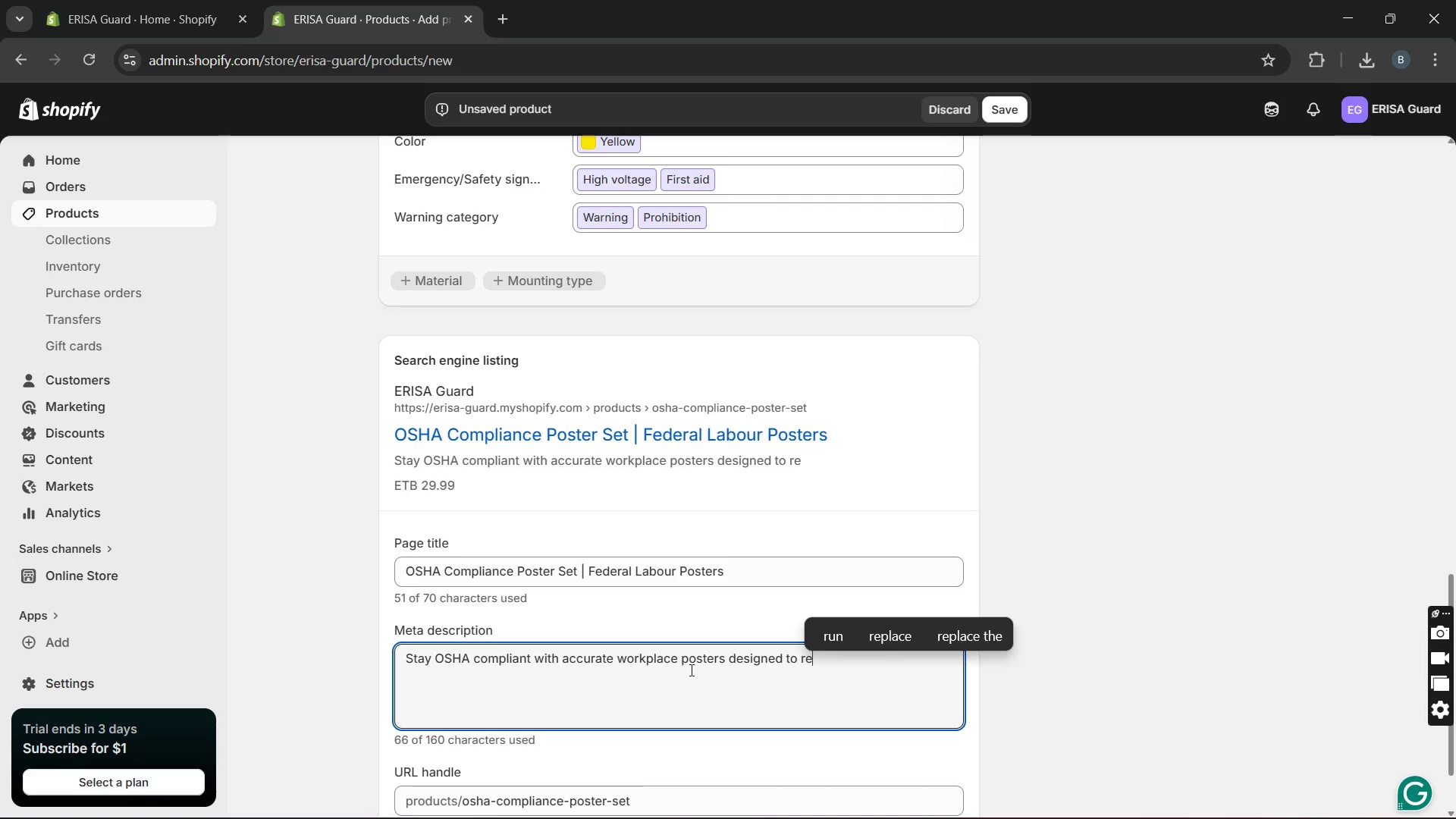 
type(ce risk )
 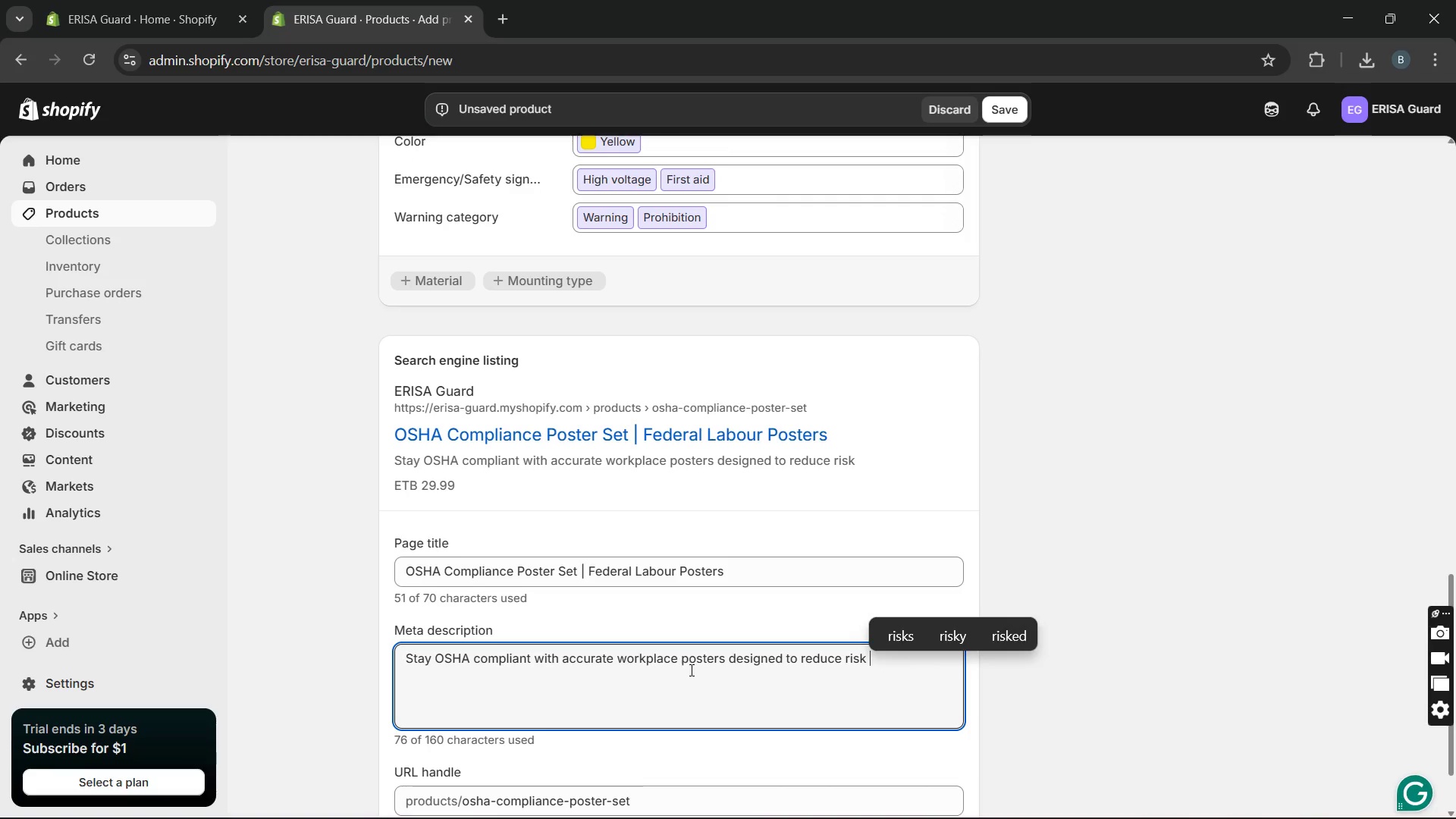 
type(and meet )
 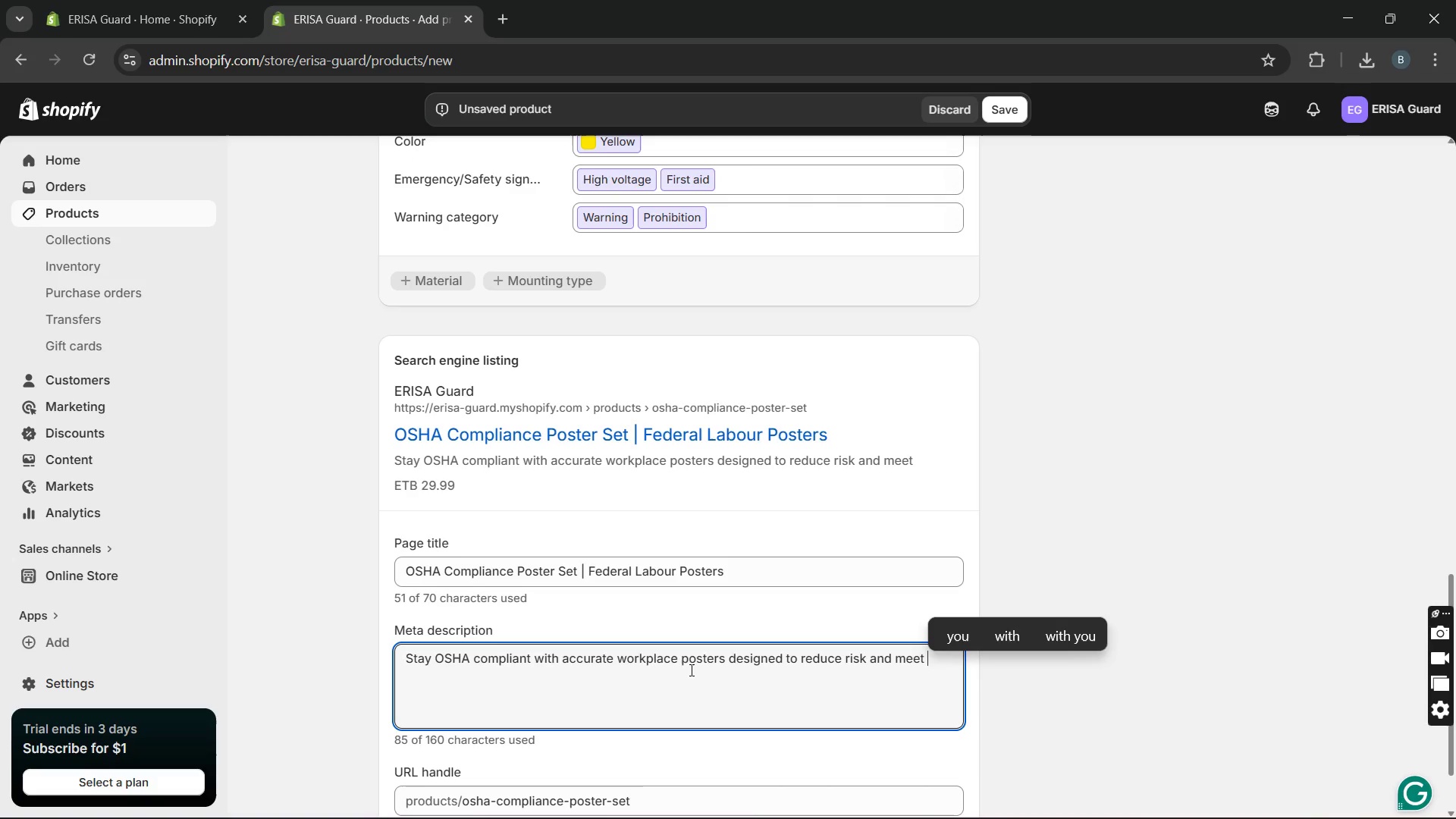 
type(federal labour regulations.)
 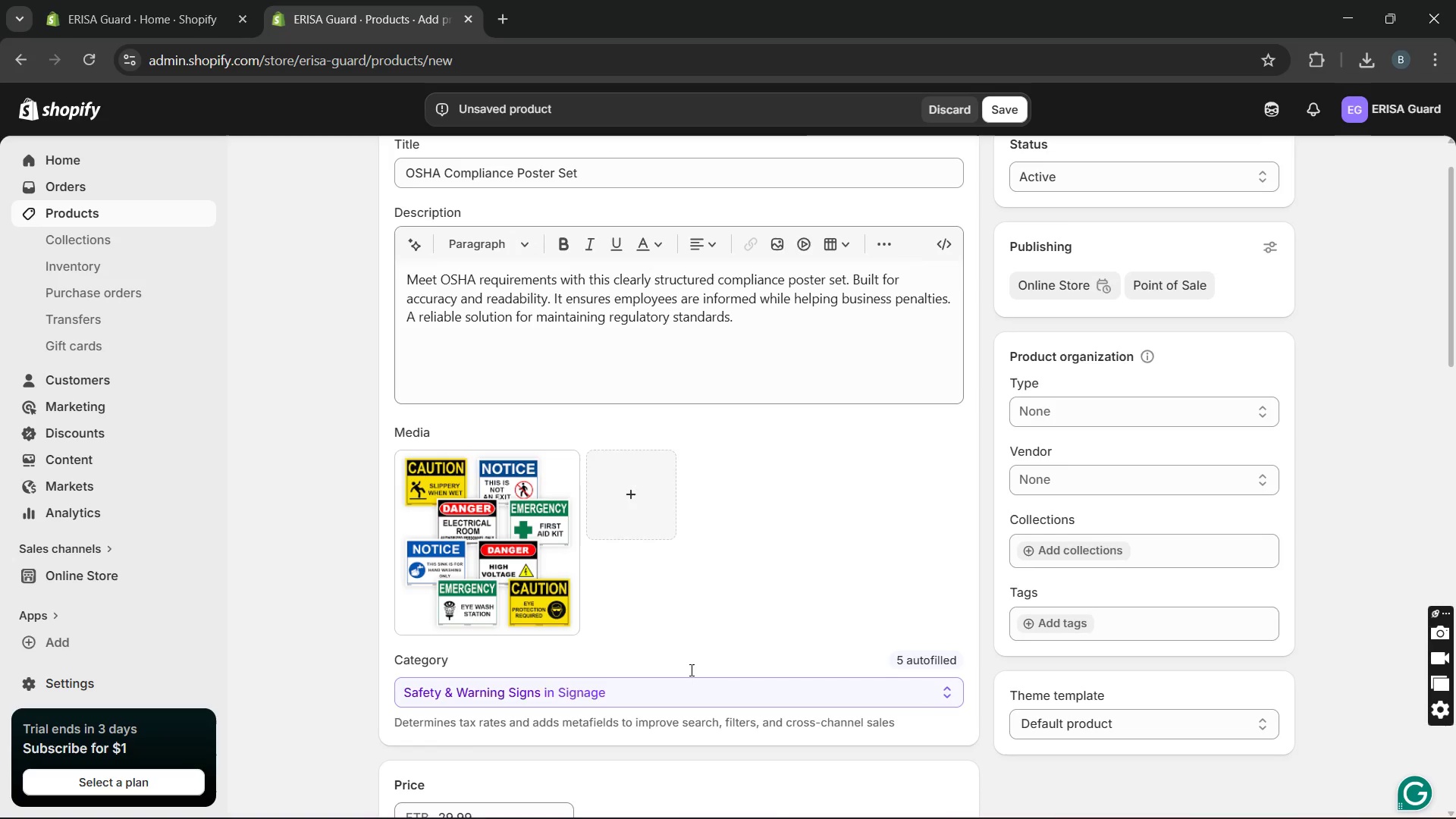 
wait(13.23)
 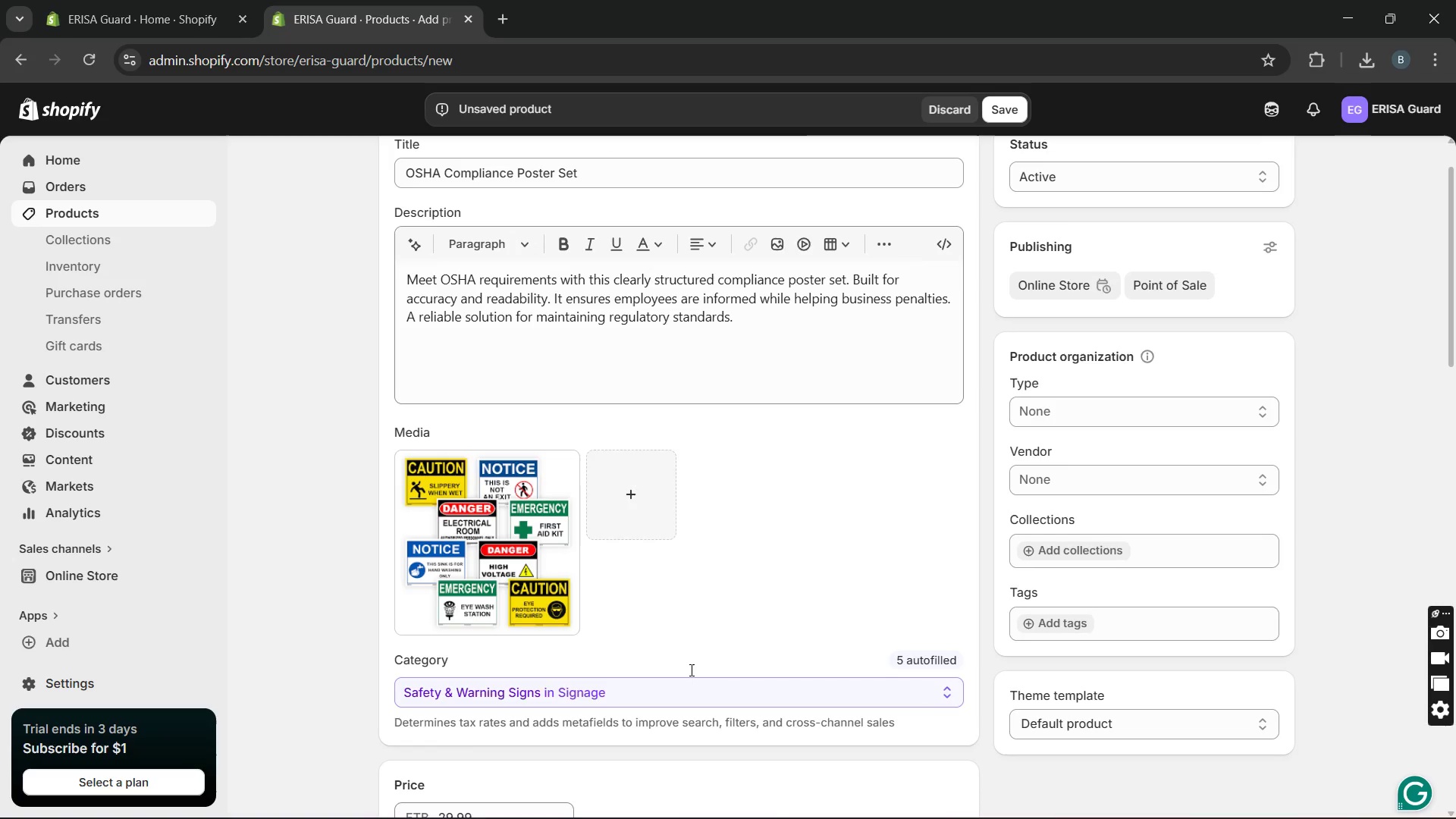 
left_click([996, 108])
 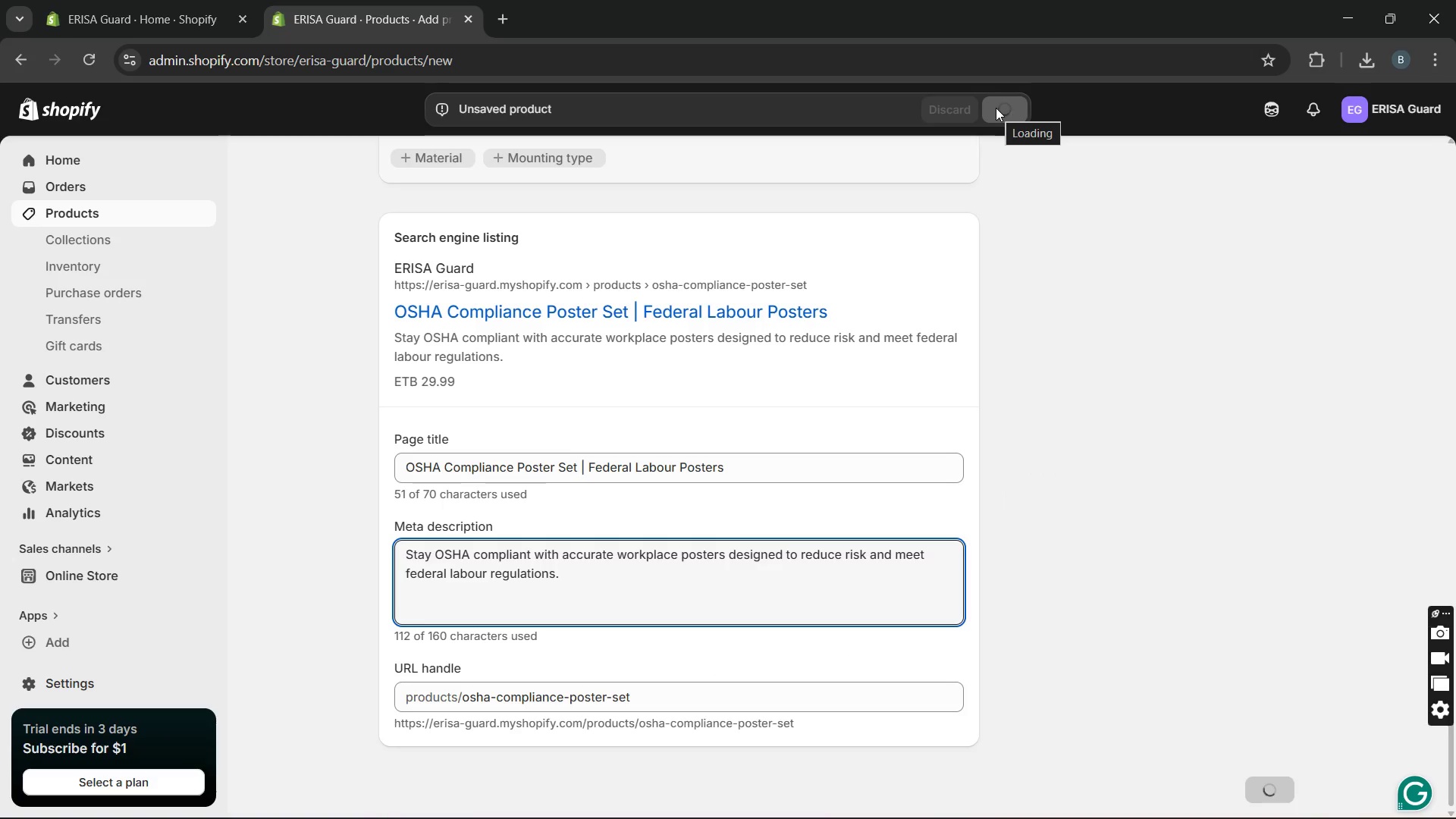 
wait(8.05)
 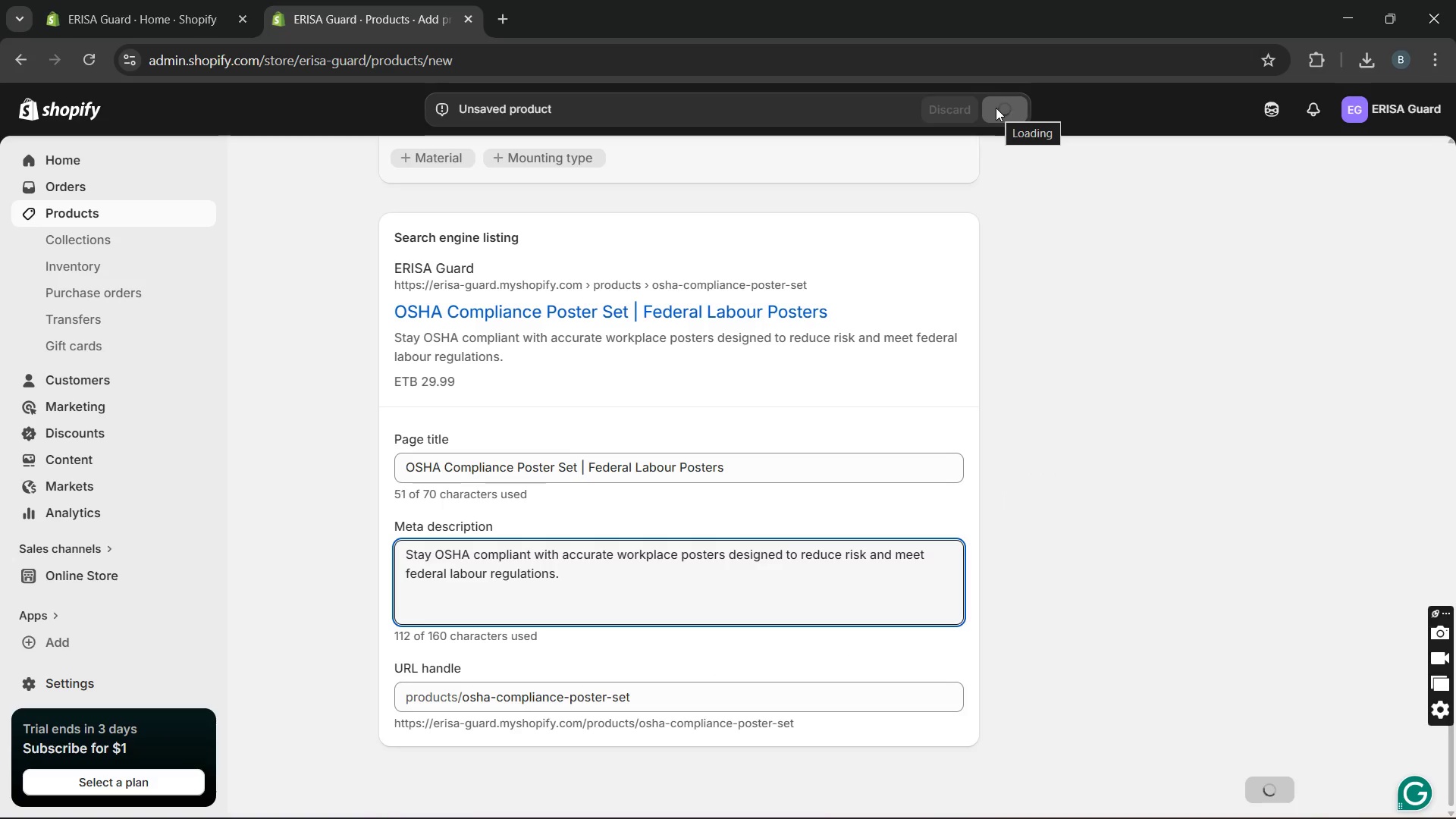 
left_click([188, 224])
 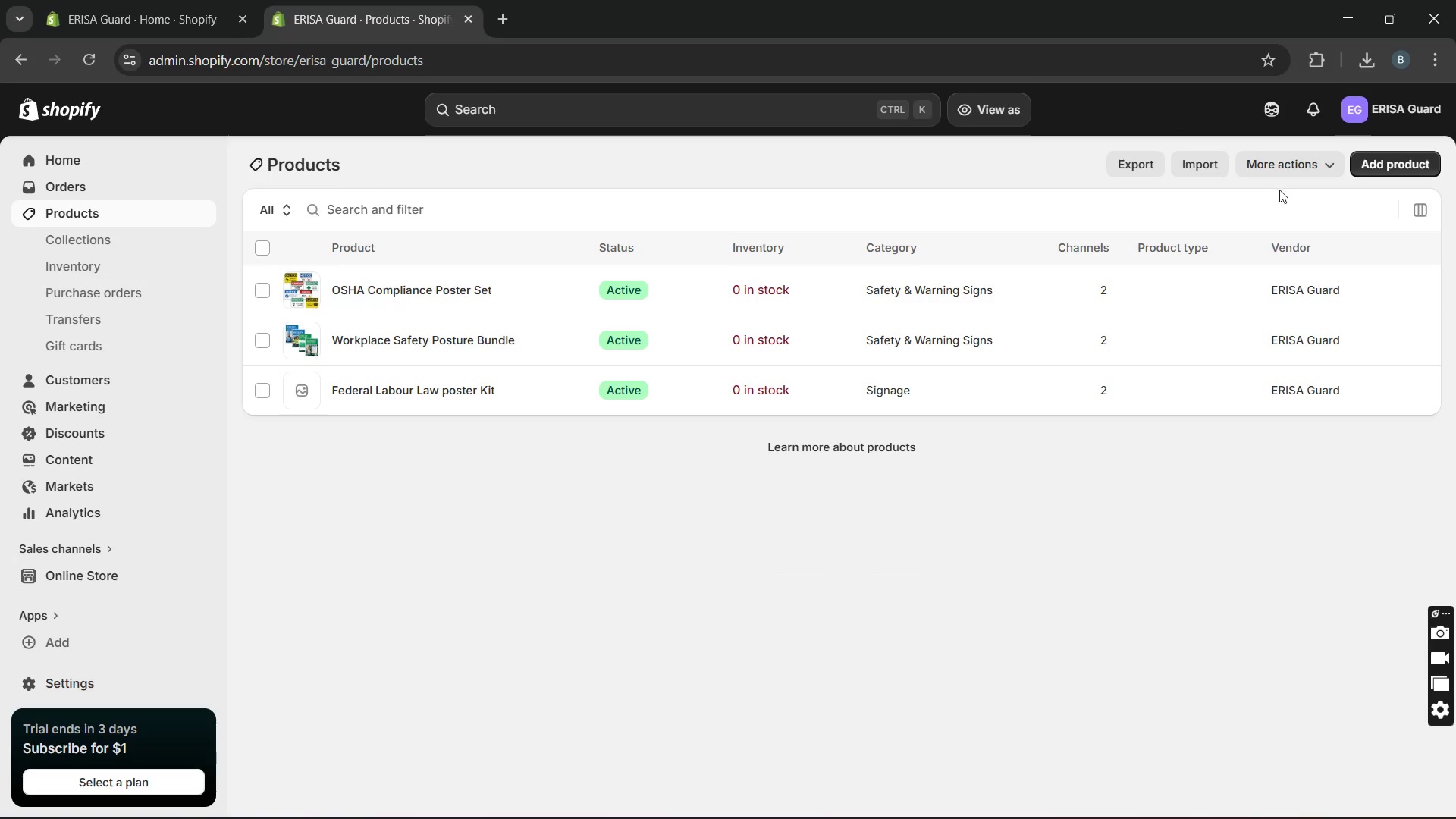 
left_click([1370, 164])
 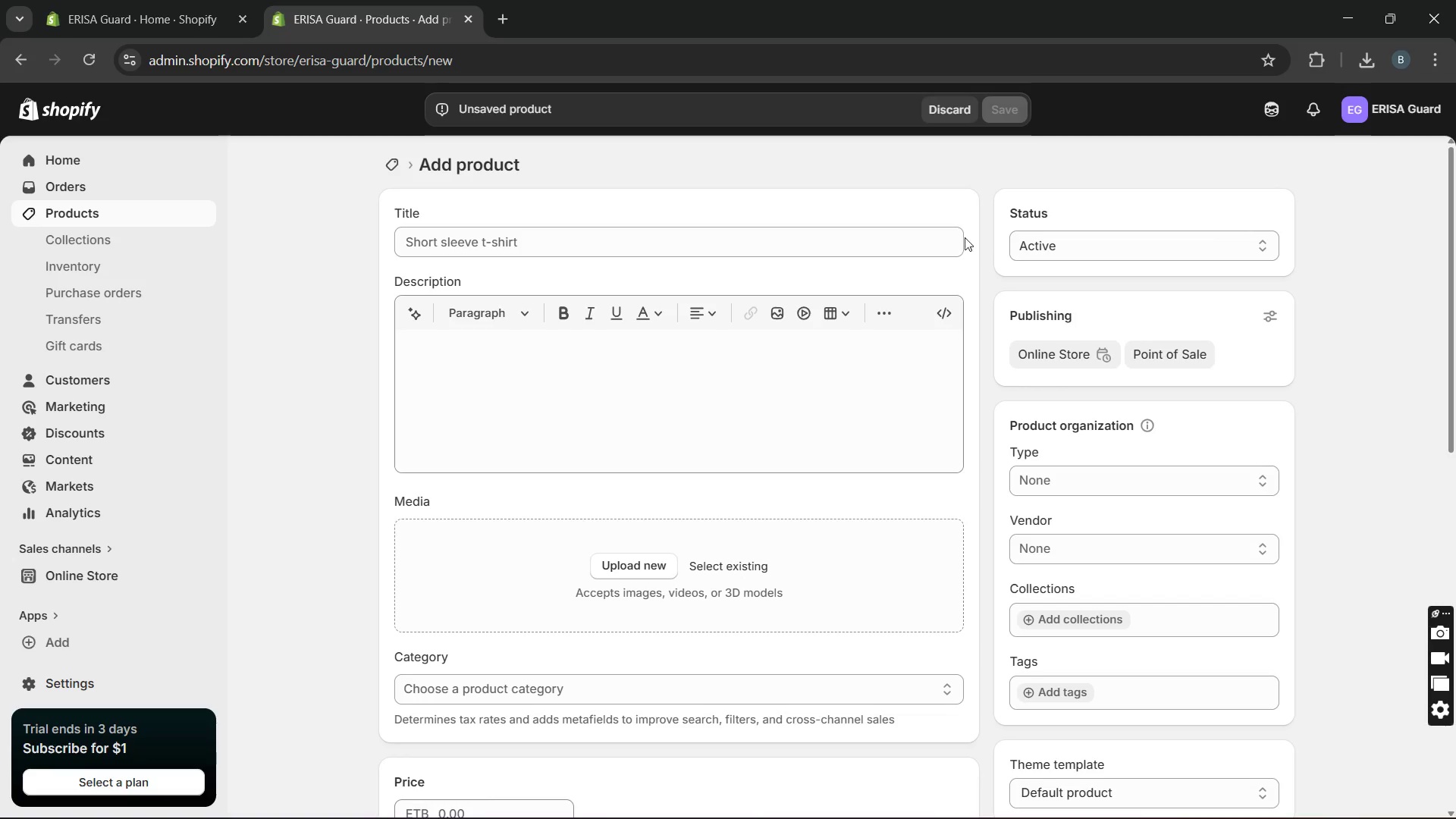 
left_click([899, 237])
 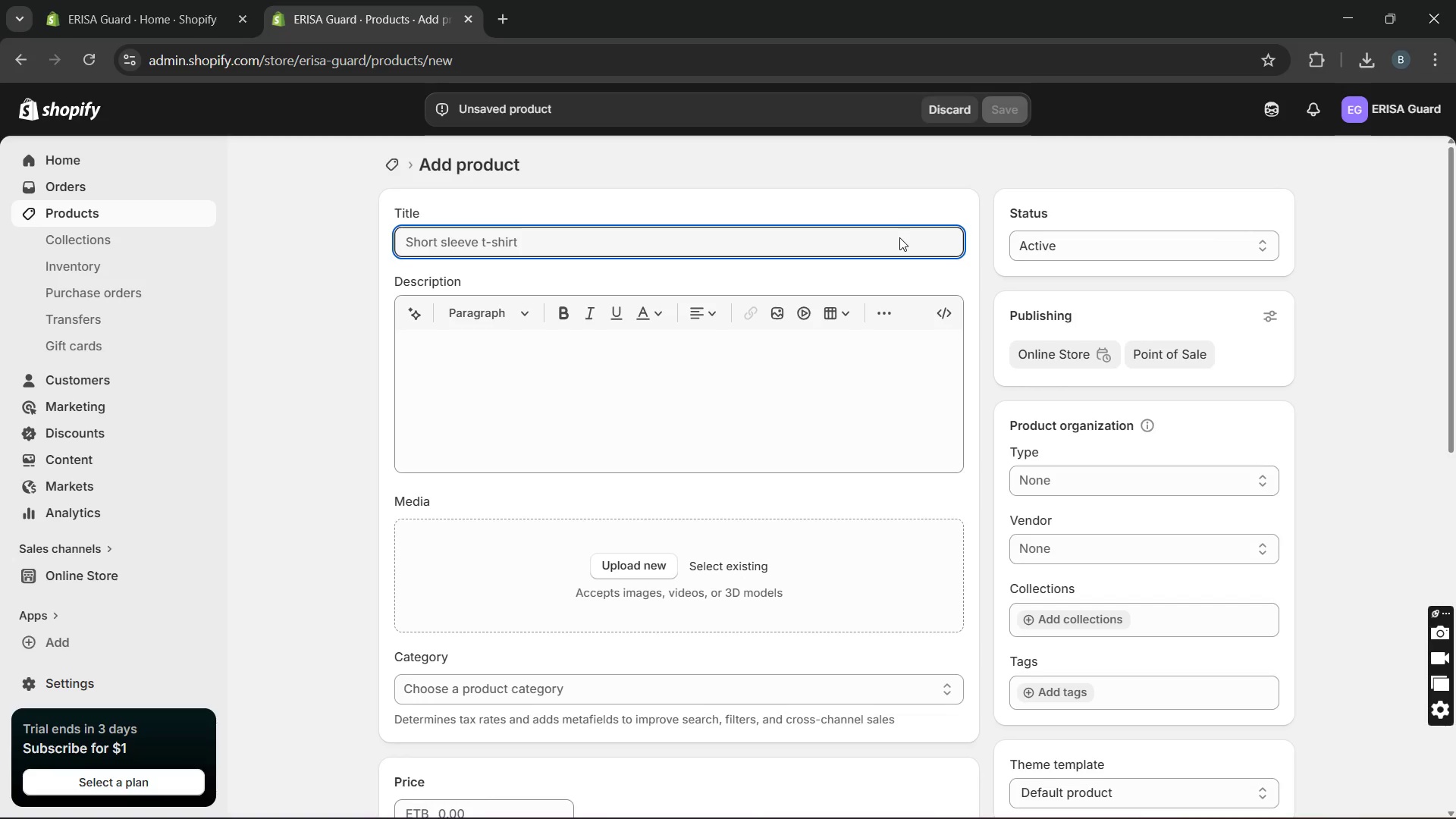 
key(CapsLock)
 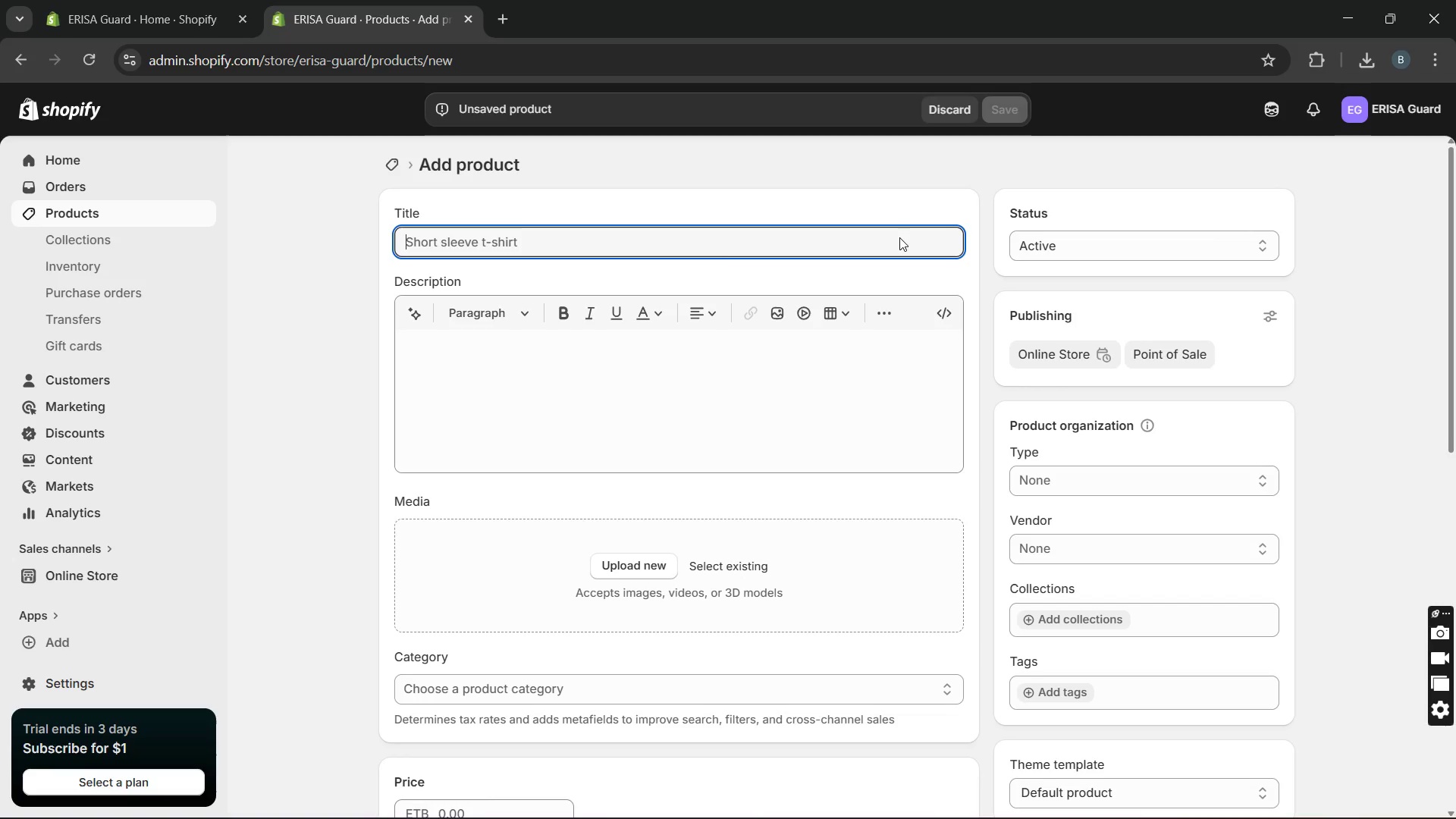 
key(E)
 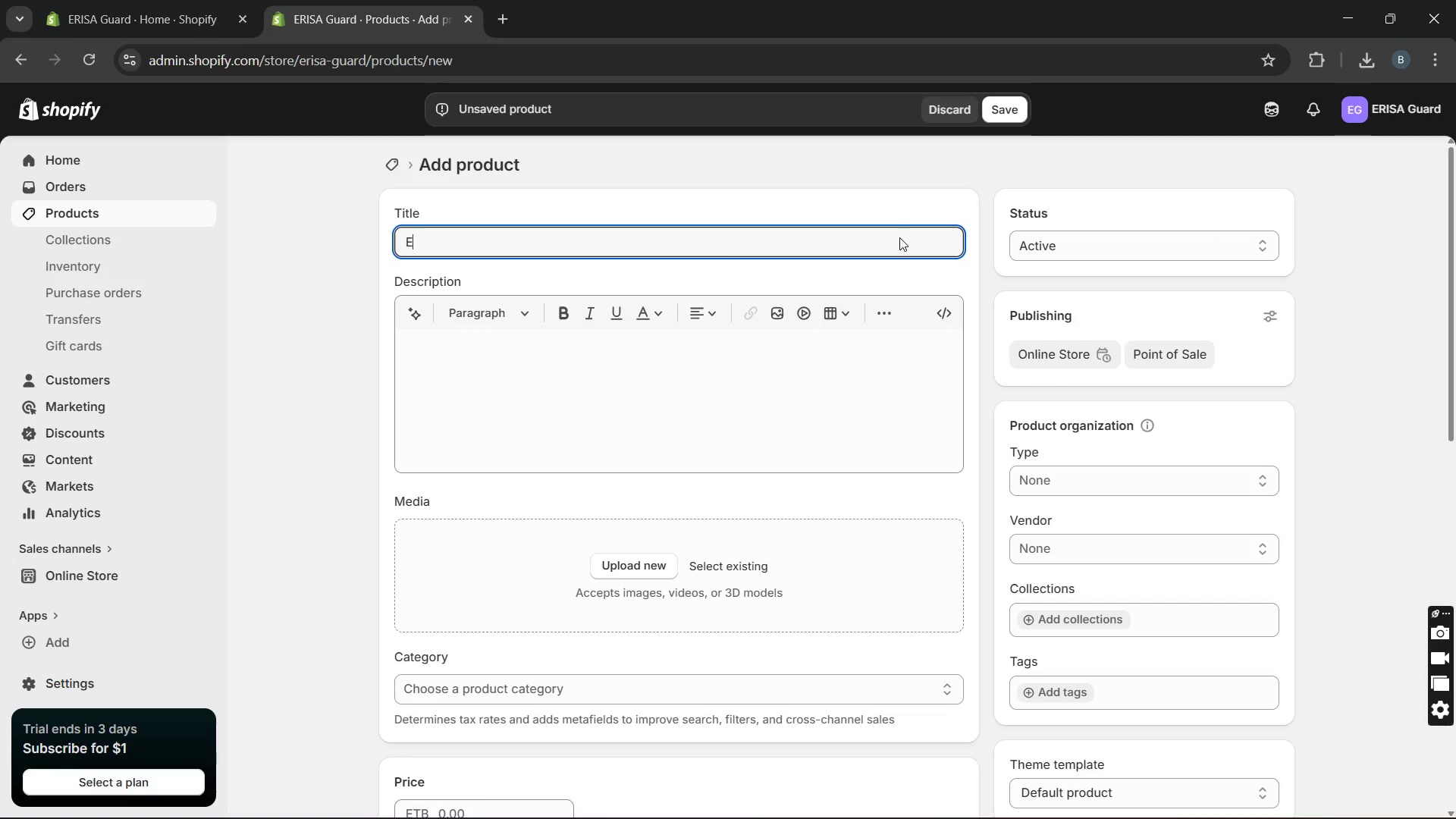 
key(CapsLock)
 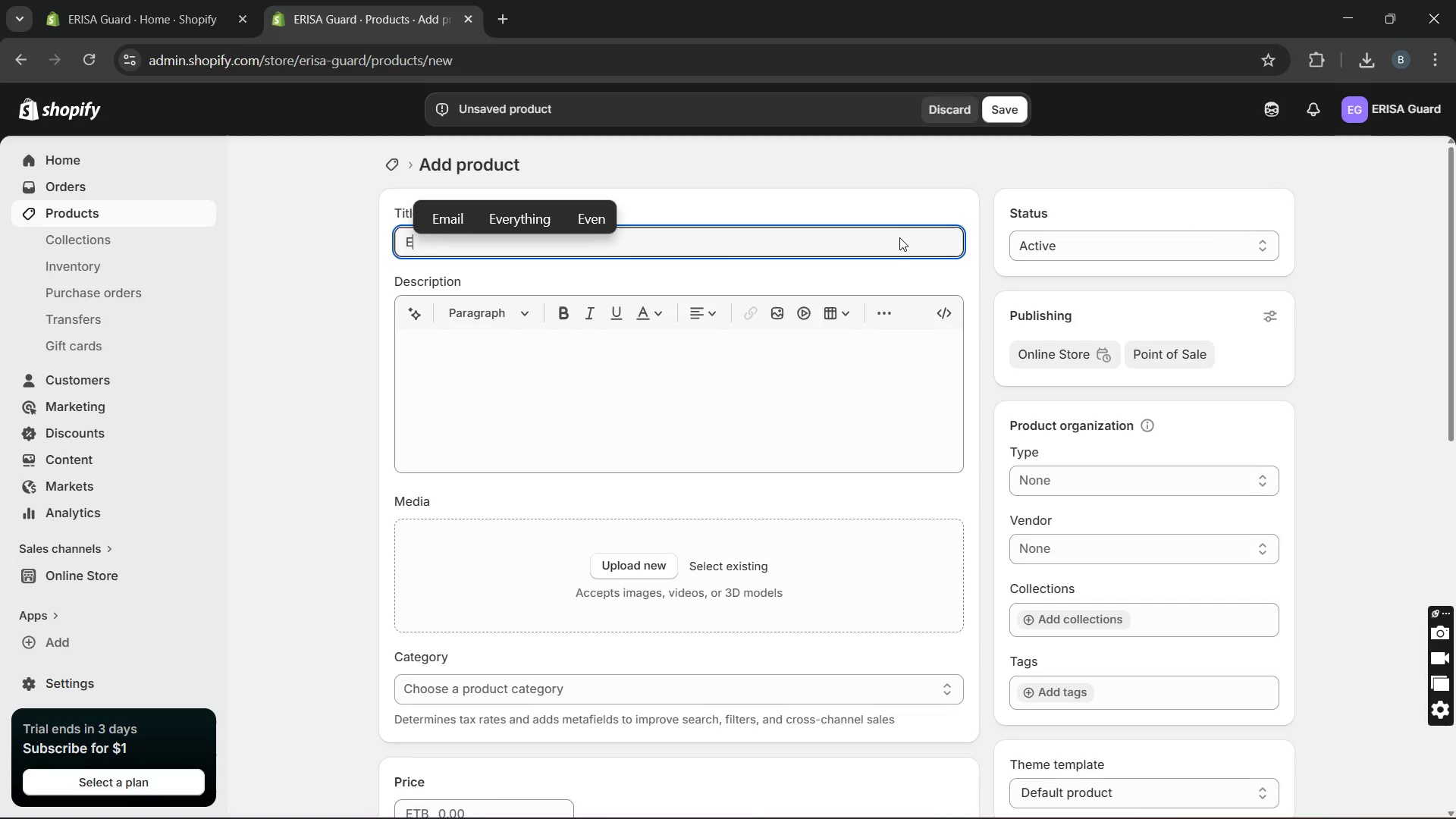 
wait(7.58)
 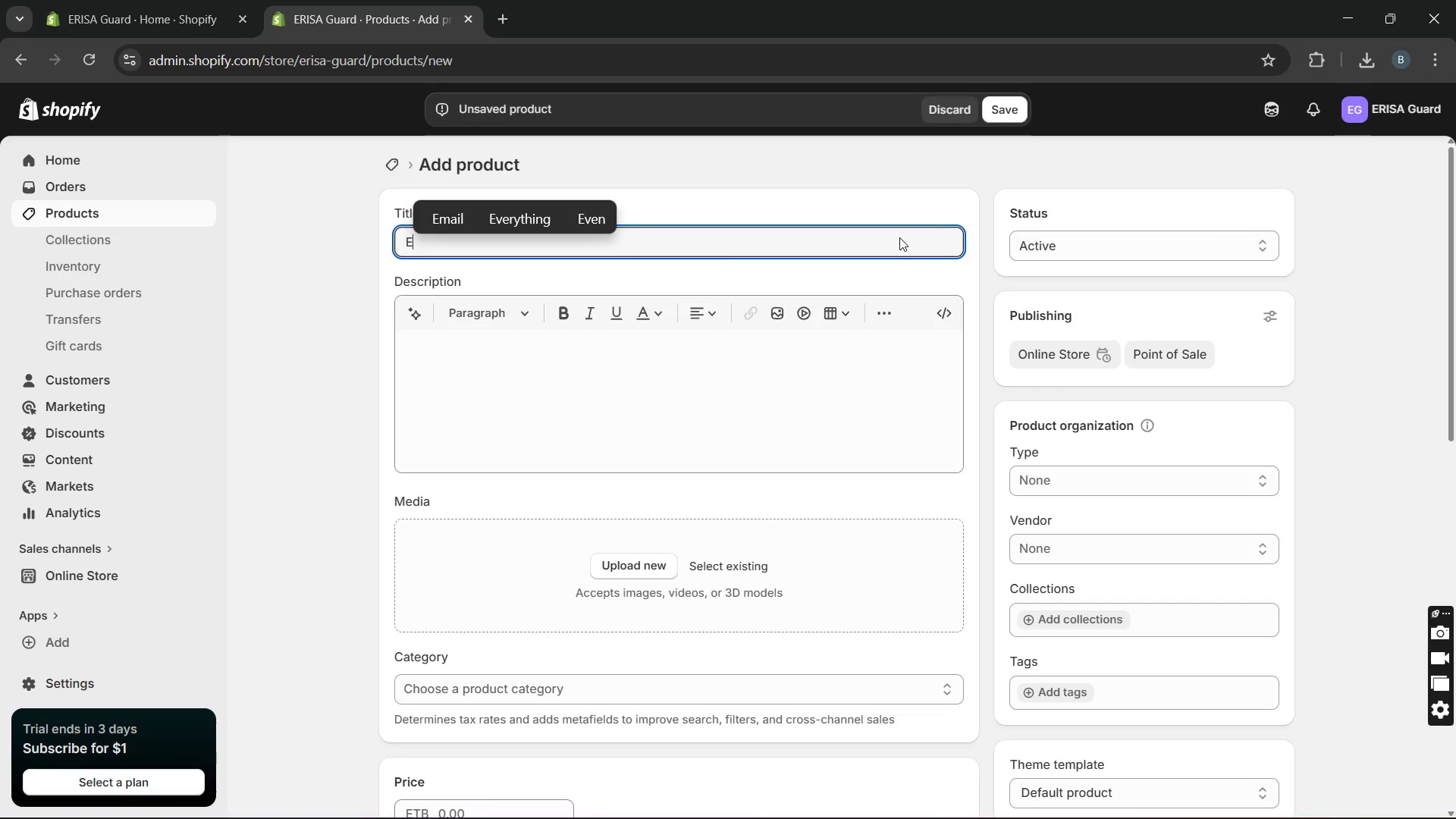 
type(risa )
key(Backspace)
key(Backspace)
key(Backspace)
key(Backspace)
key(Backspace)
type(RISA S e)
key(Backspace)
key(Backspace)
key(Backspace)
key(Backspace)
type( Self Audit Kit)
 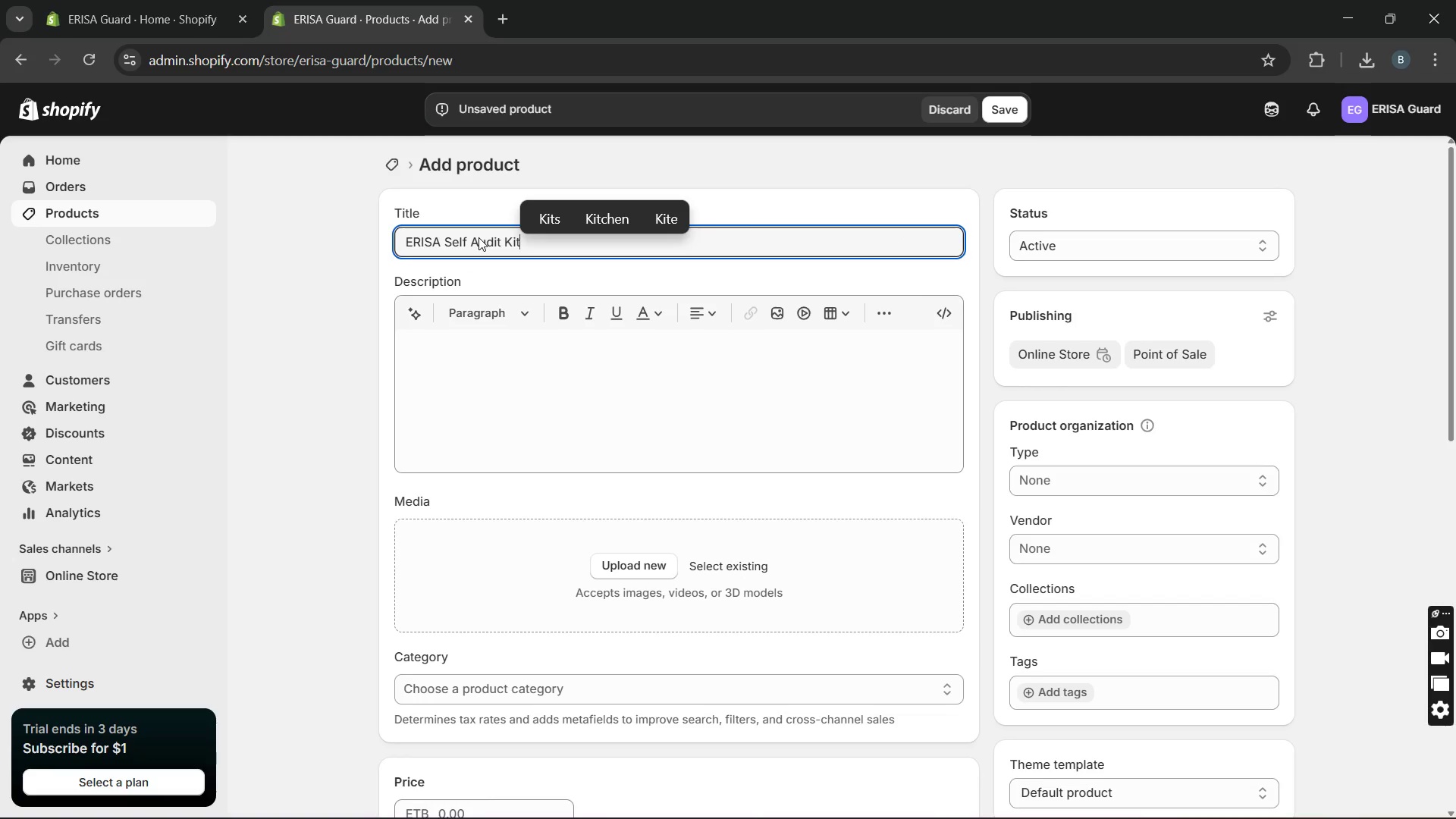 
left_click([472, 246])
 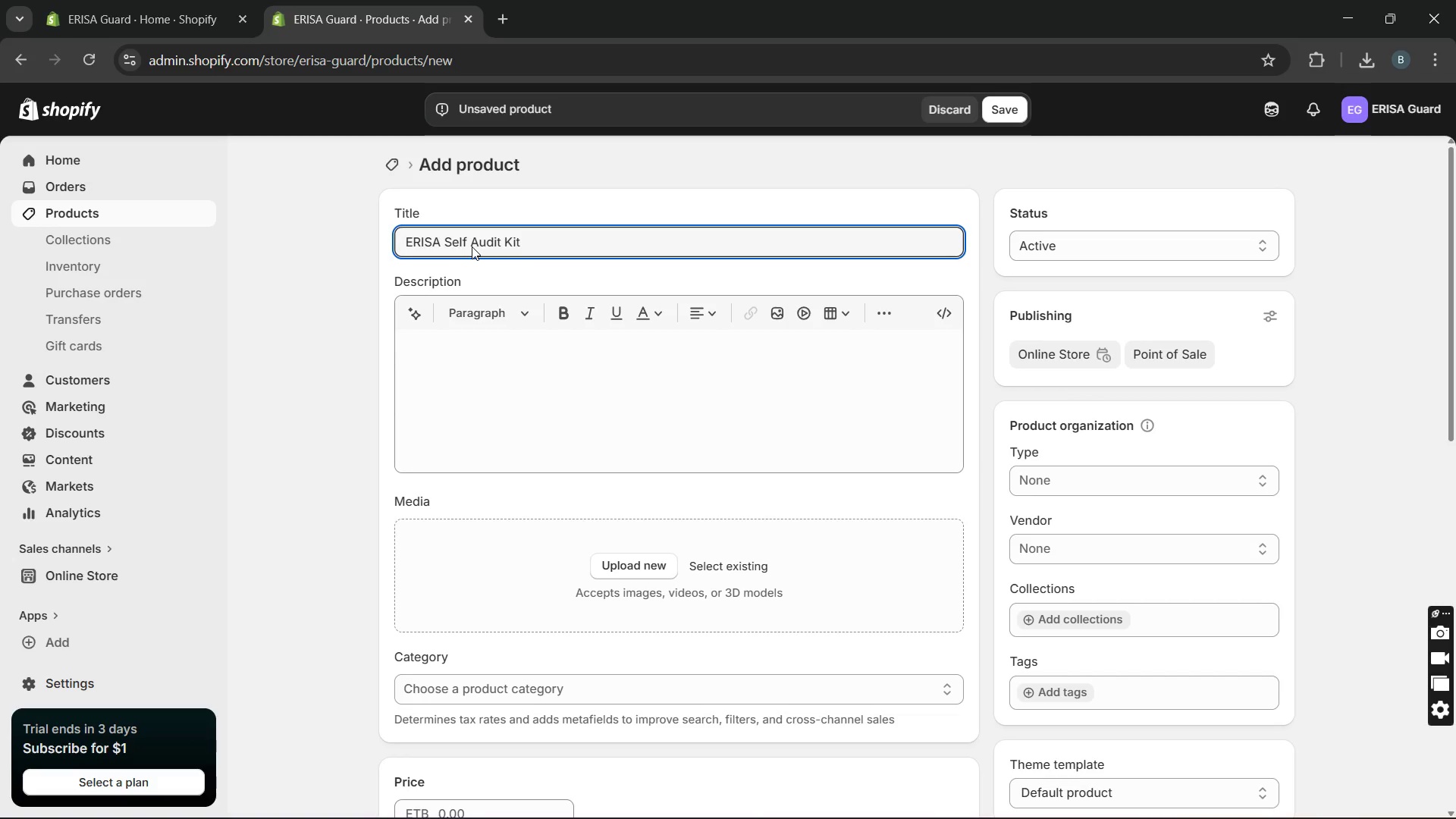 
key(Backspace)
 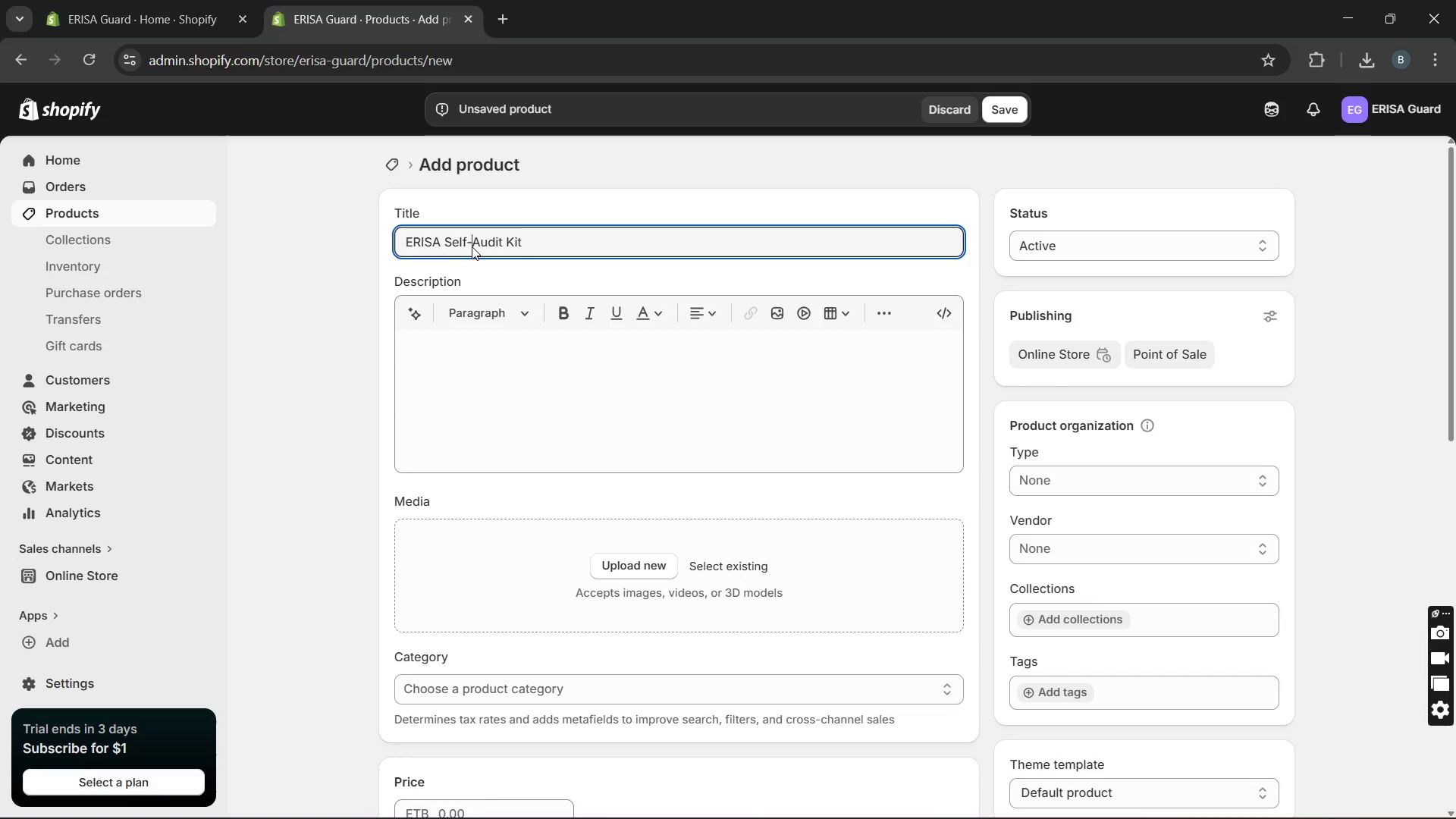 
key(Minus)
 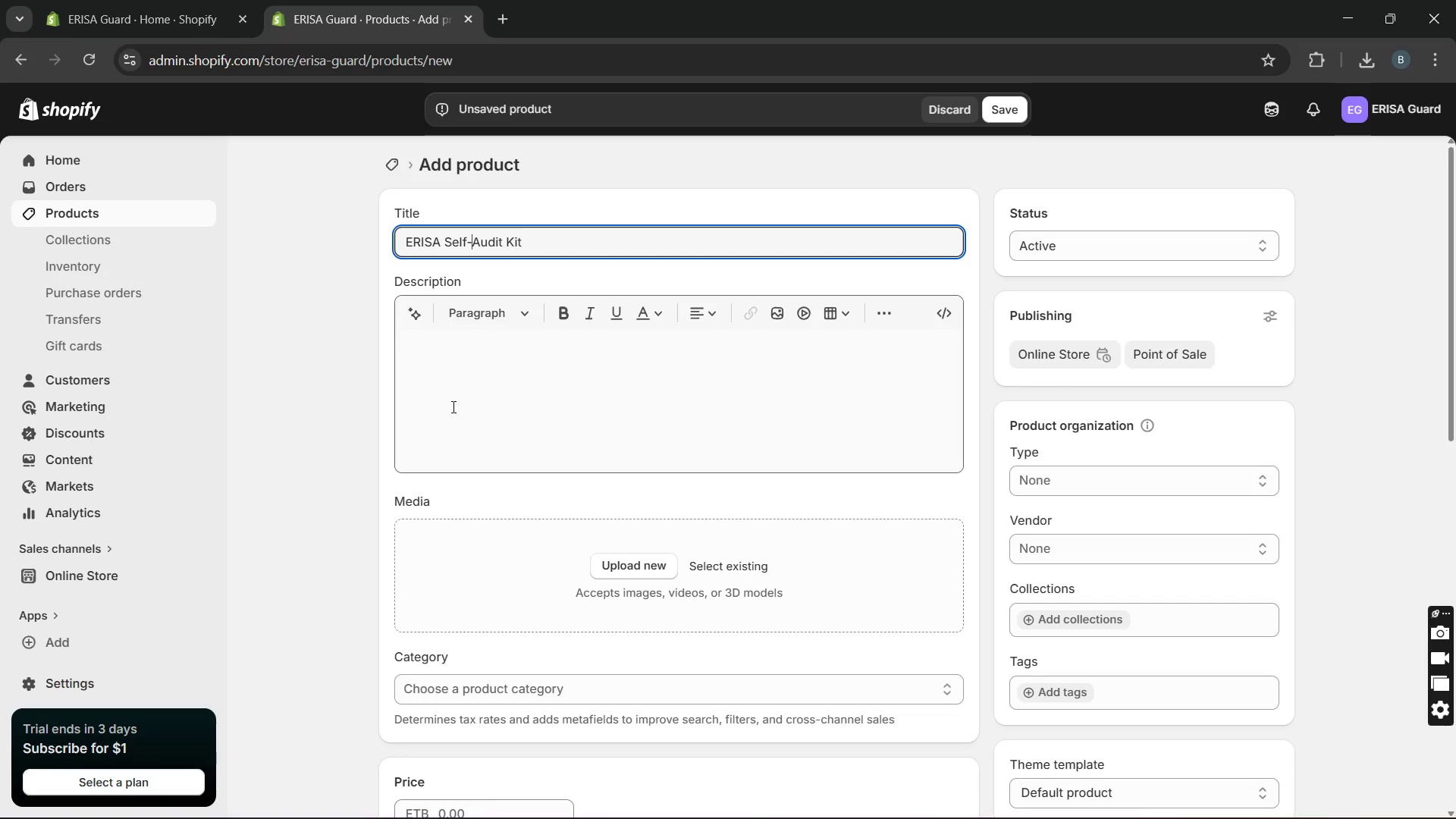 
left_click([452, 406])
 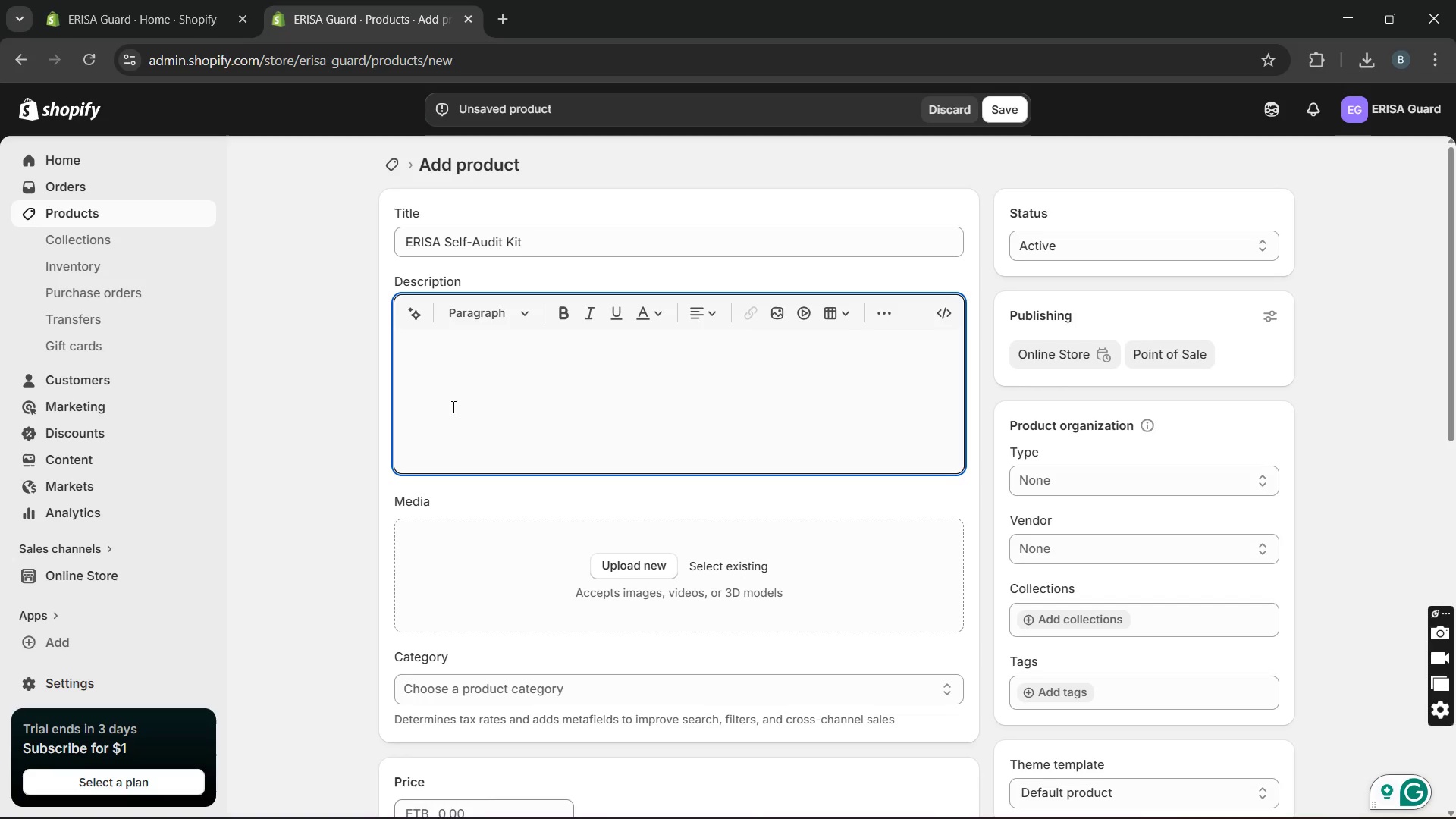 
type(Conduct a structured compliance review with ht)
 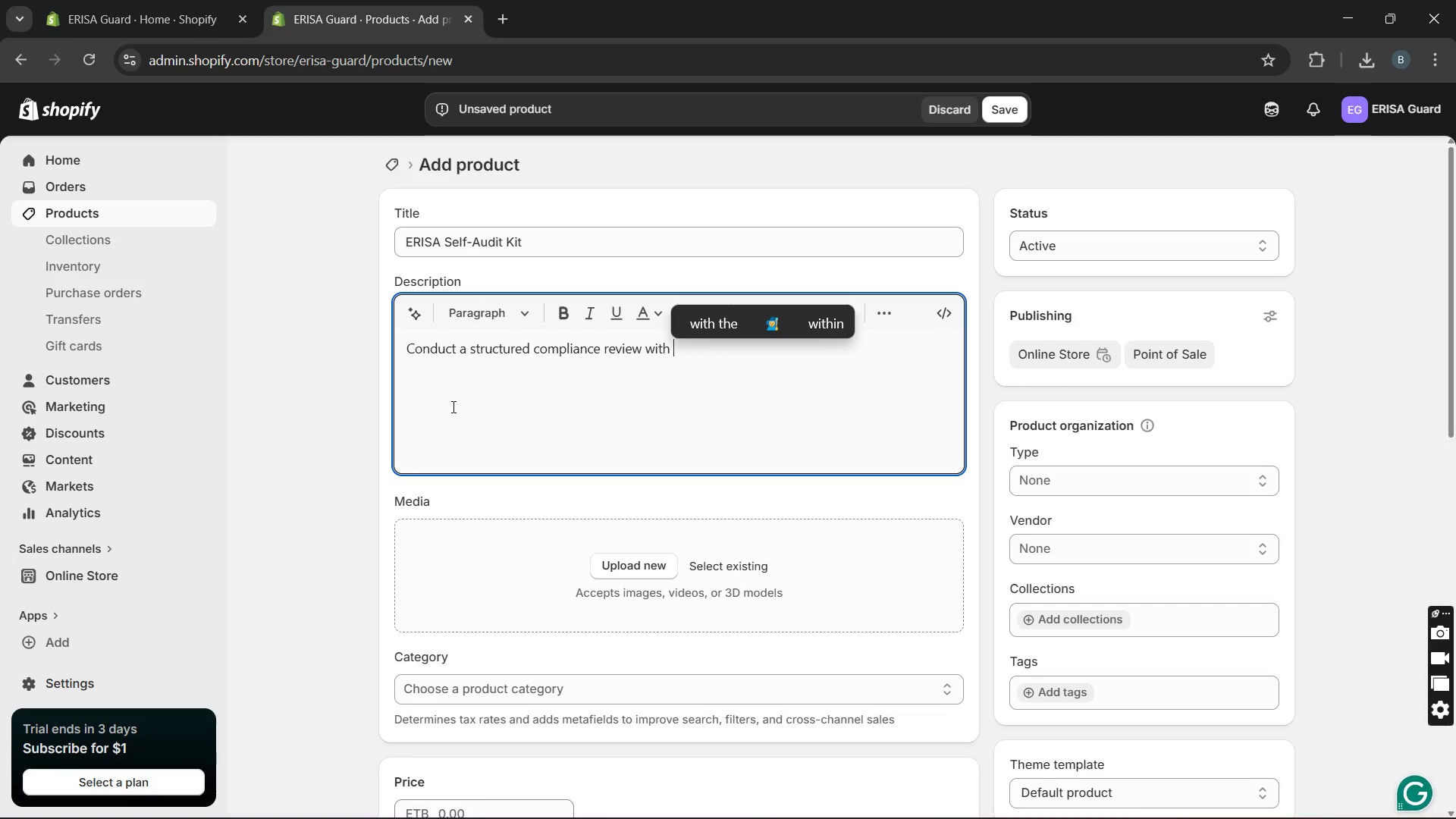 
type(t)
key(Backspace)
key(Backspace)
key(Backspace)
type(this )
 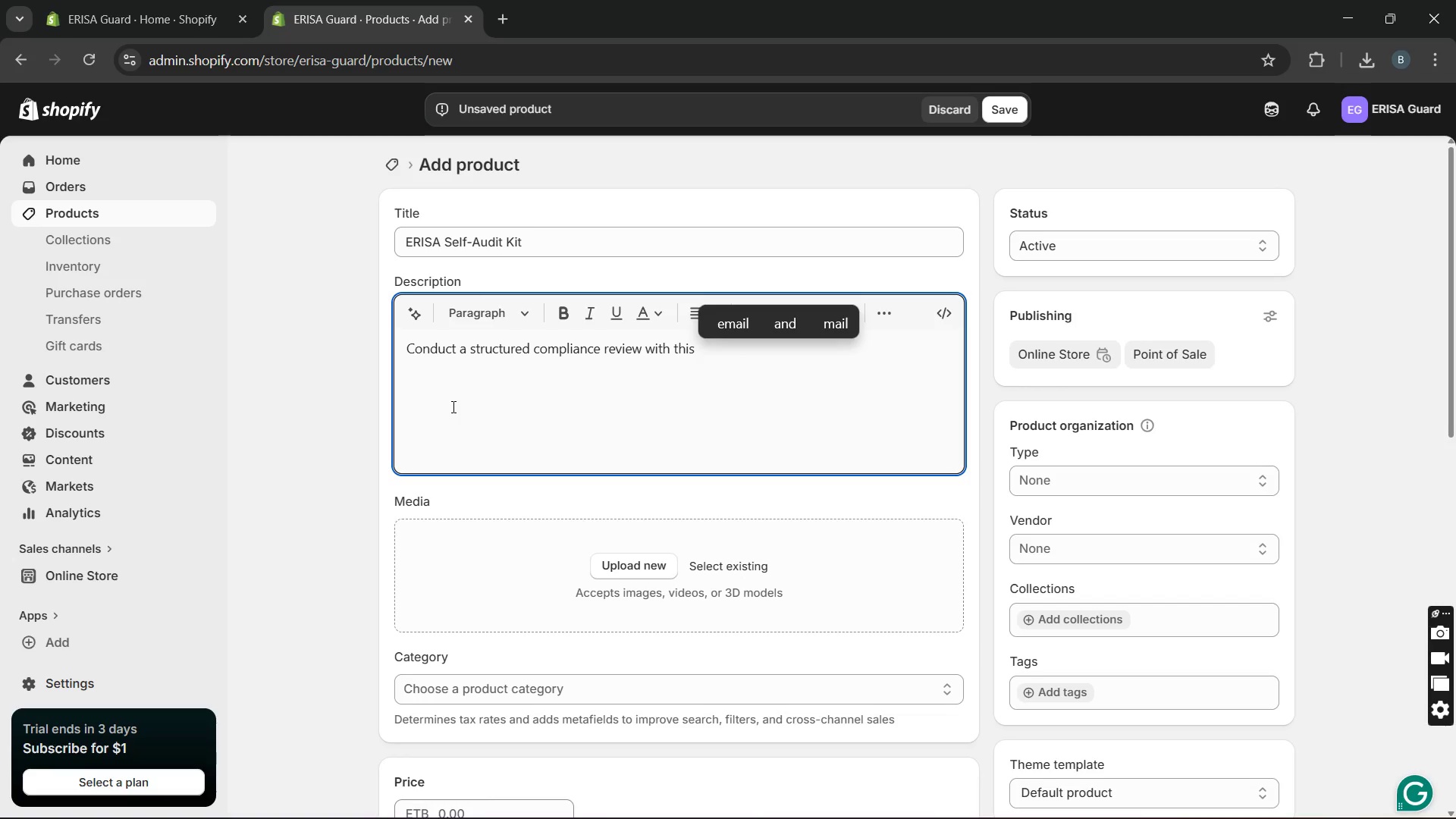 
type(ERISAse)
key(Backspace)
key(Backspace)
type( self-audit kit )
key(Backspace)
type(. The downloadable PDF provides step by step )
 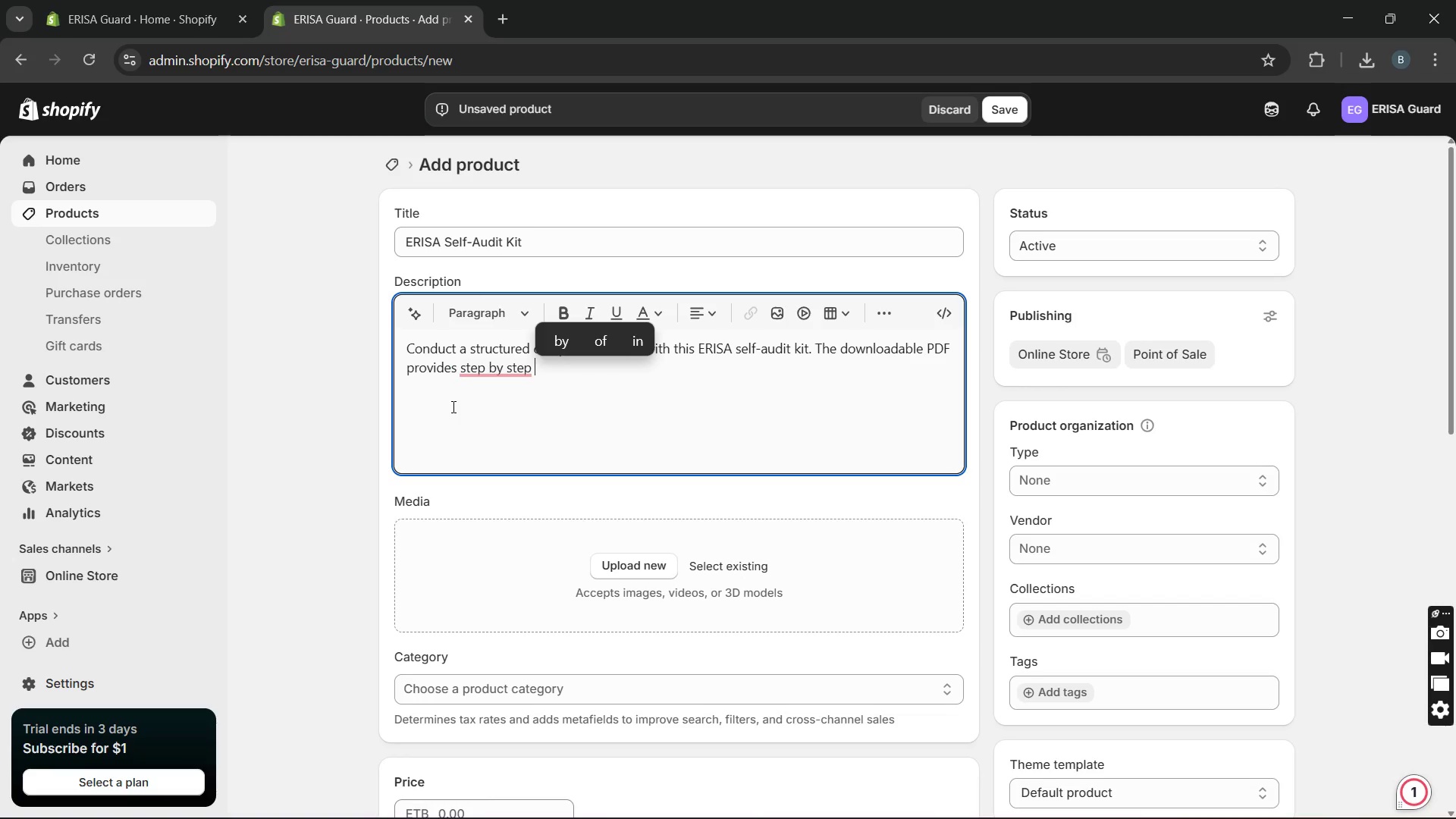 
type(guidance )
 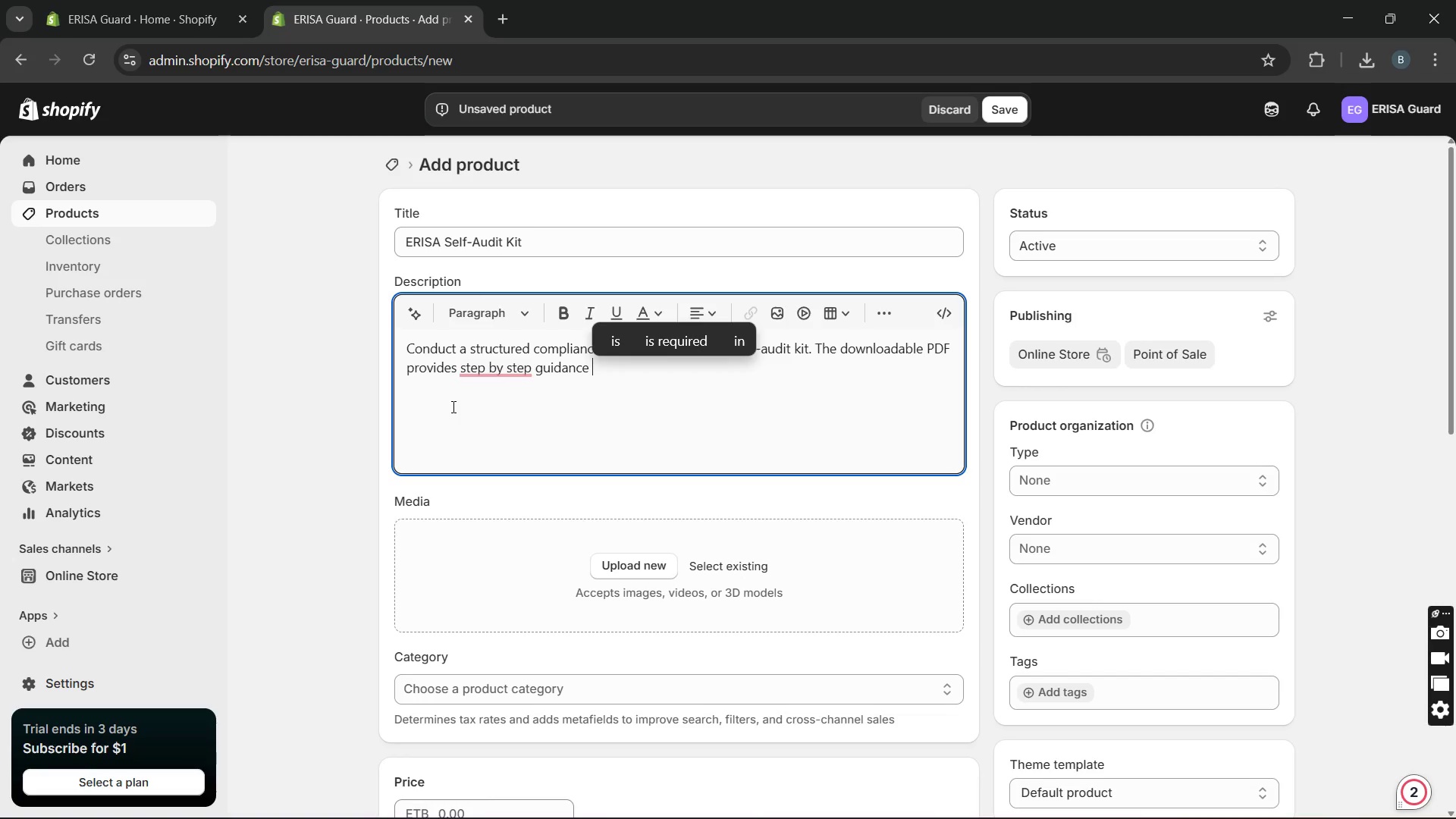 
wait(7.38)
 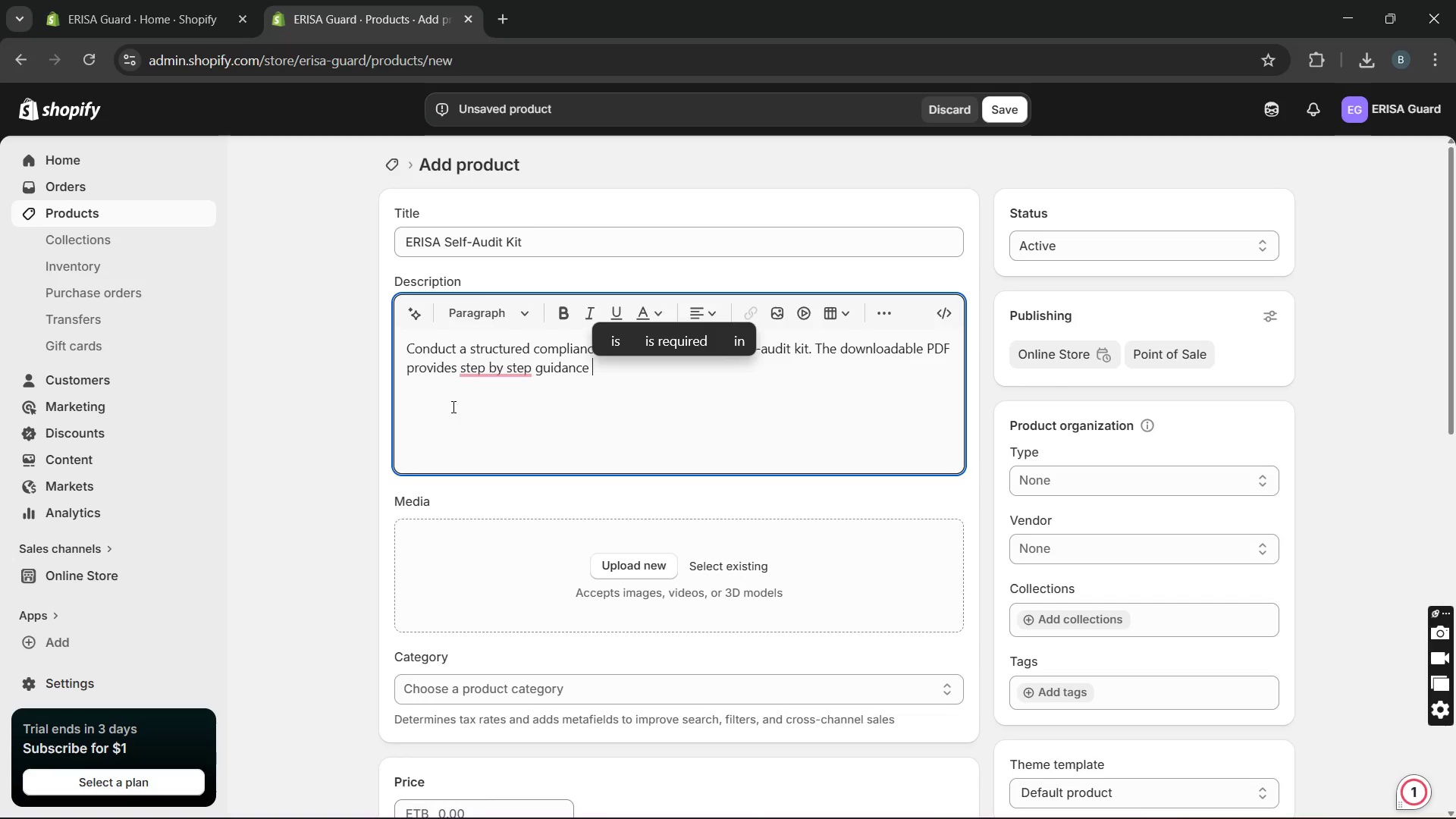 
type(to is)
key(Backspace)
type(dentify )
 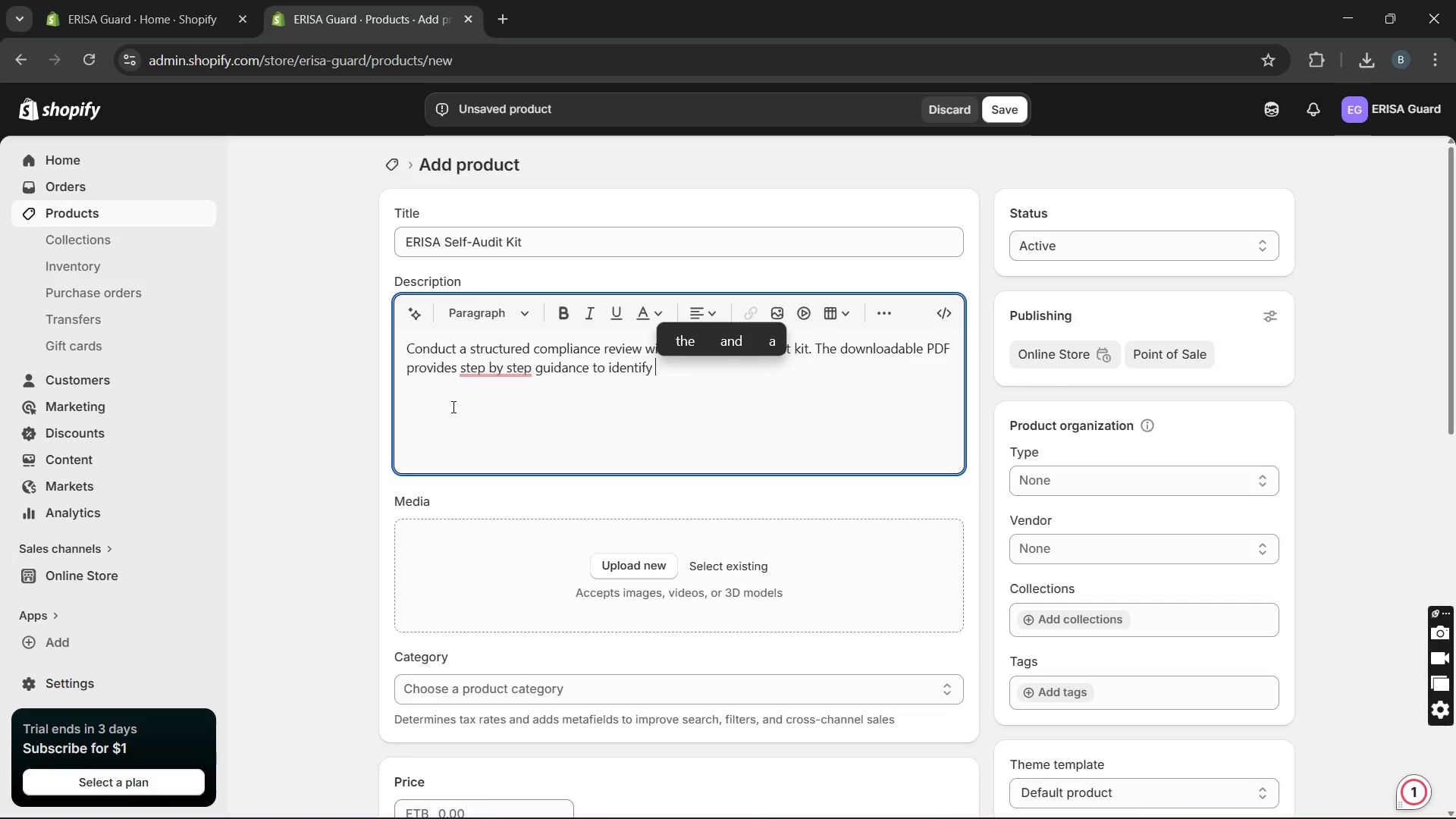 
wait(6.99)
 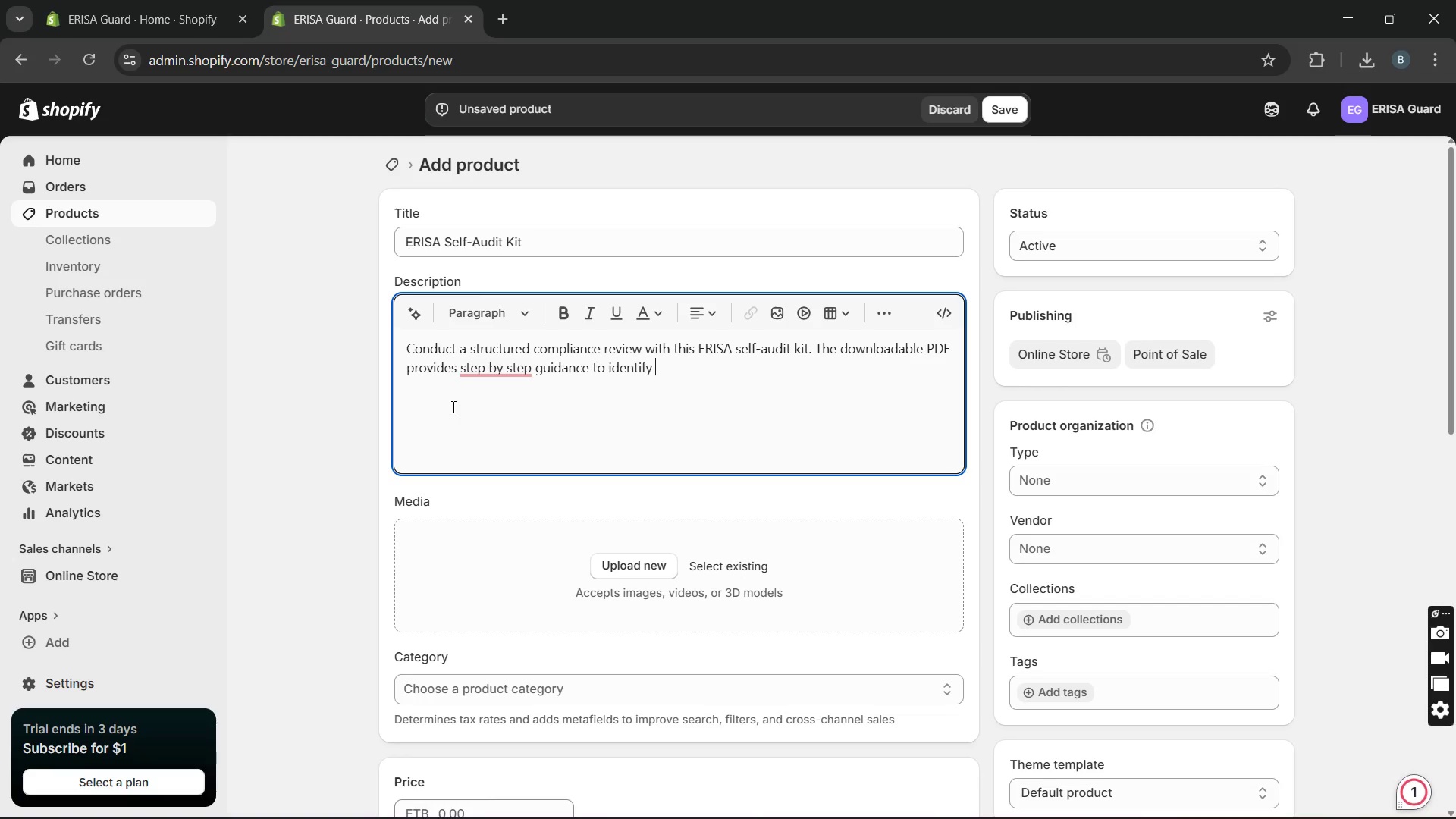 
type(gaps)
 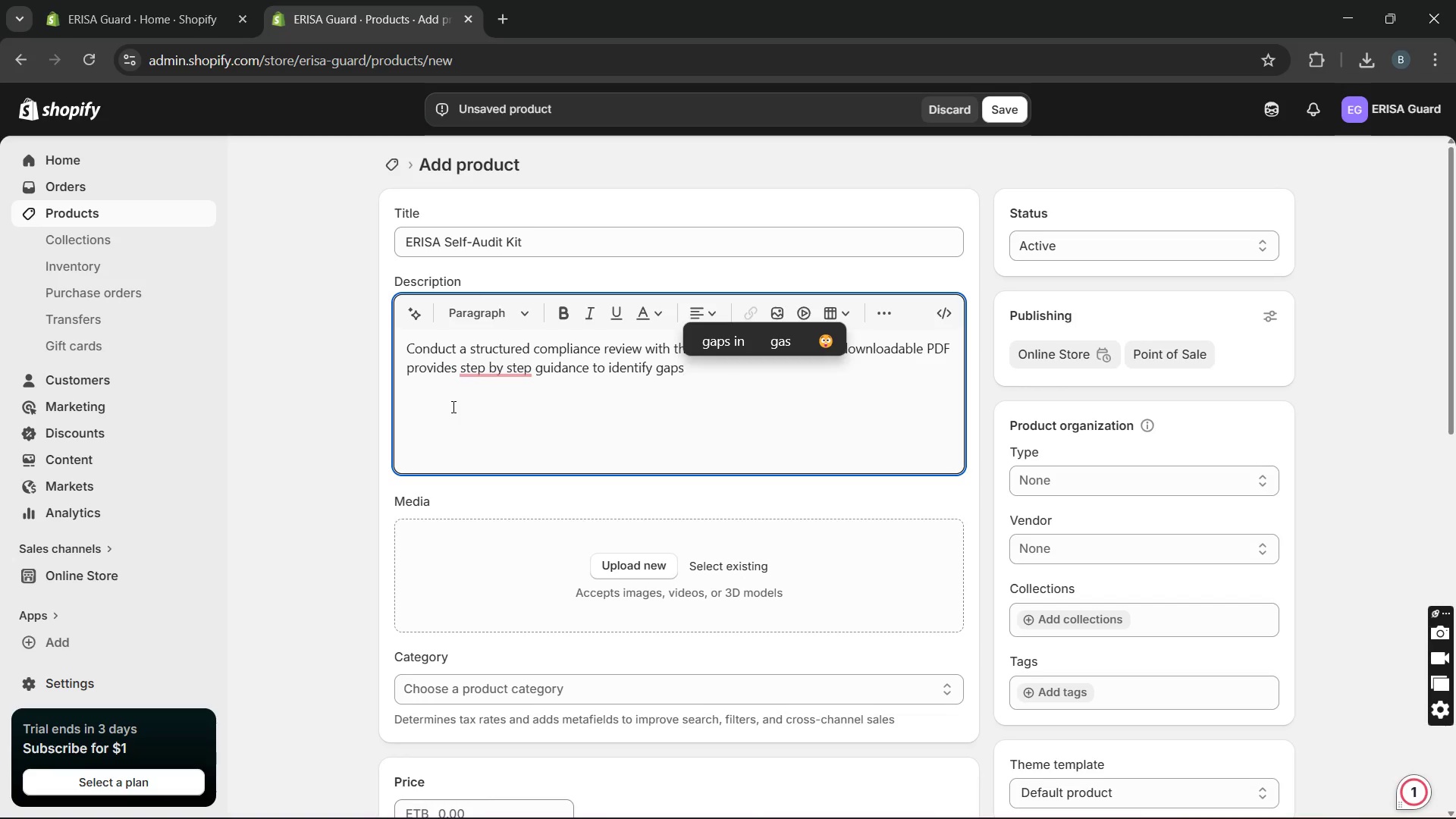 
wait(8.66)
 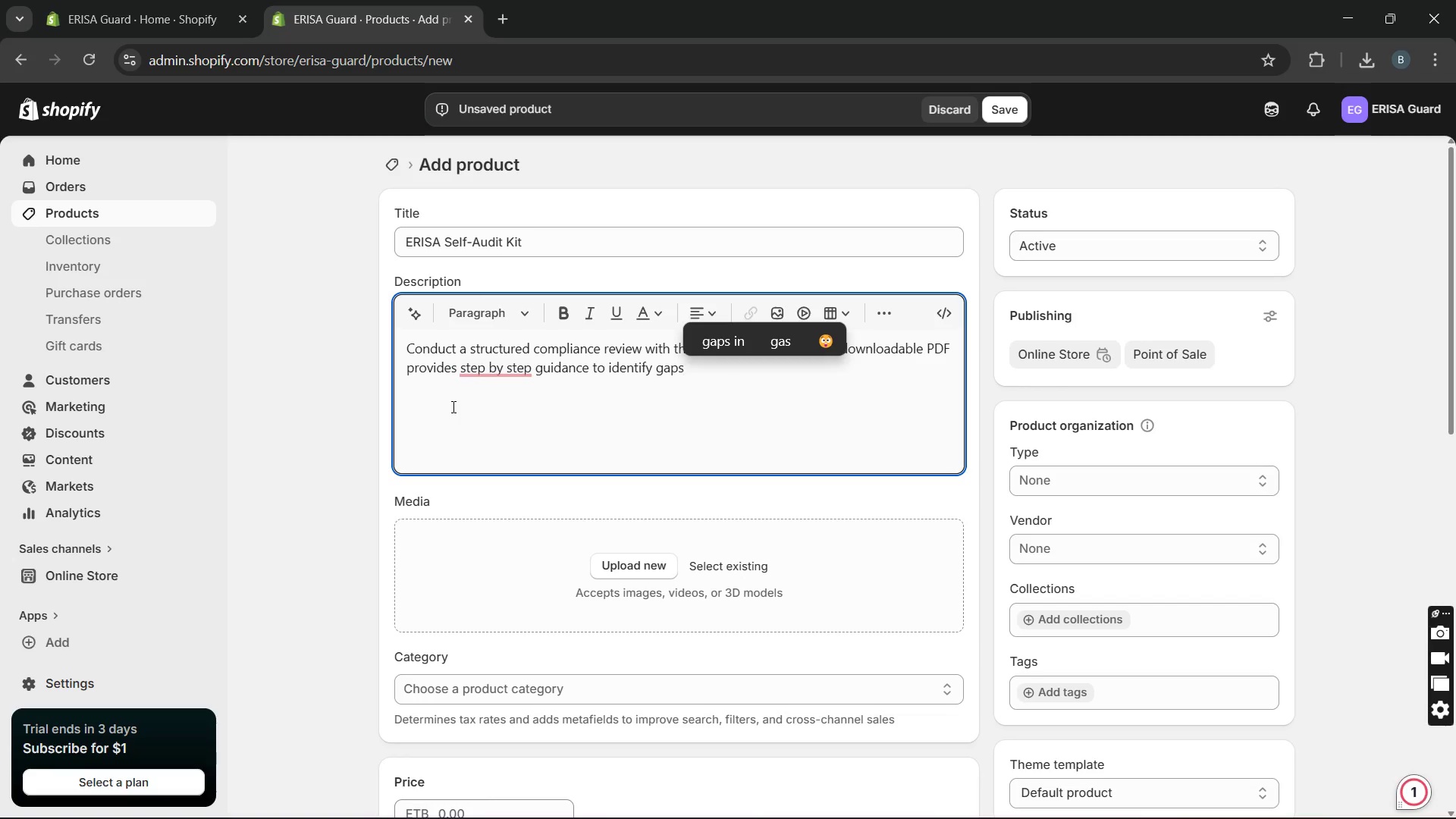 
type(, reduce )
 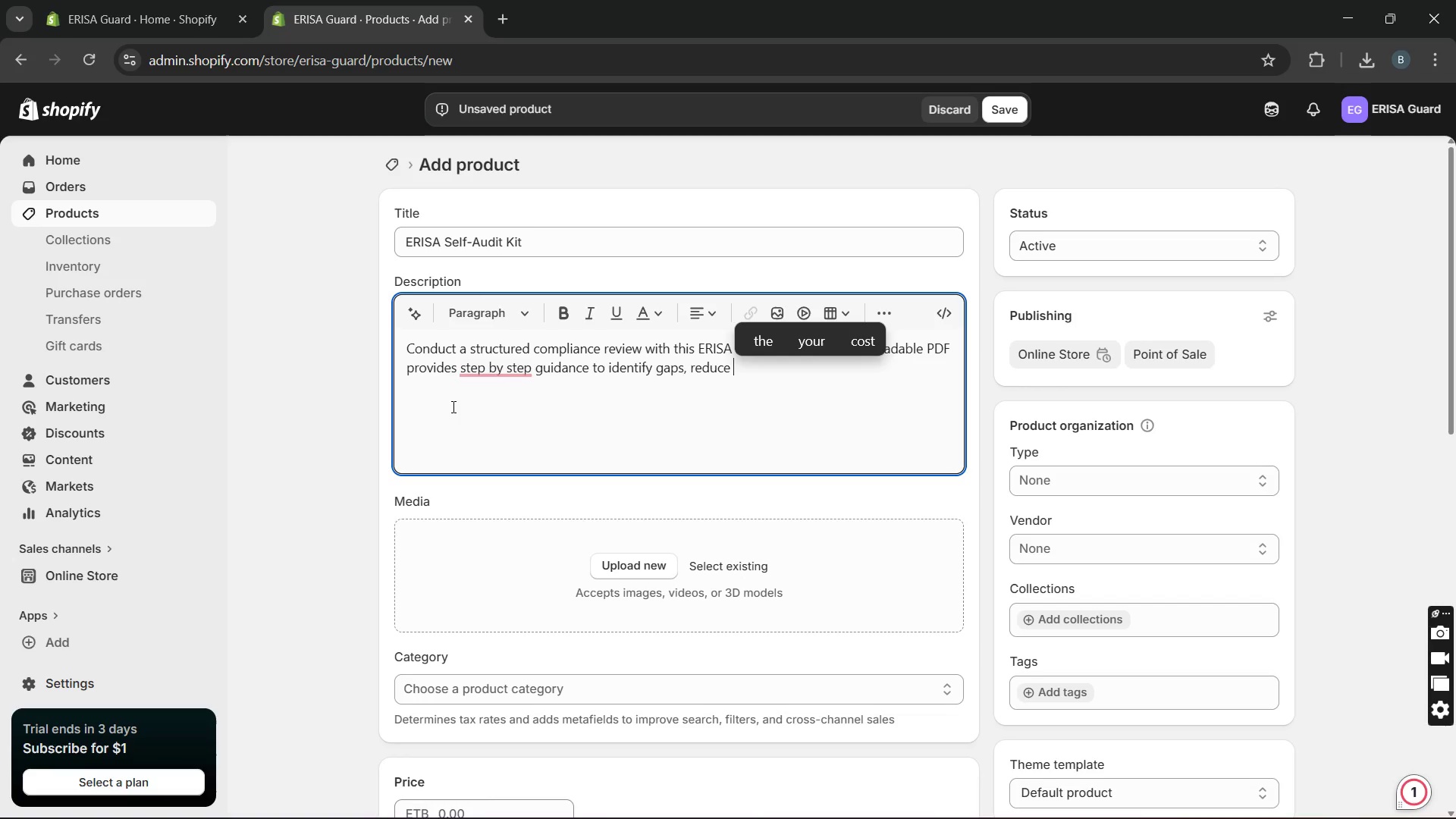 
wait(9.61)
 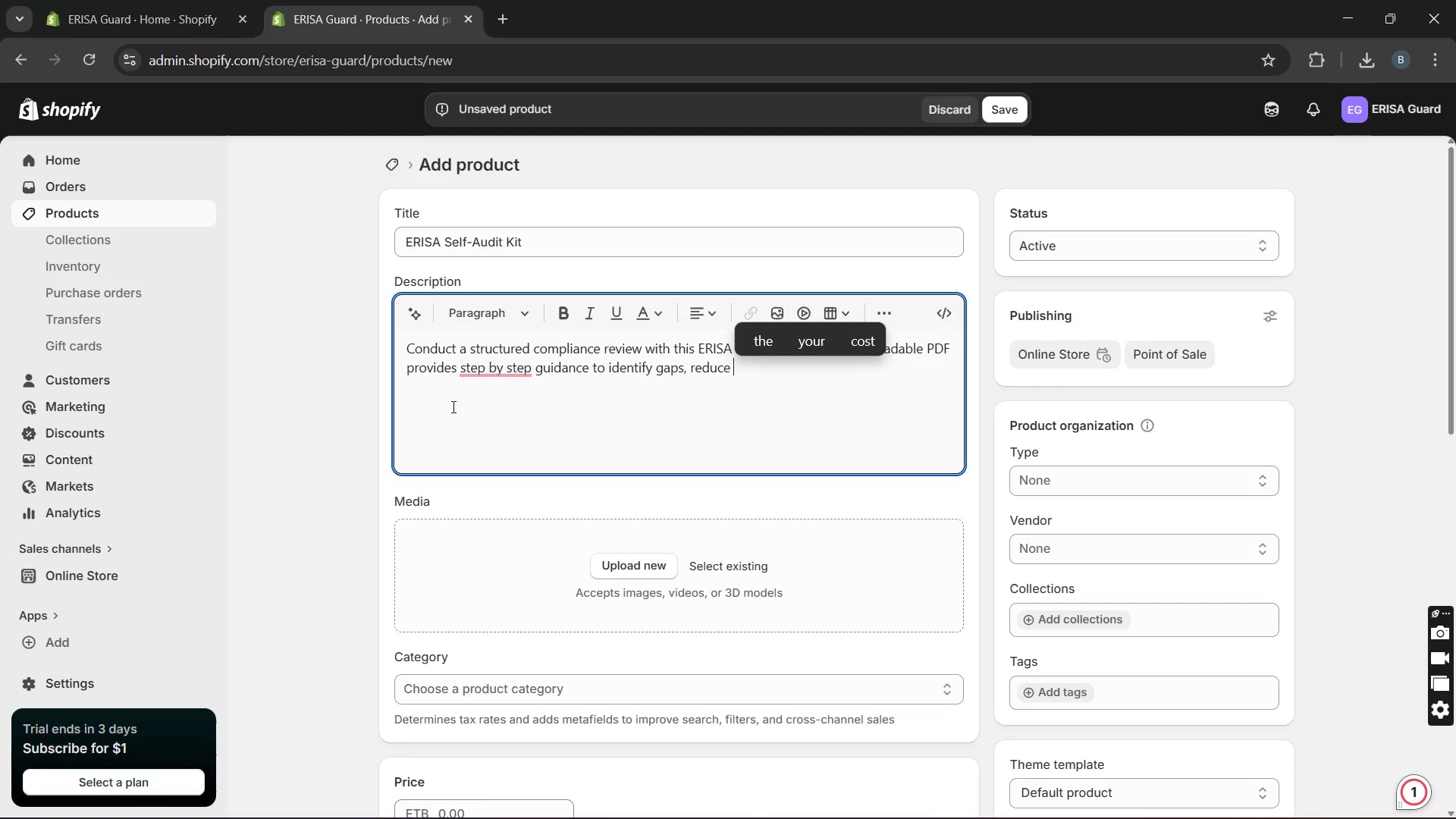 
type(legal exposure )
 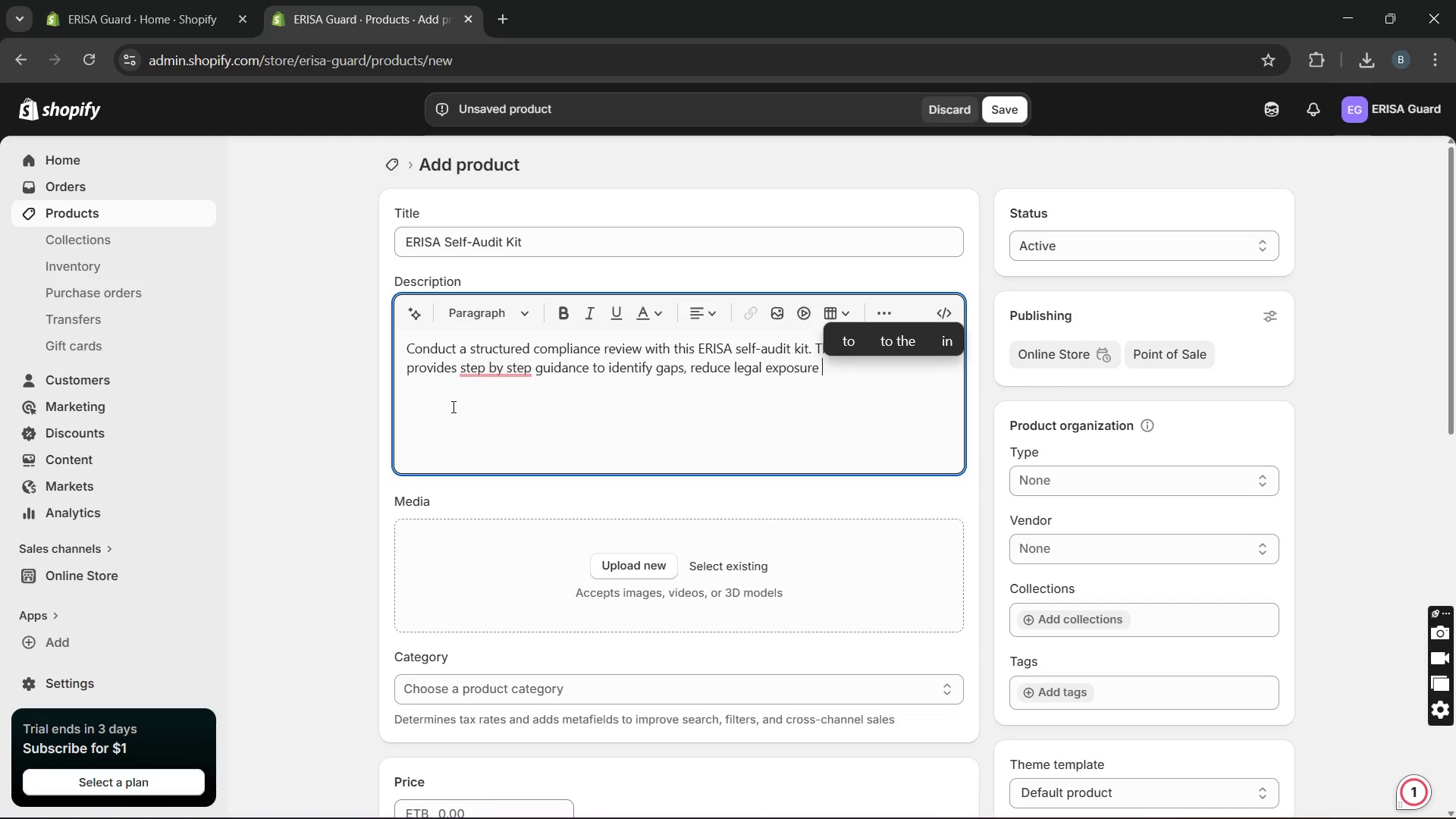 
wait(5.55)
 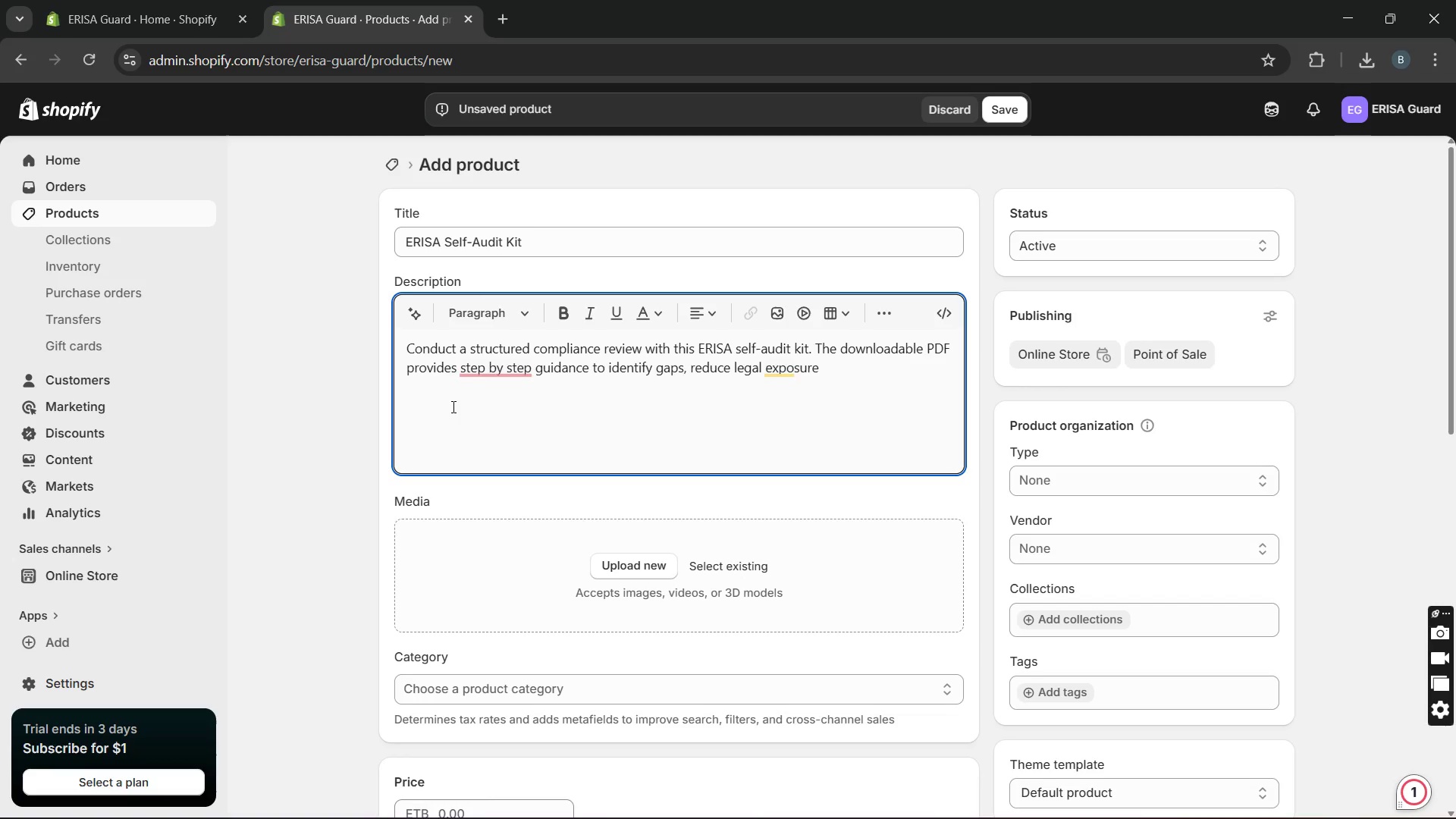 
key(Backspace)
type(, and prepare for formal audits. Built for clarity )
key(Backspace)
type(,accuracy, and immediate use.)
 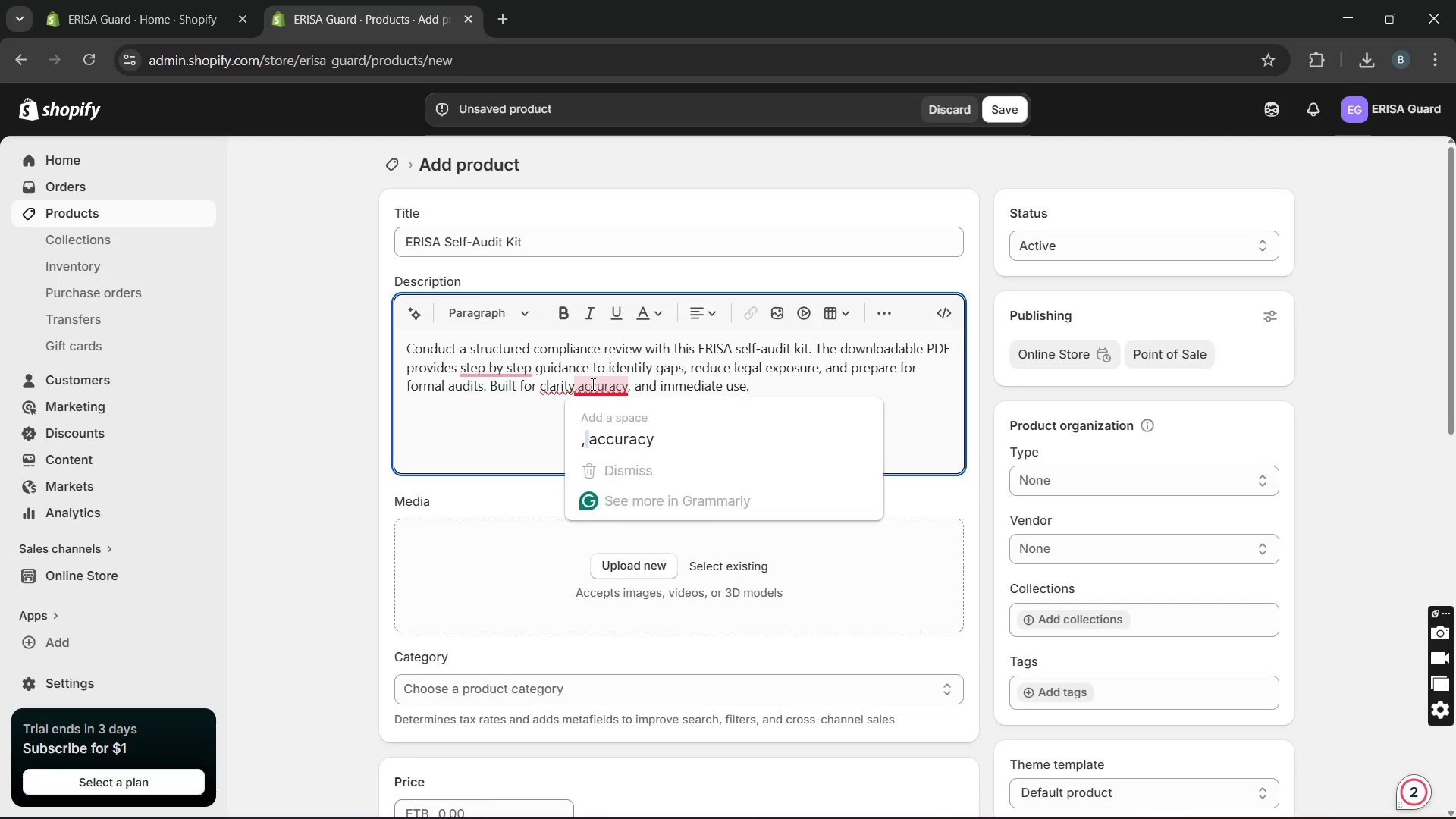 
left_click([599, 421])
 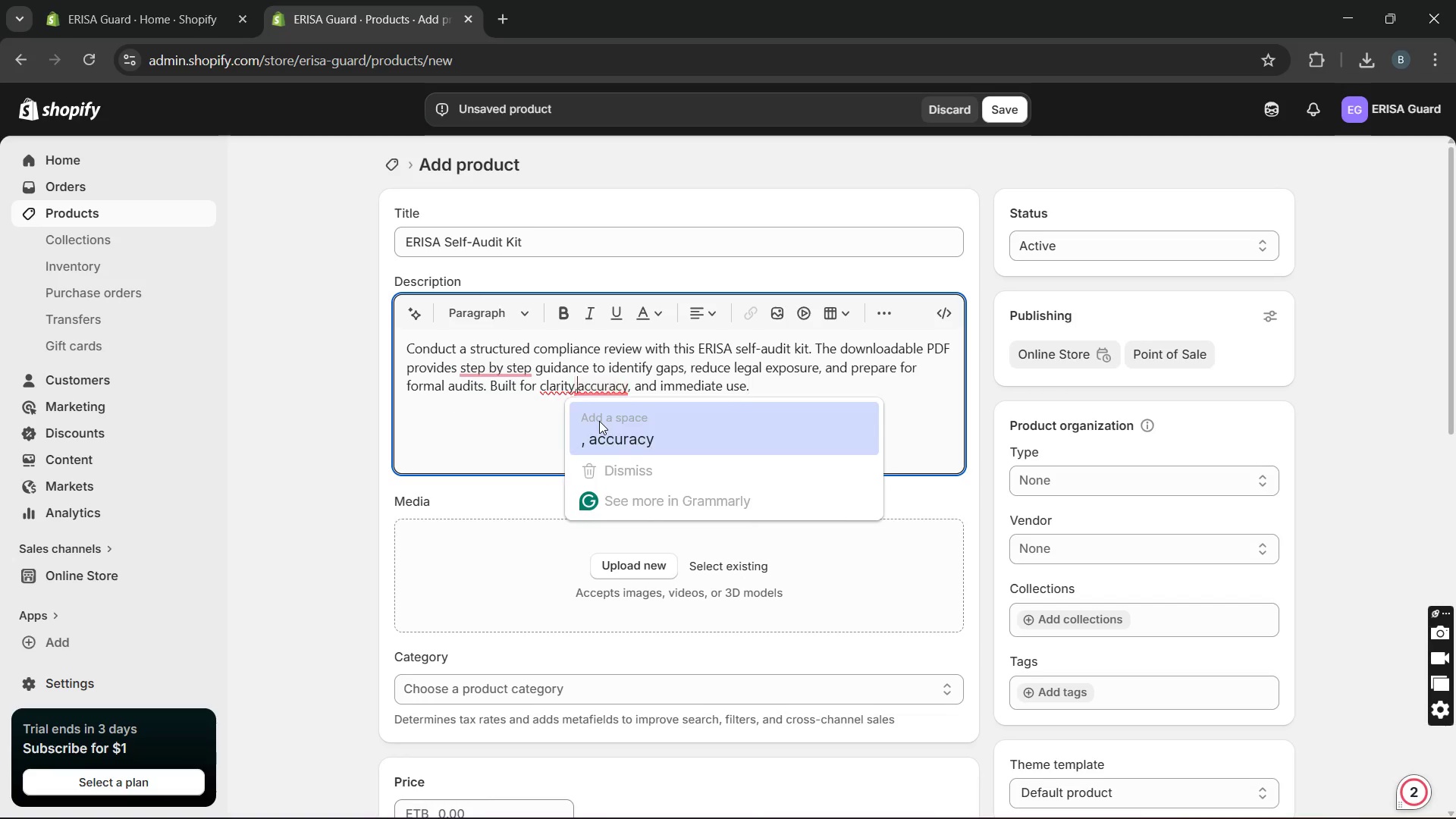 
key(Unknown)
 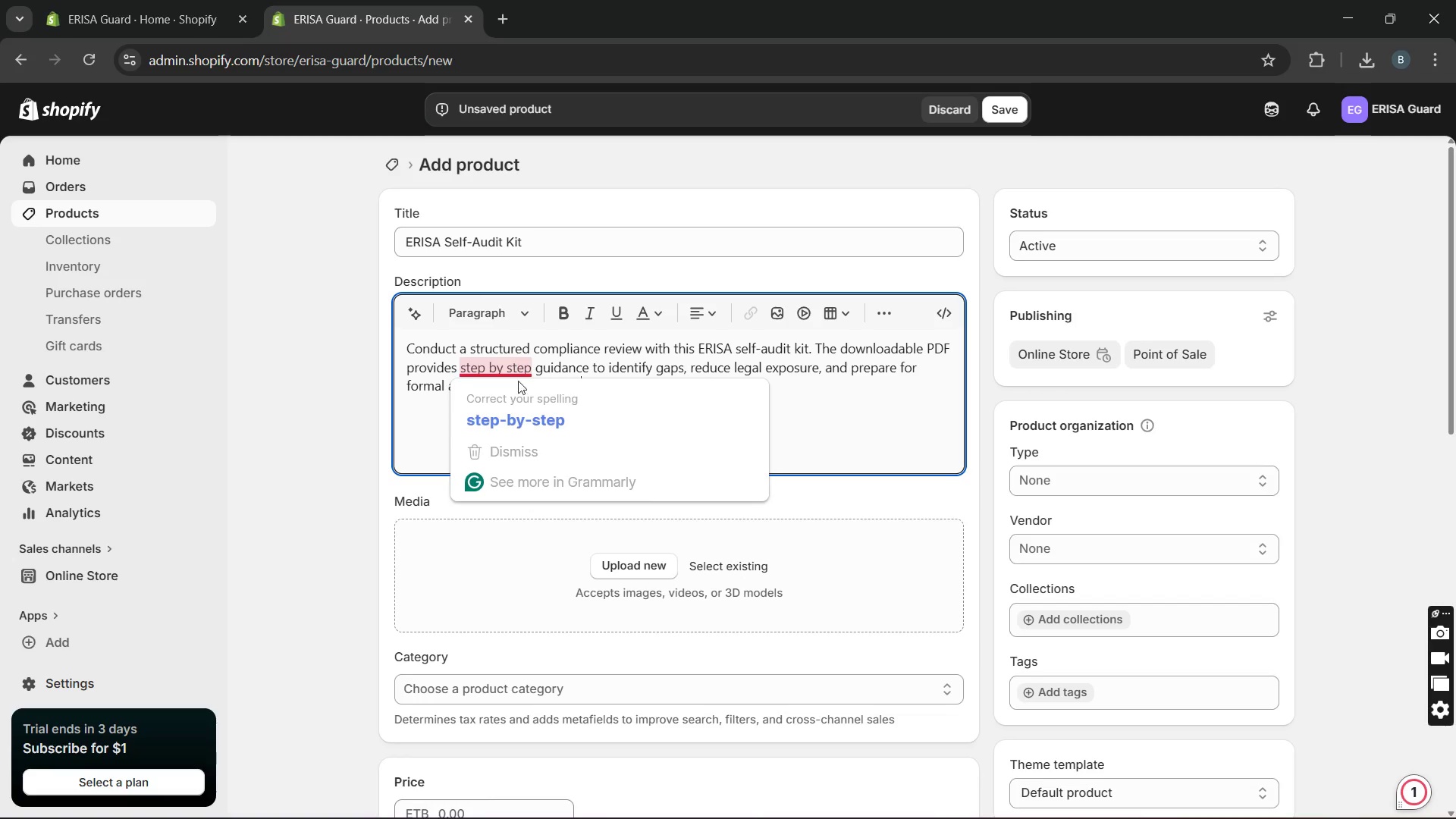 
left_click([525, 408])
 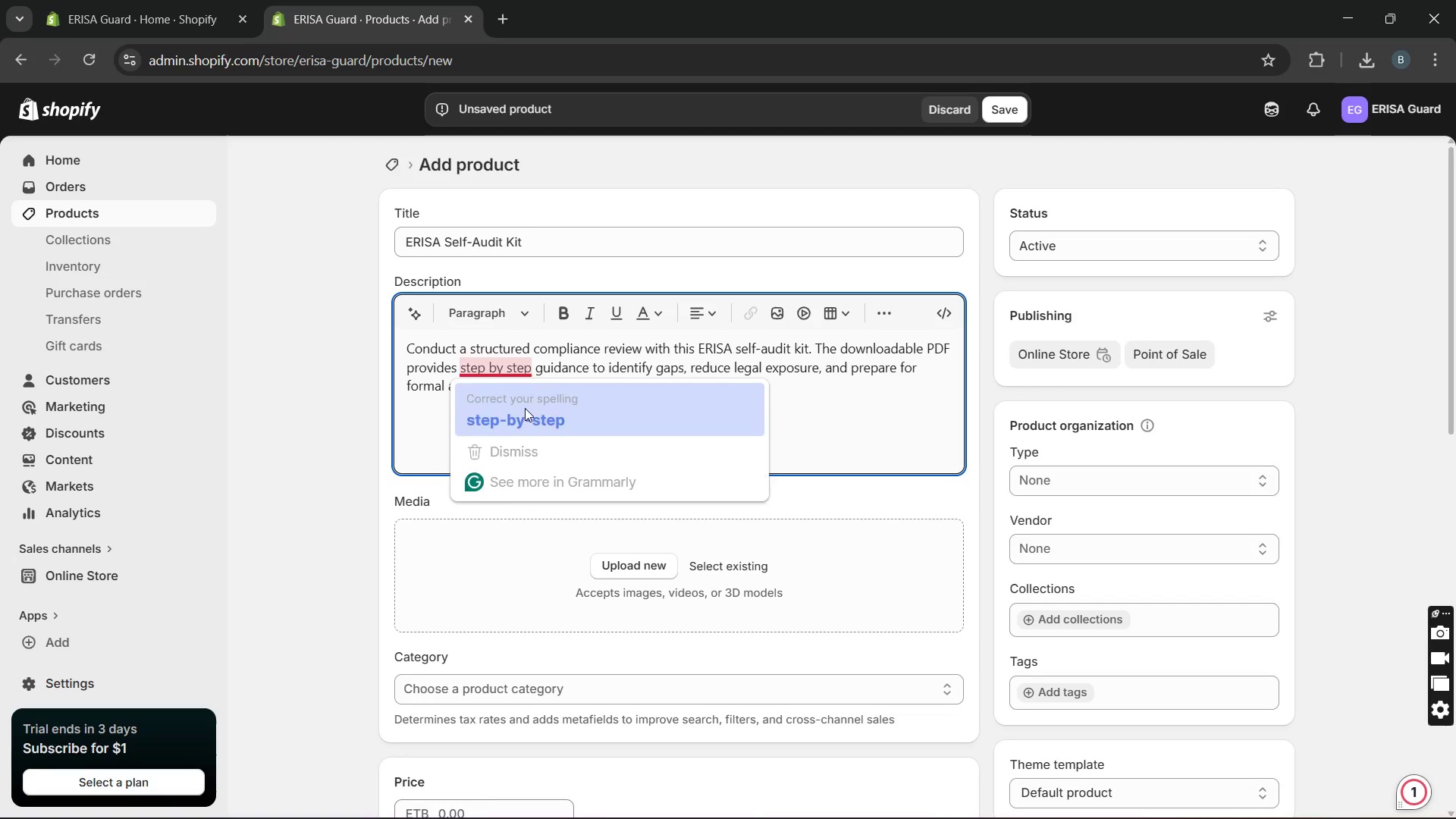 
key(Unknown)
 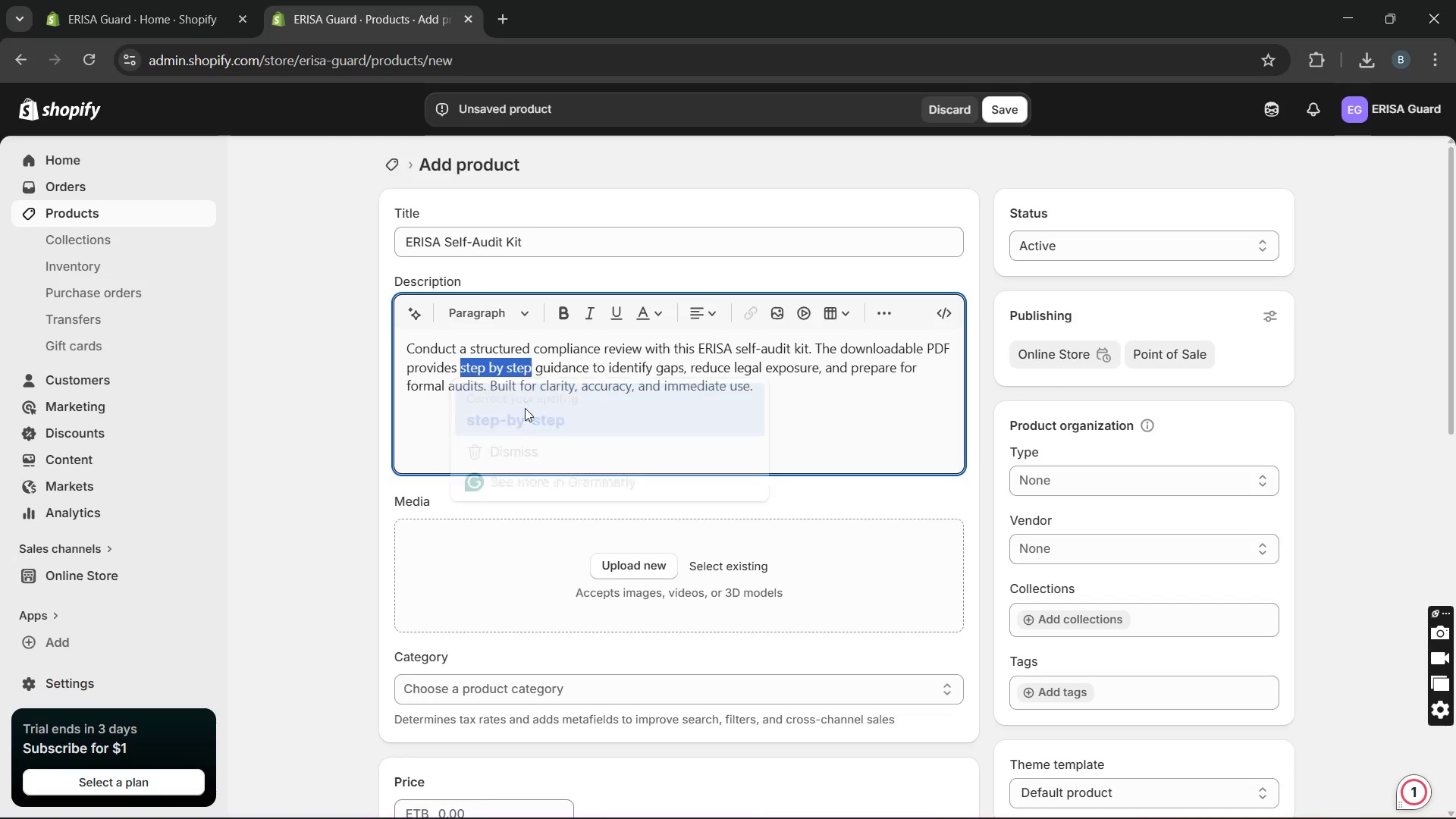 
key(Unknown)
 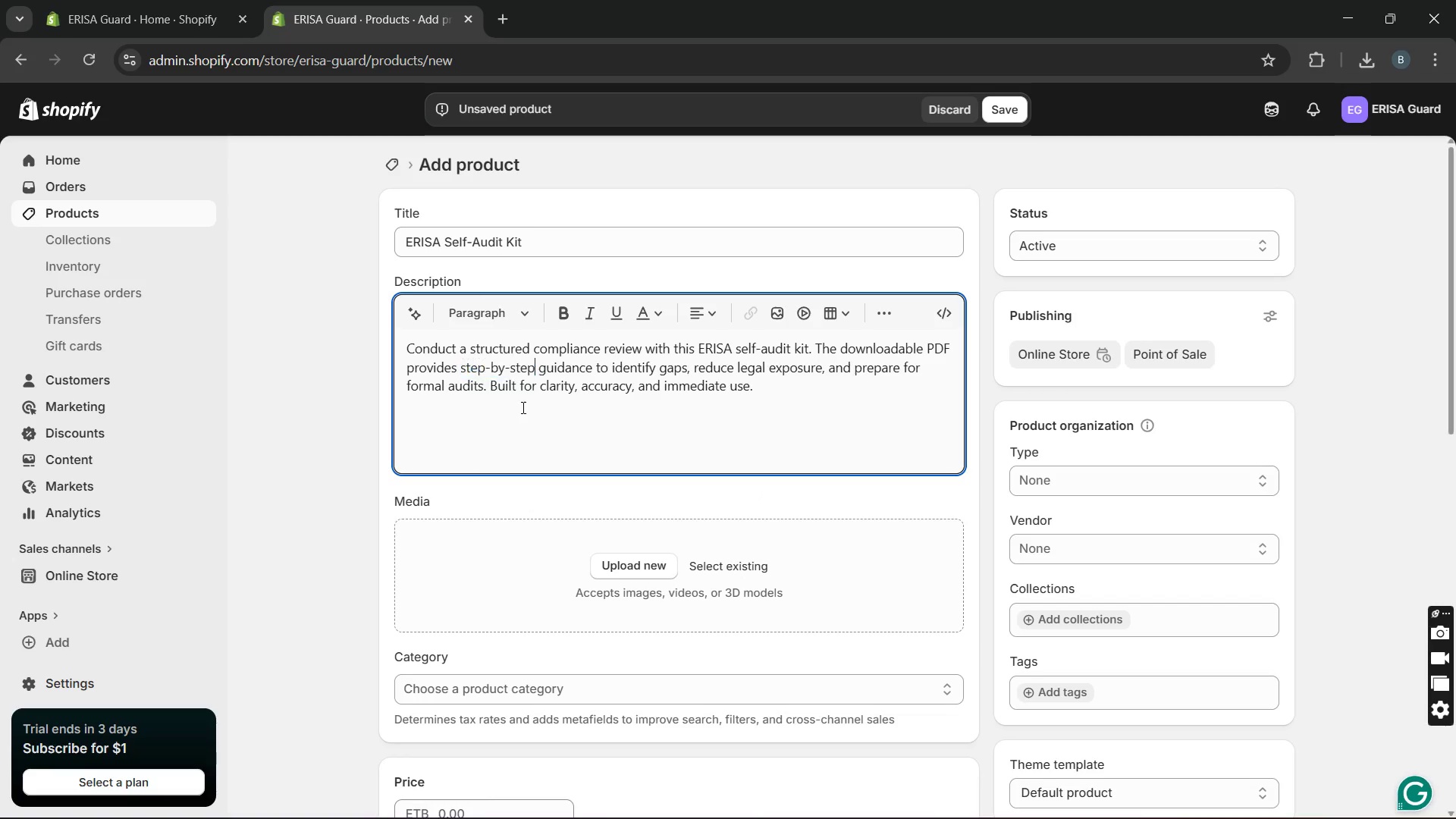 
key(Unknown)
 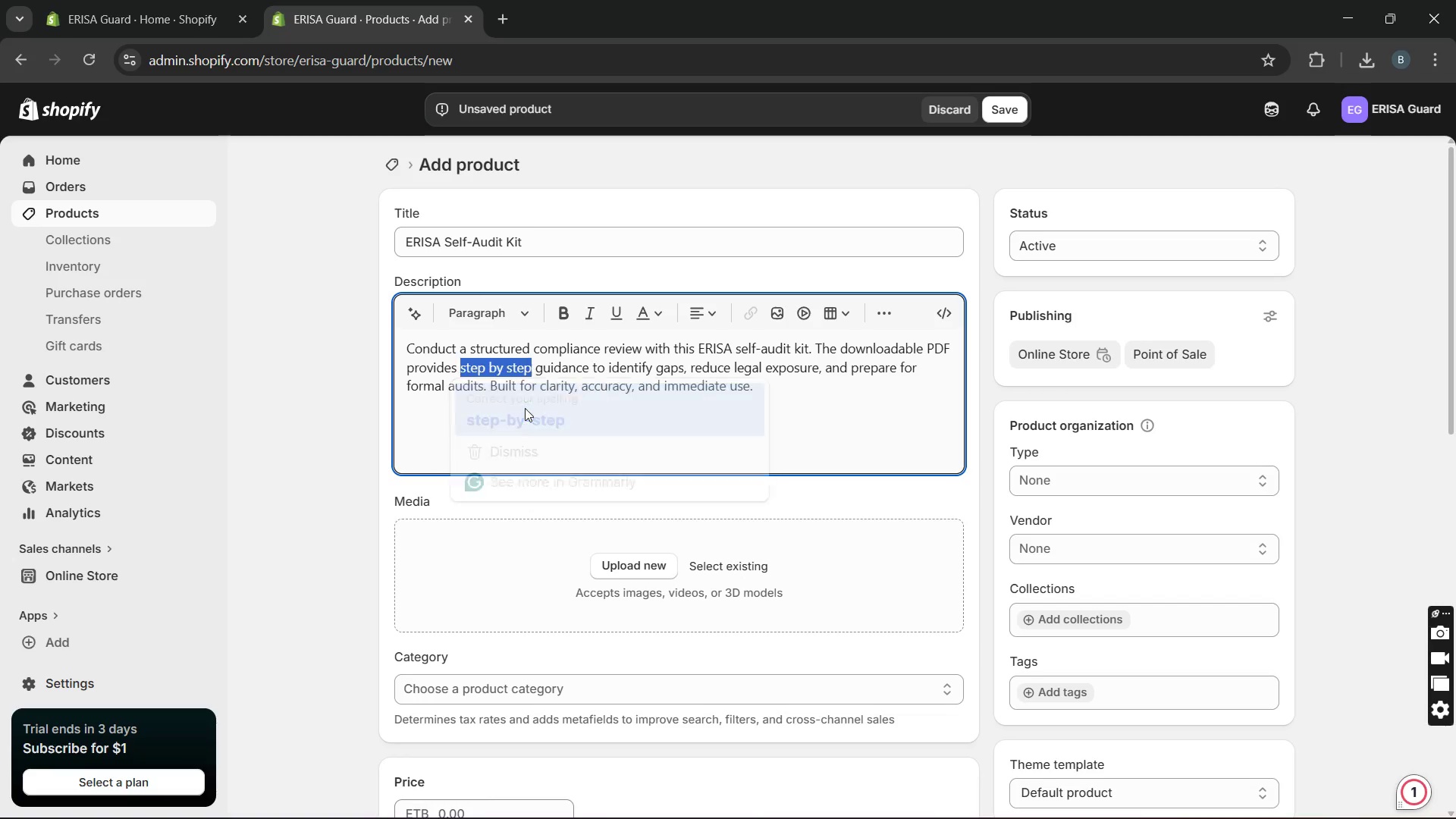 
key(Unknown)
 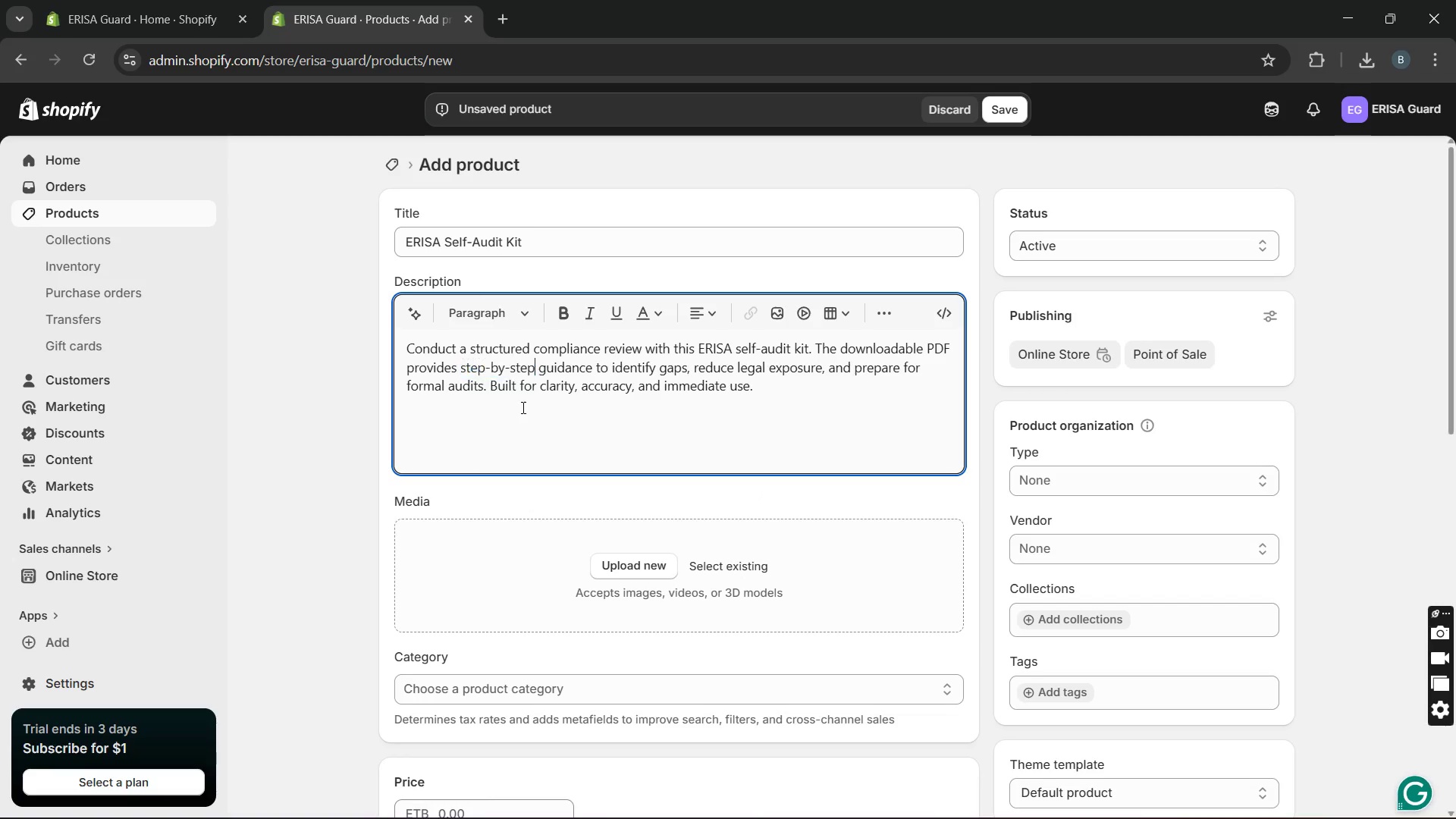 
key(Unknown)
 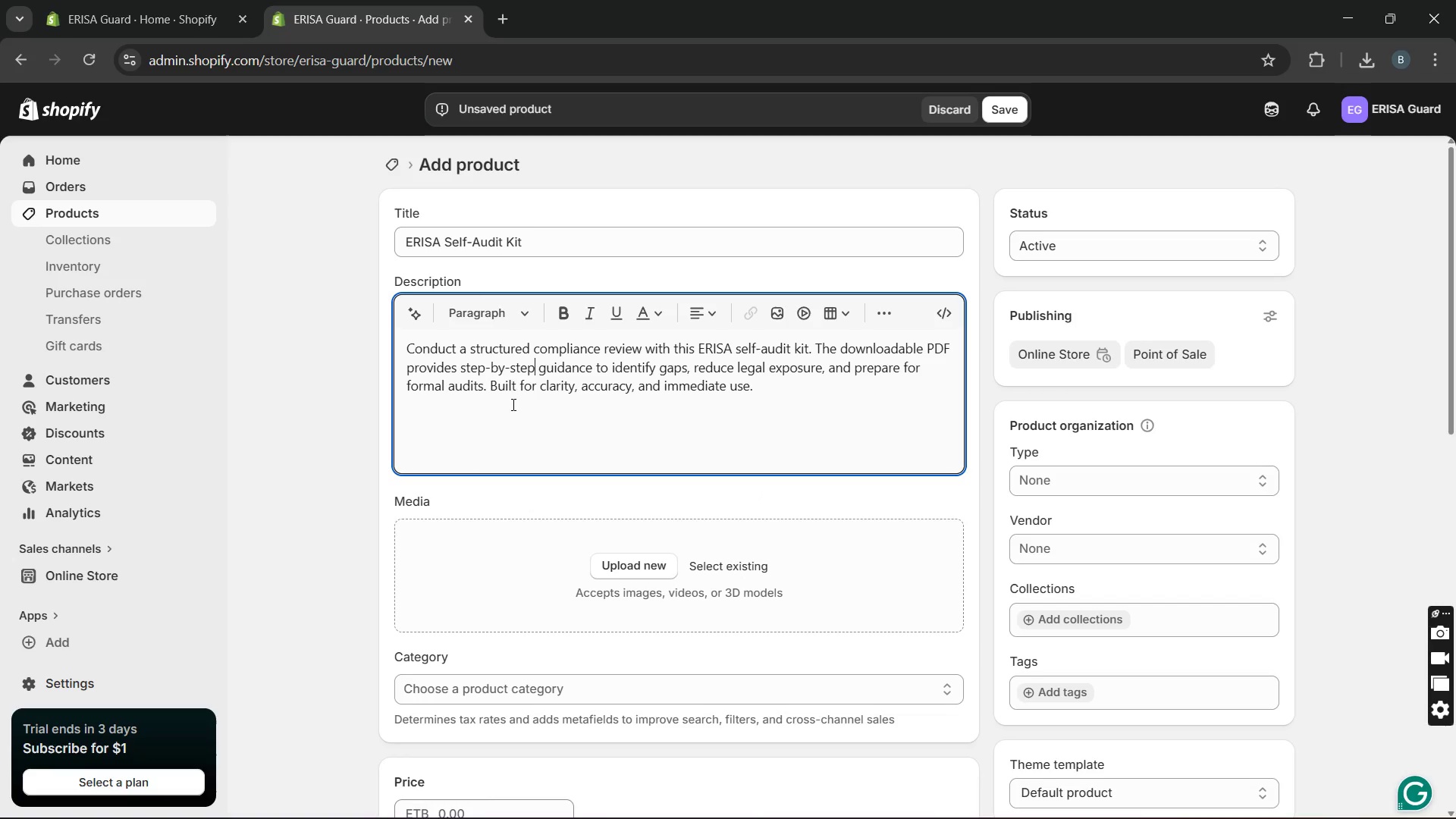 
key(Unknown)
 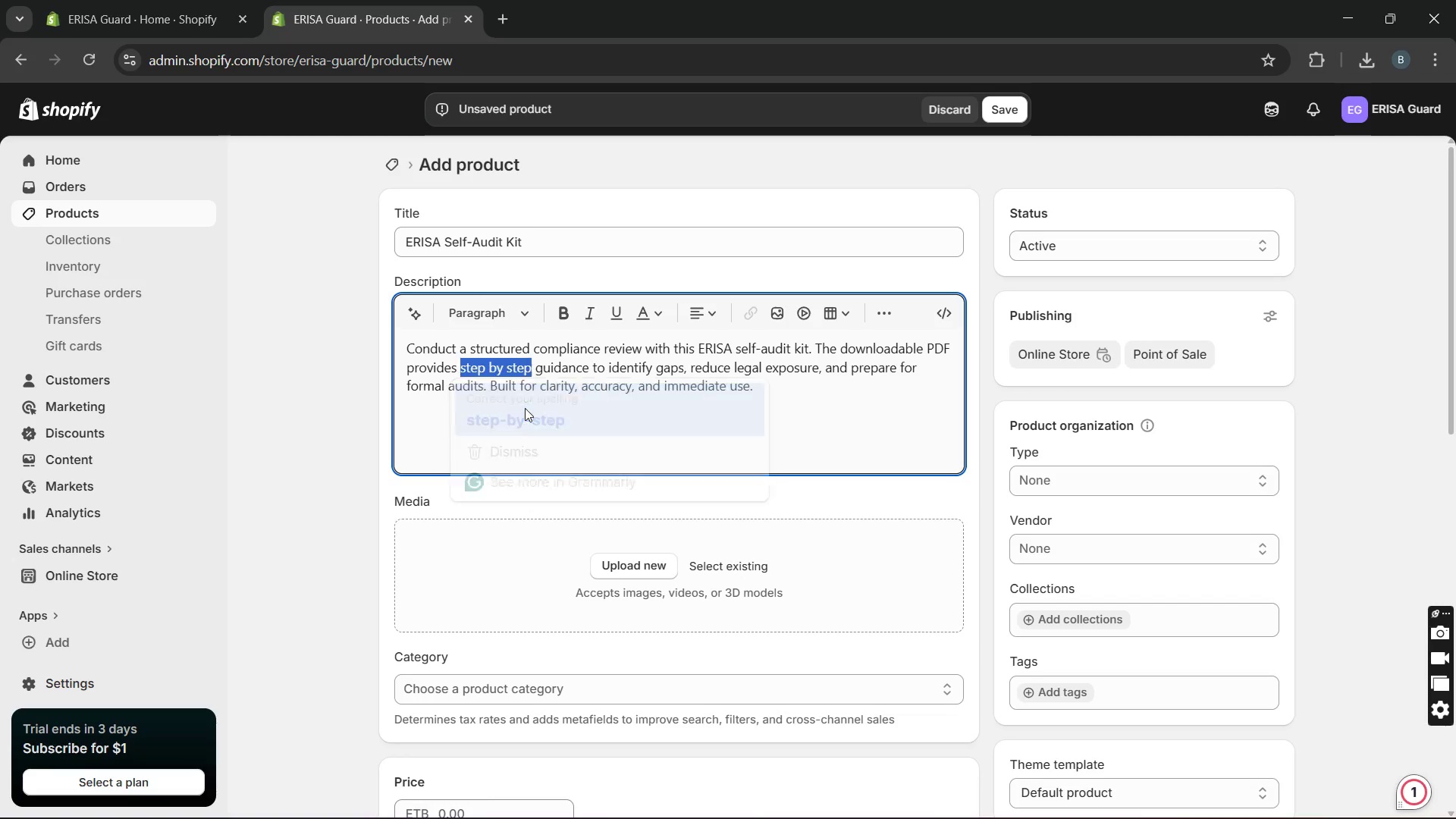 
key(Unknown)
 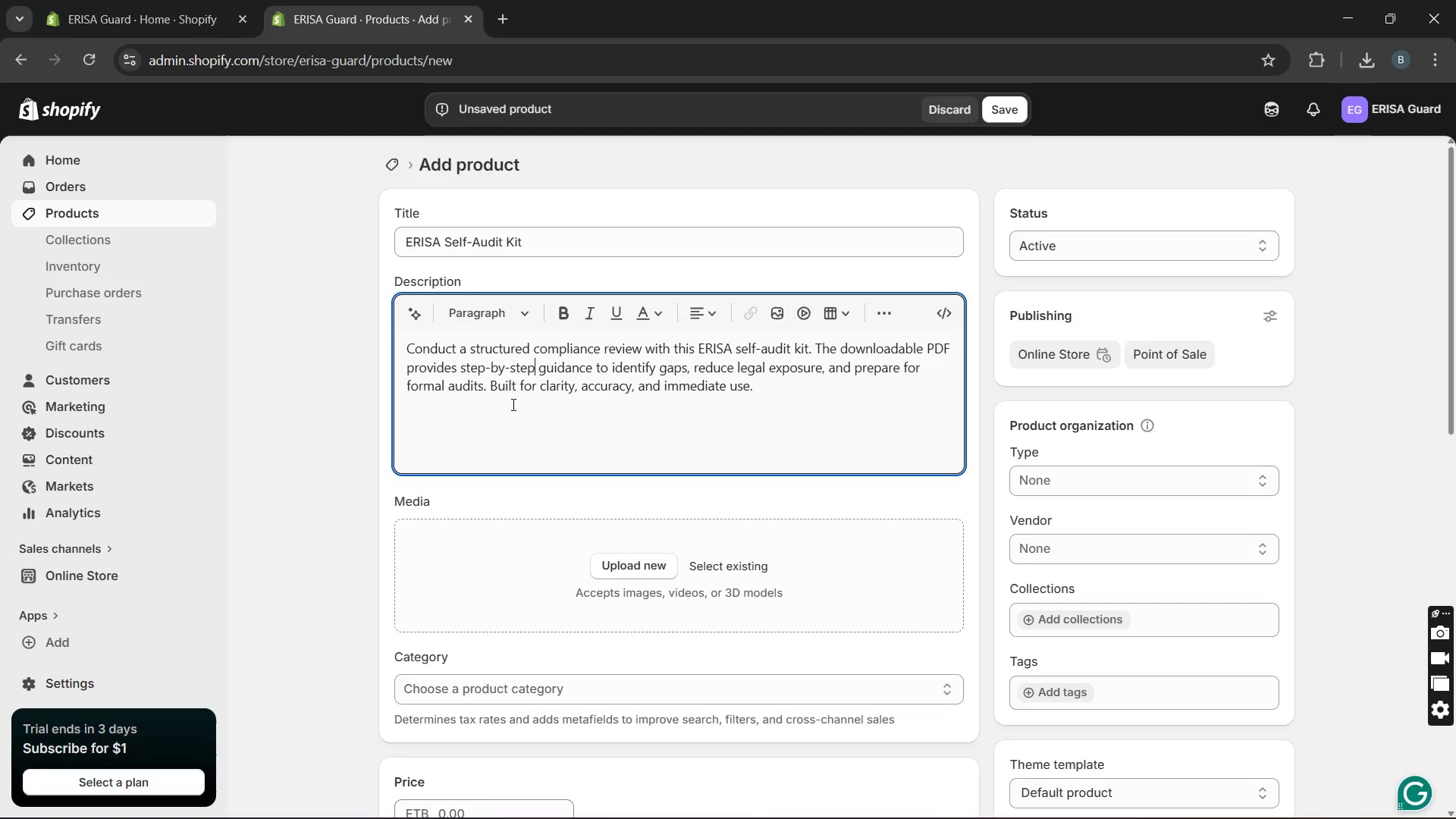 
key(Unknown)
 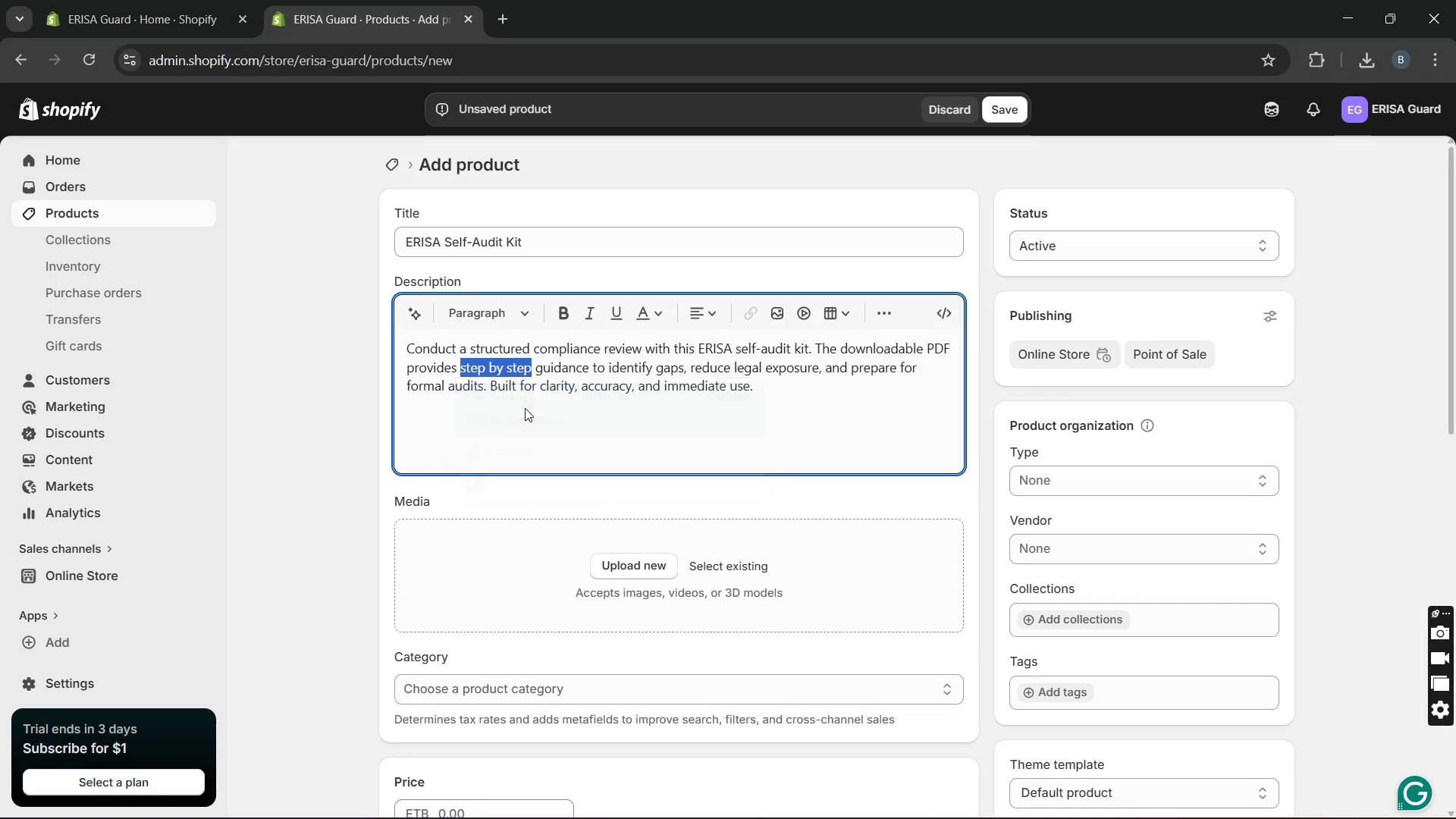 
key(Unknown)
 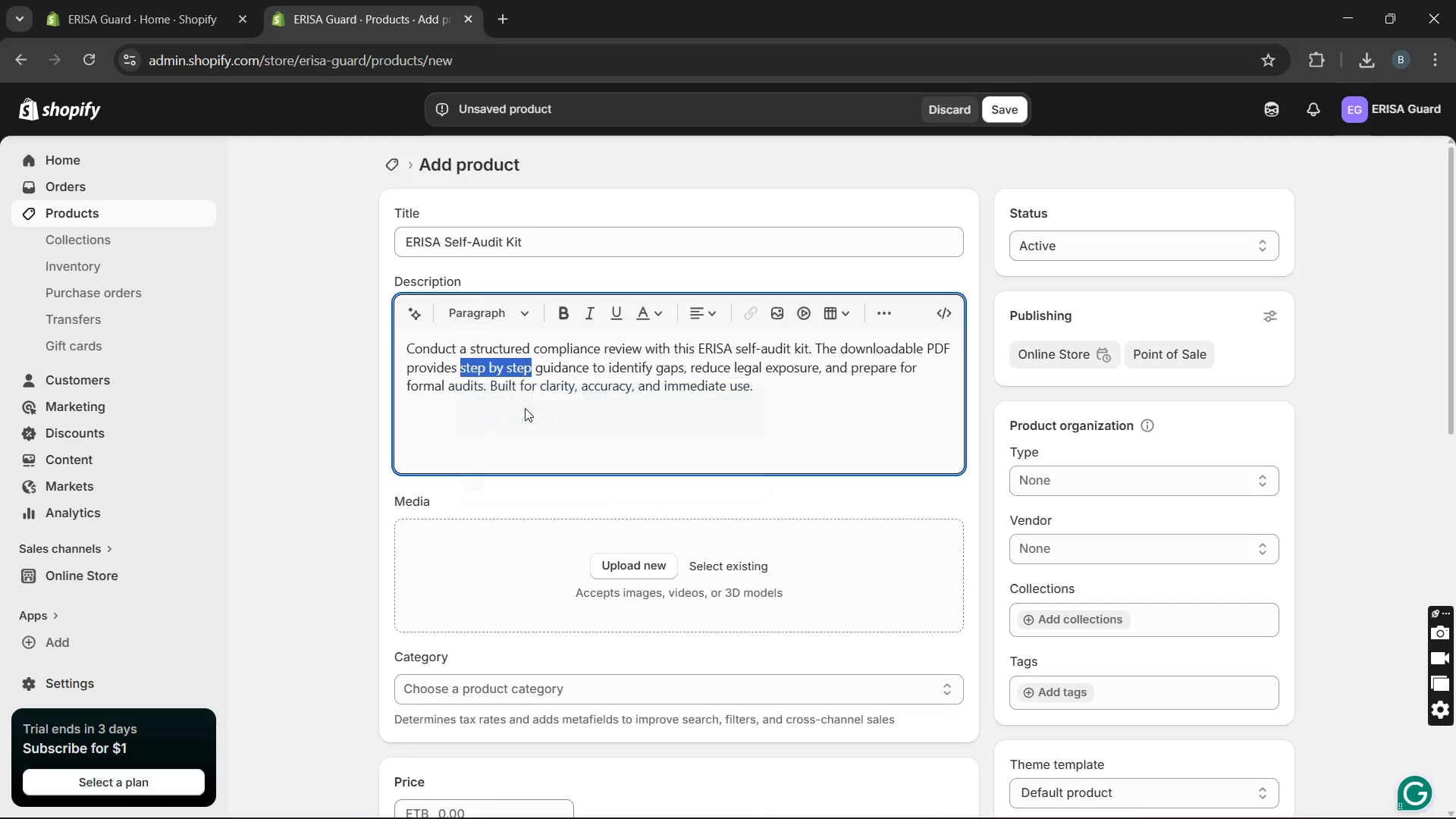 
key(Unknown)
 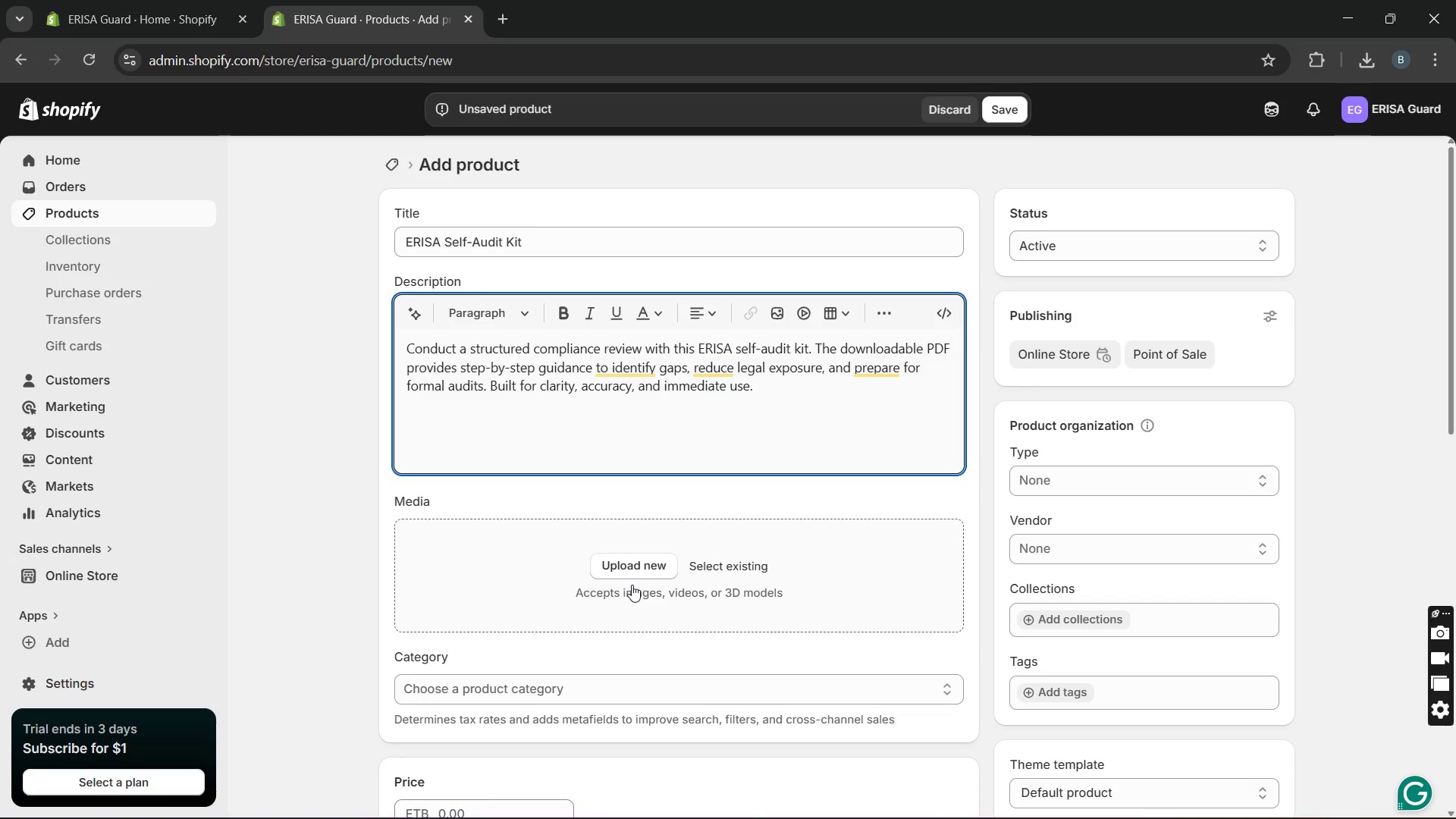 
key(Unknown)
 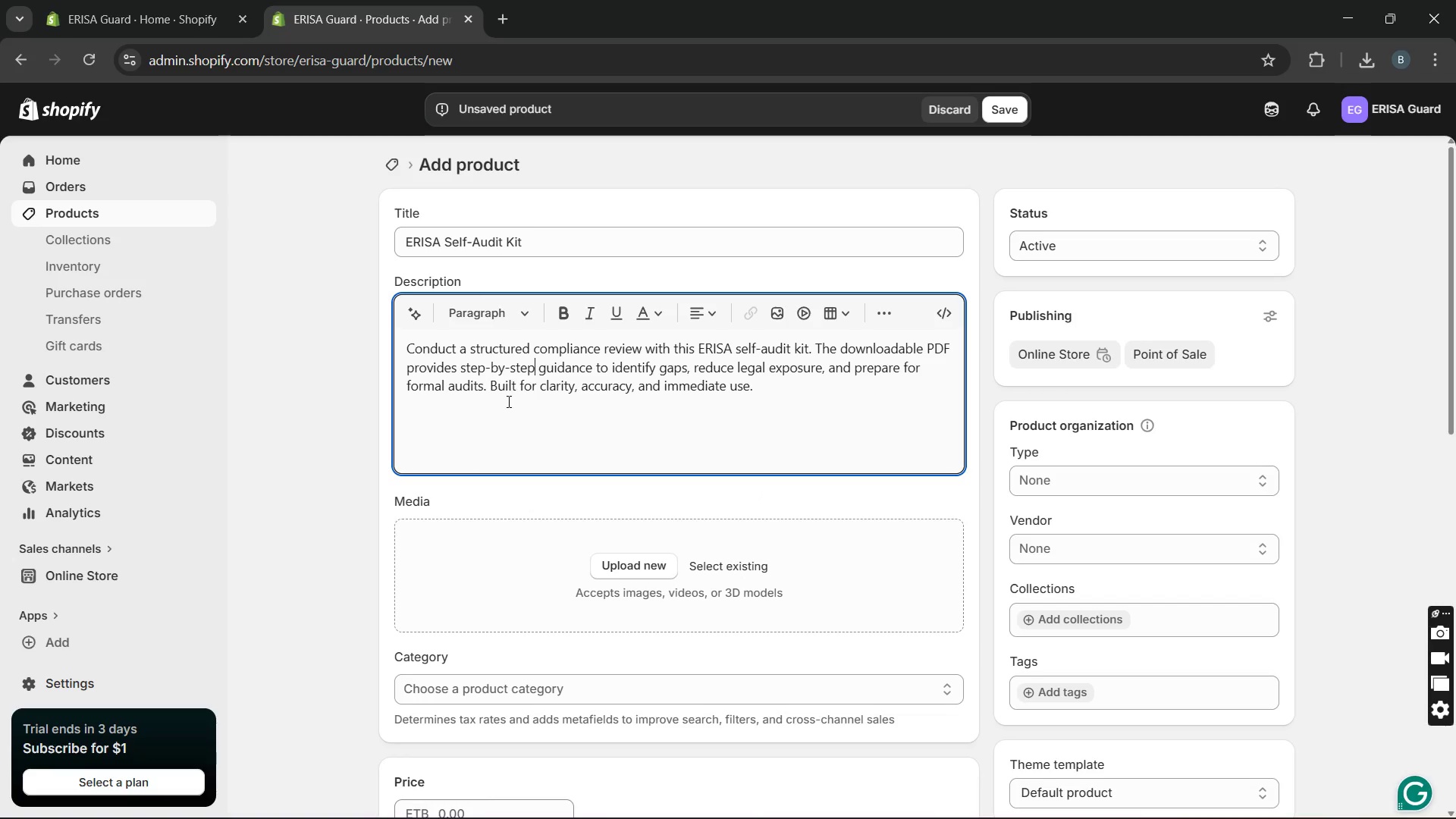 
key(Unknown)
 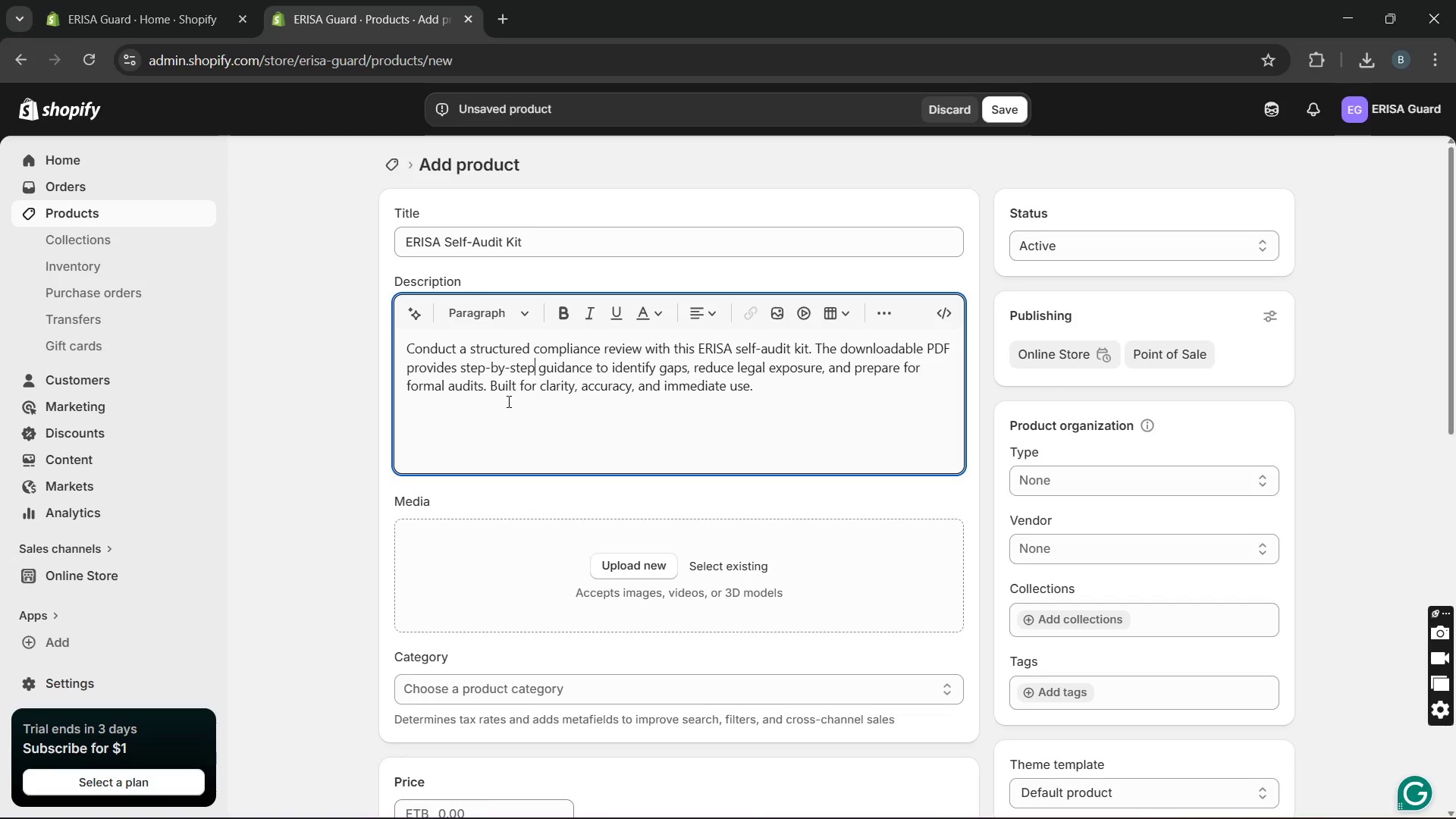 
left_click([625, 564])
 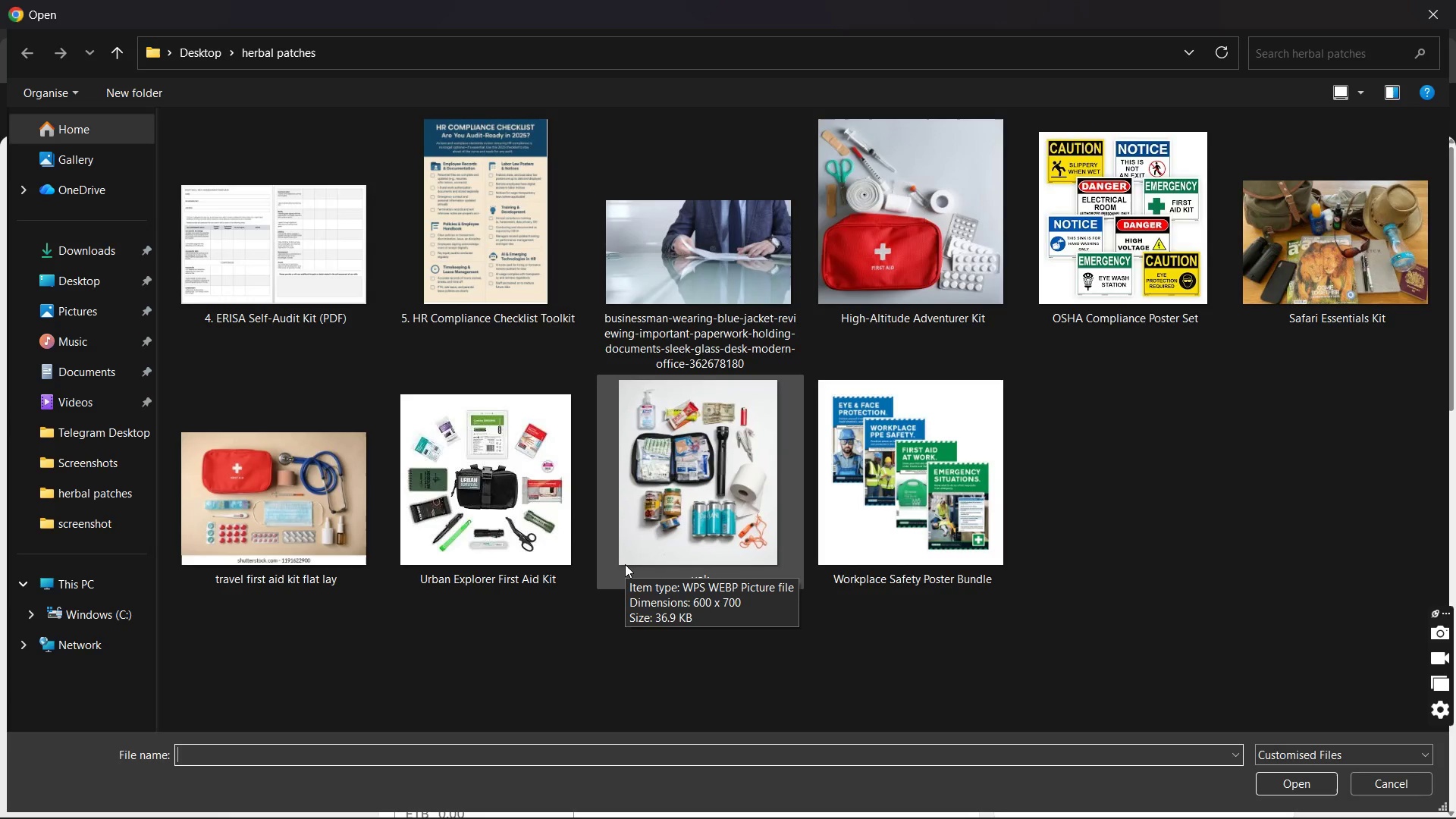 
wait(13.75)
 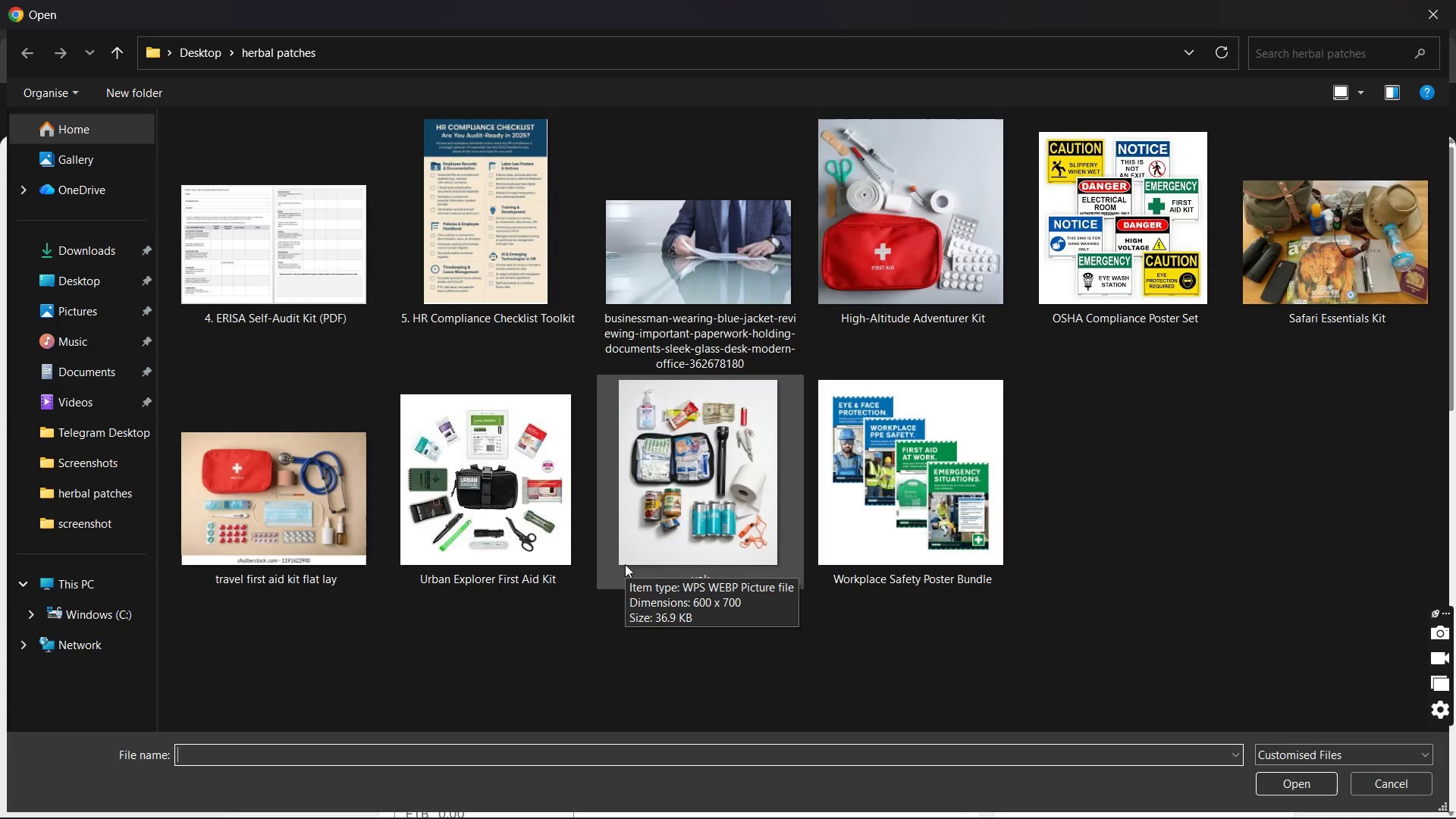 
double_click([313, 278])
 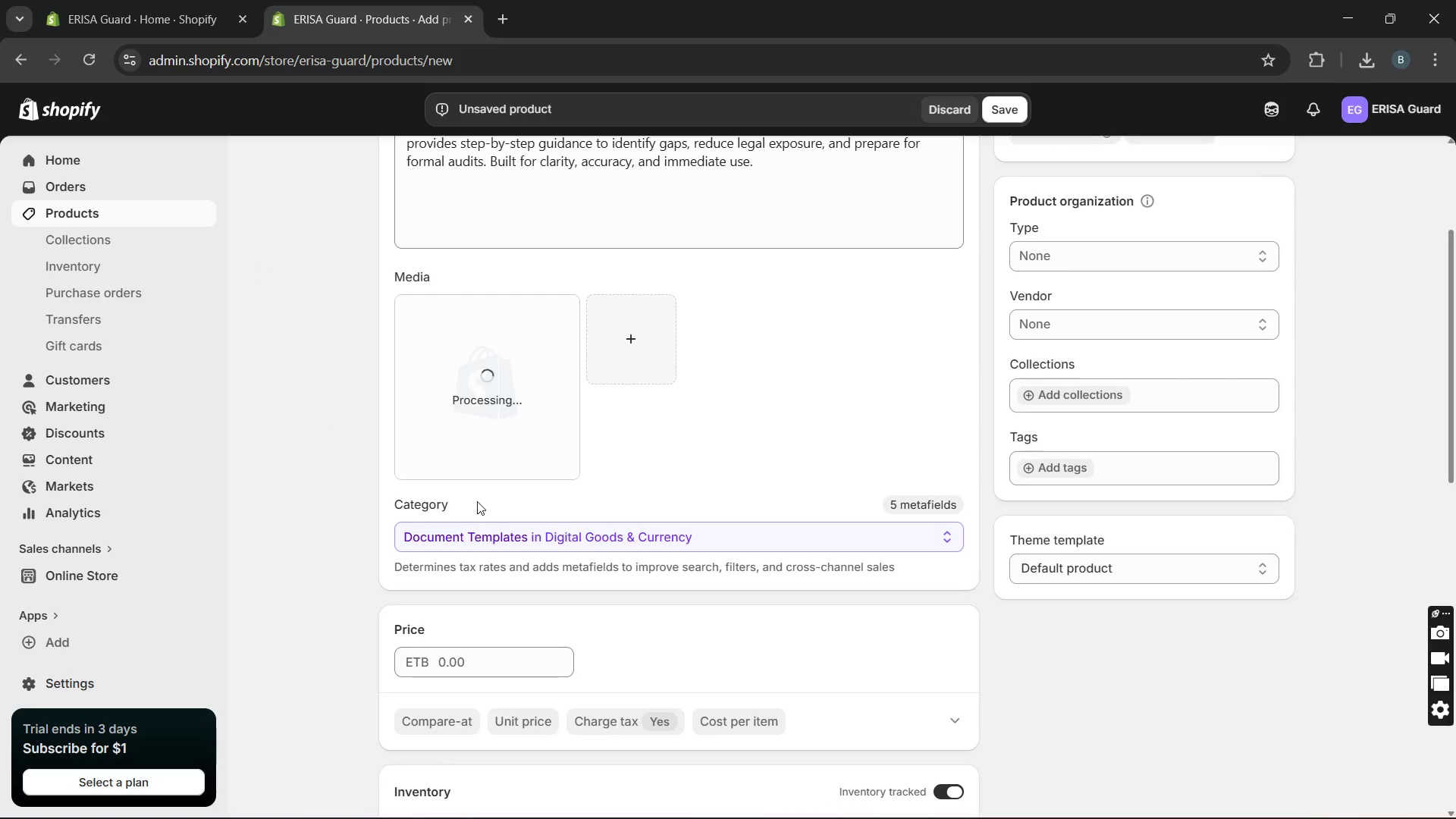 
wait(7.88)
 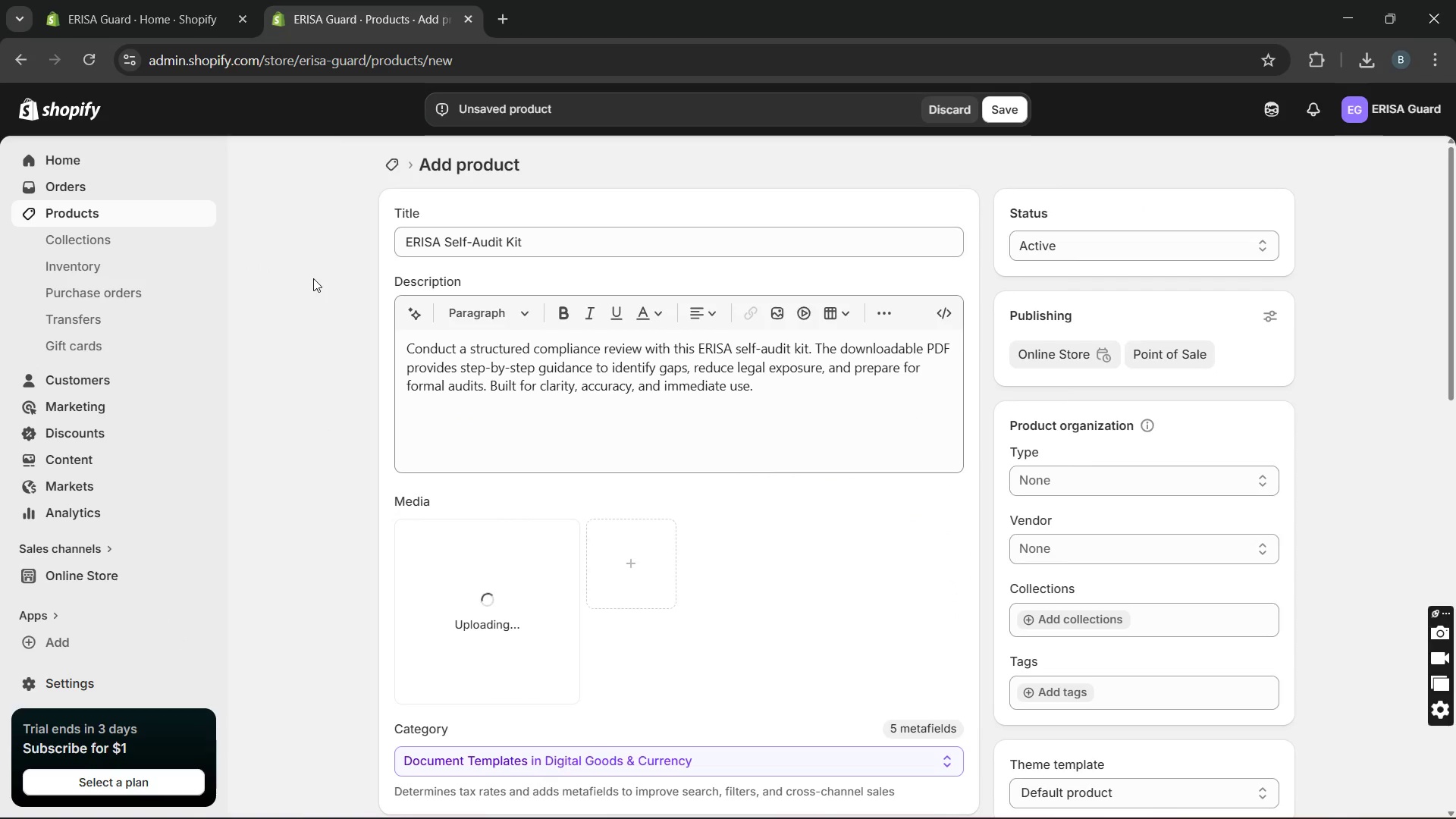 
left_click([488, 666])
 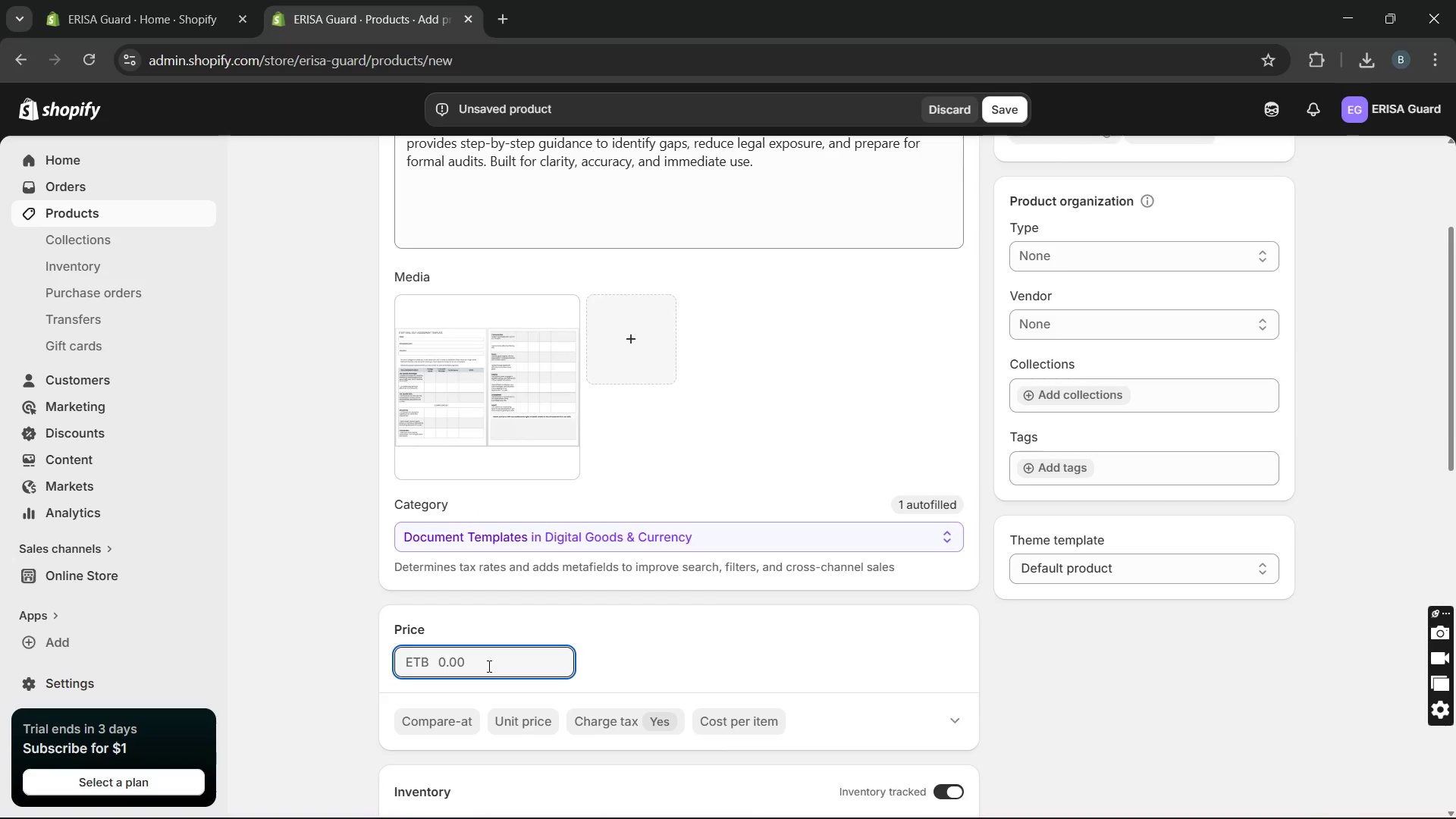 
type(49.99)
 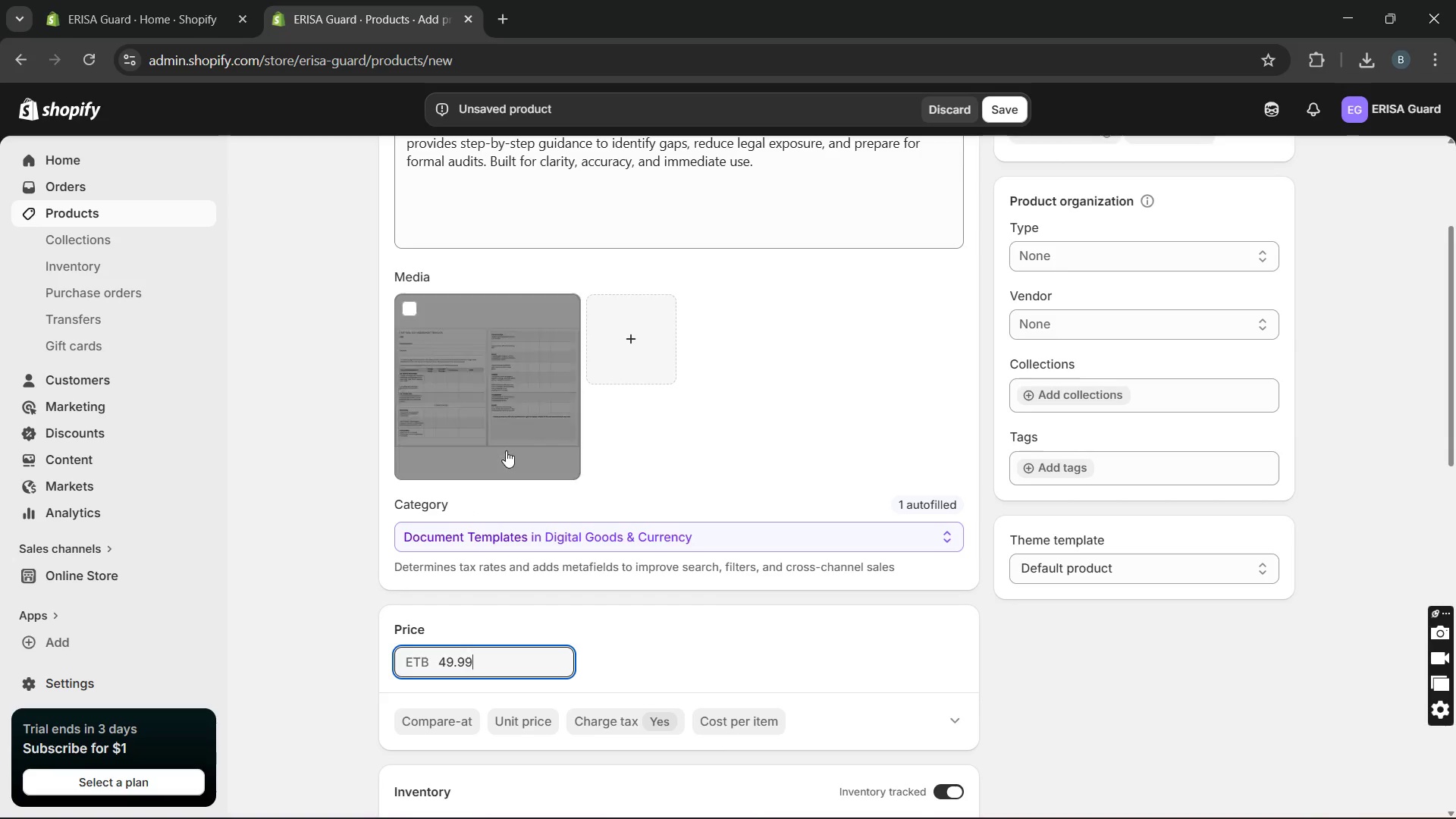 
left_click([506, 450])
 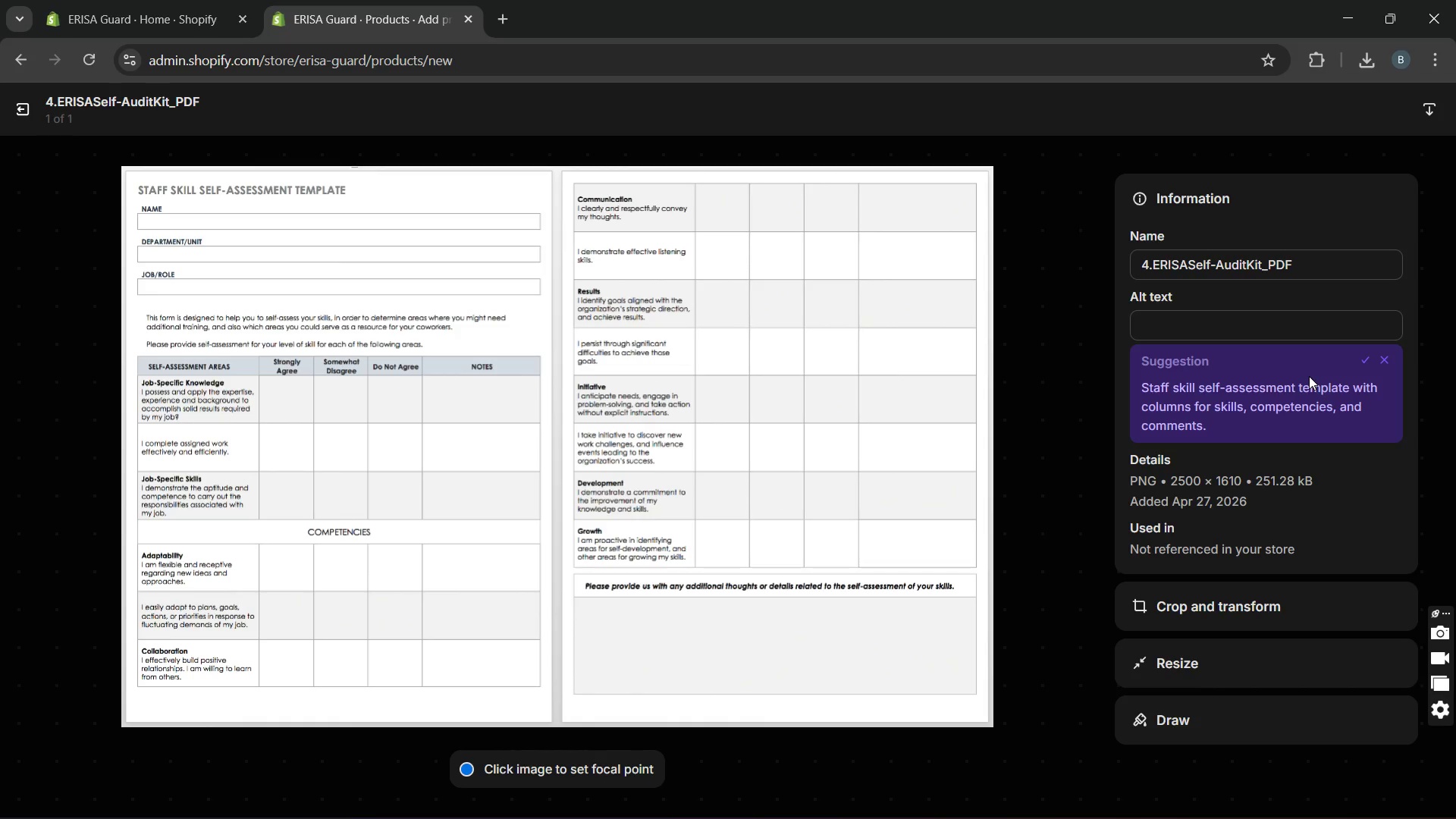 
wait(11.11)
 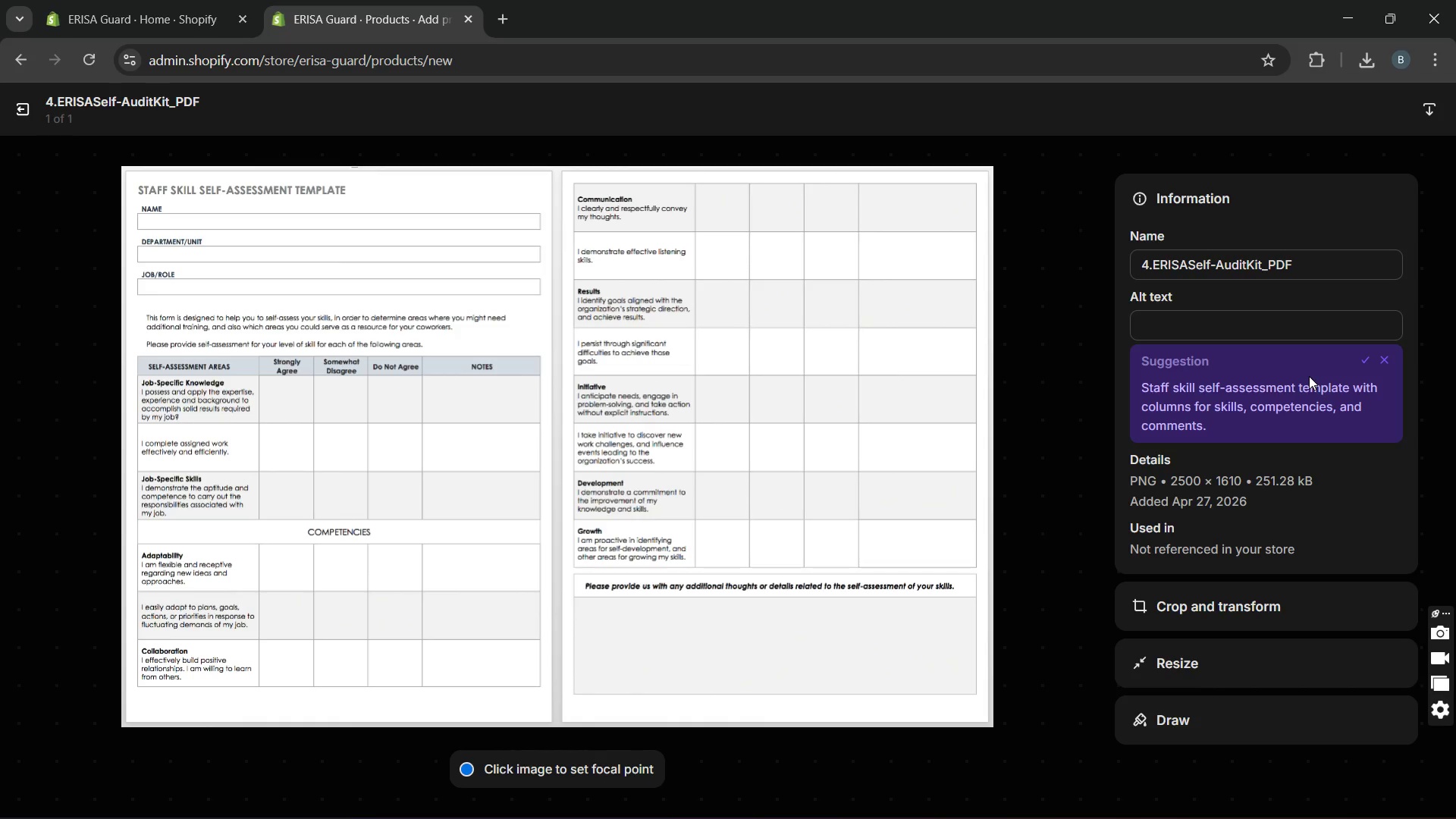 
left_click([1356, 366])
 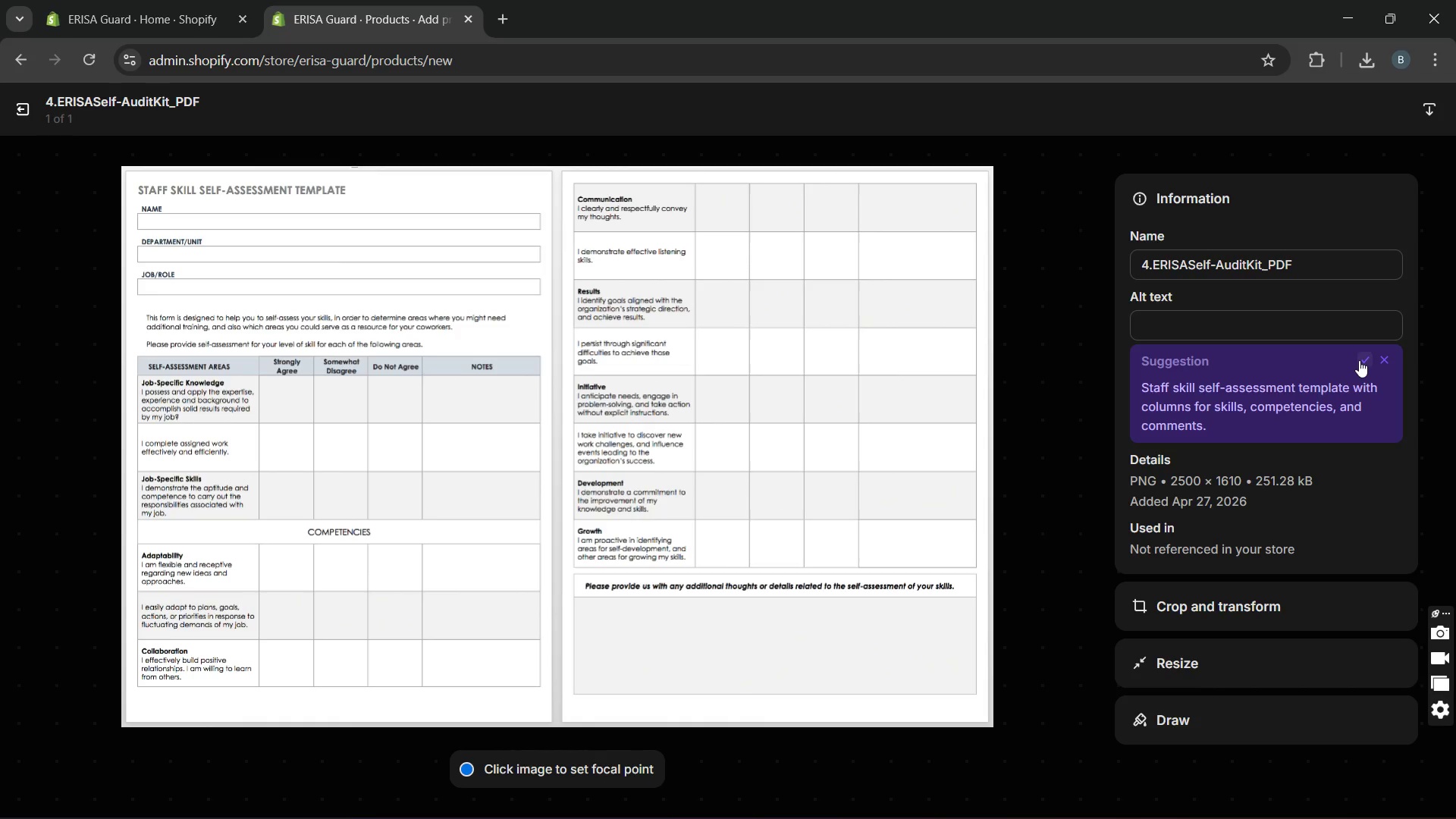 
left_click([1359, 360])
 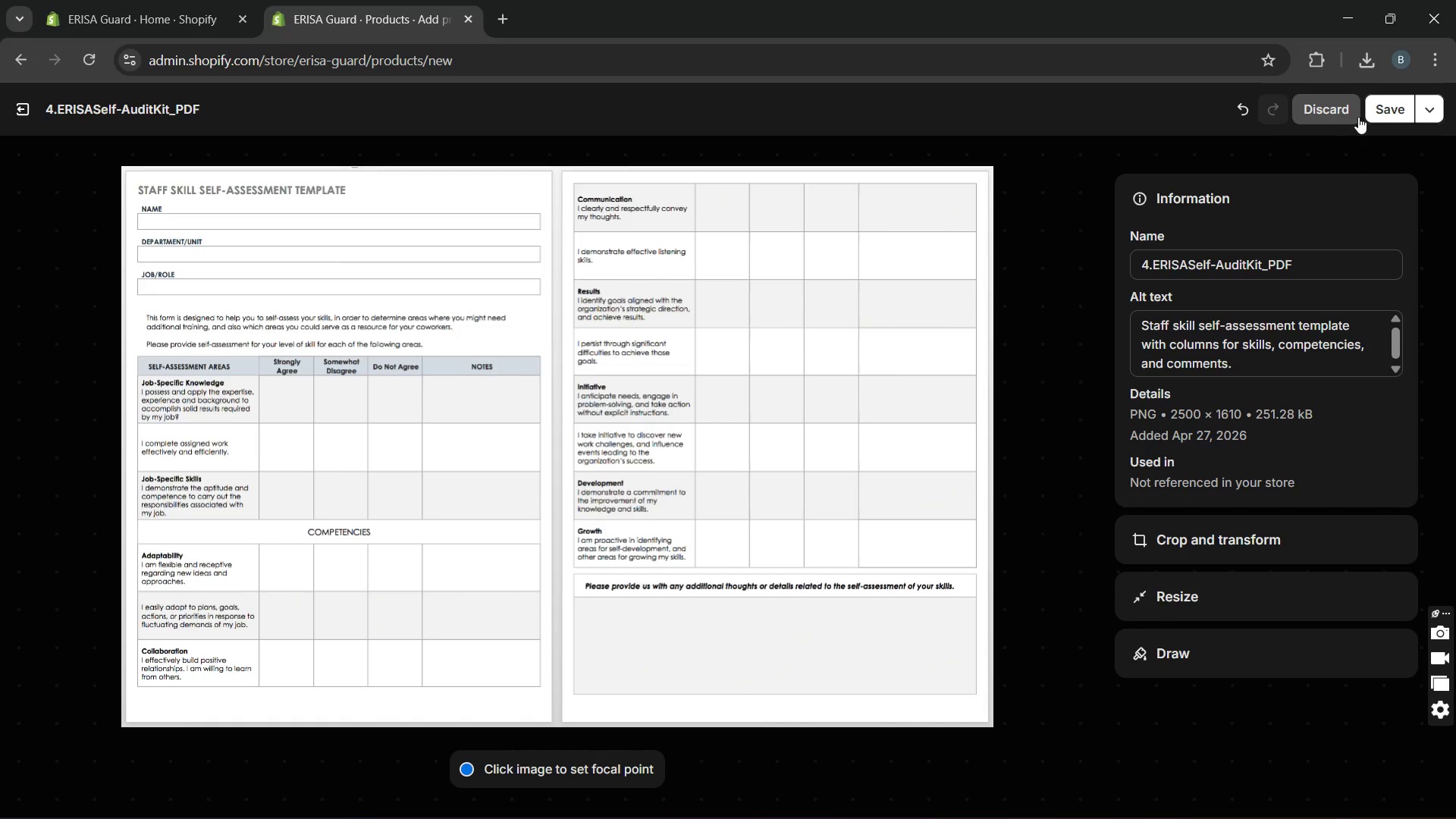 
left_click([1388, 111])
 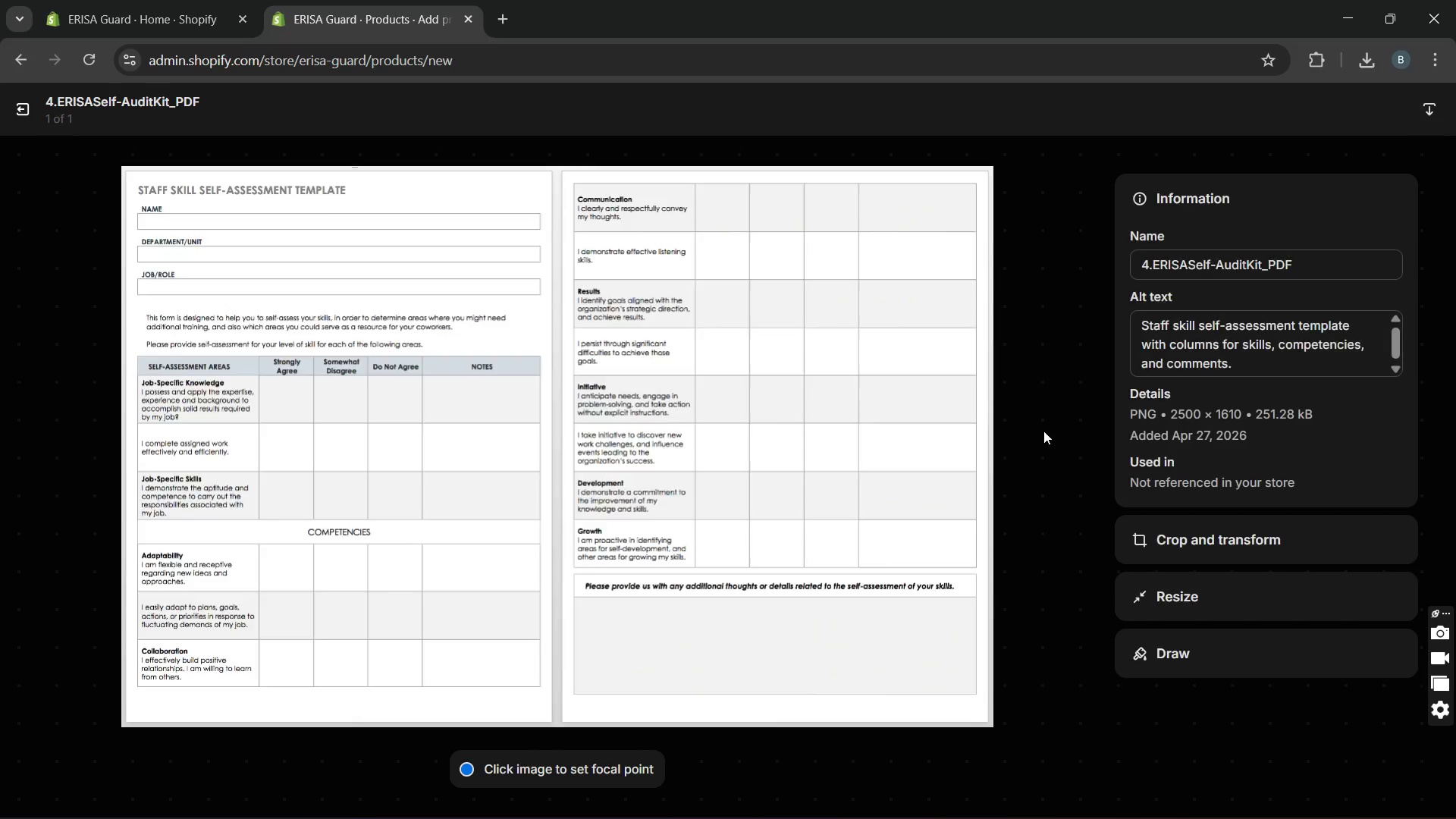 
key(Escape)
 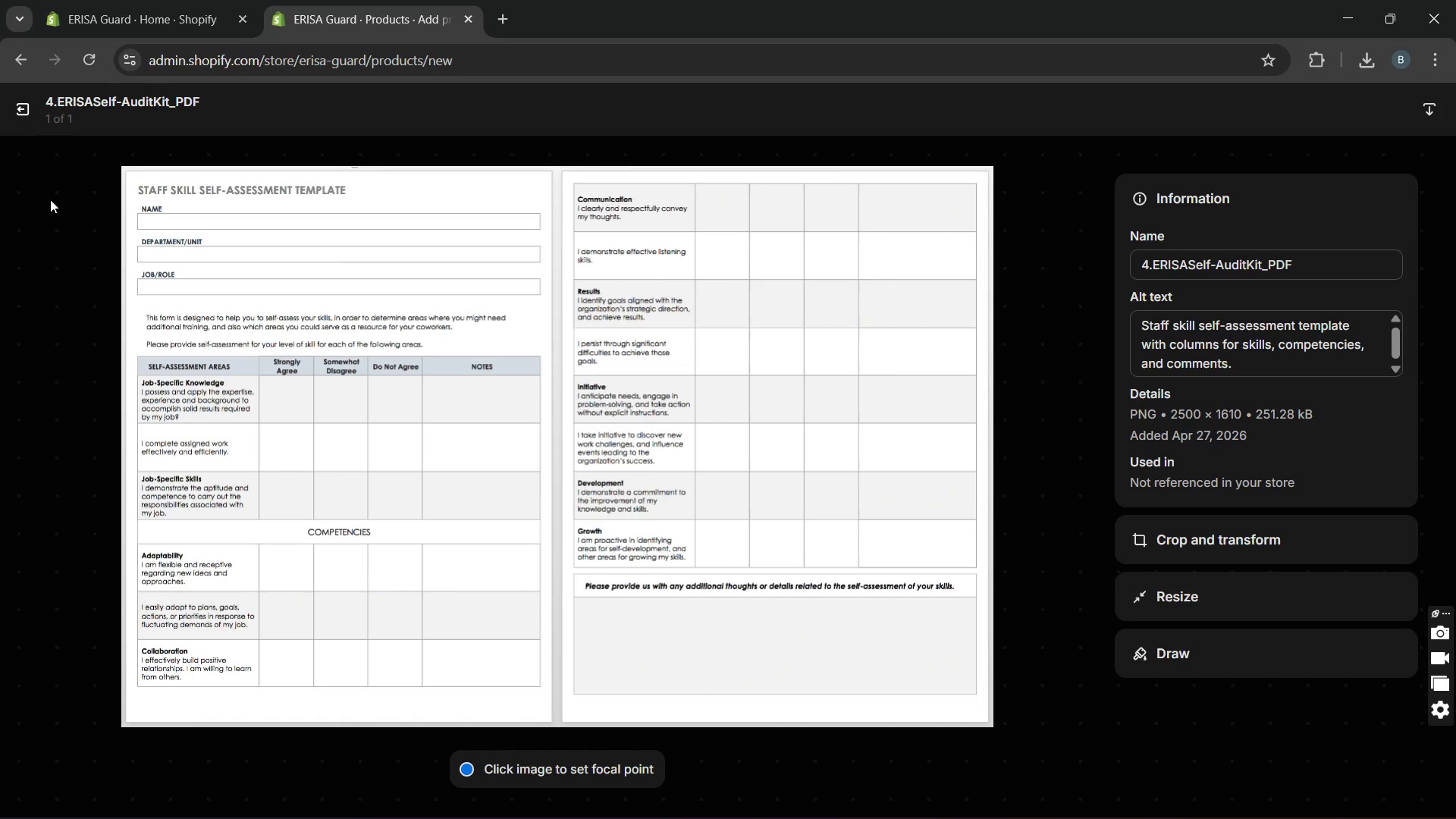 
left_click([15, 124])
 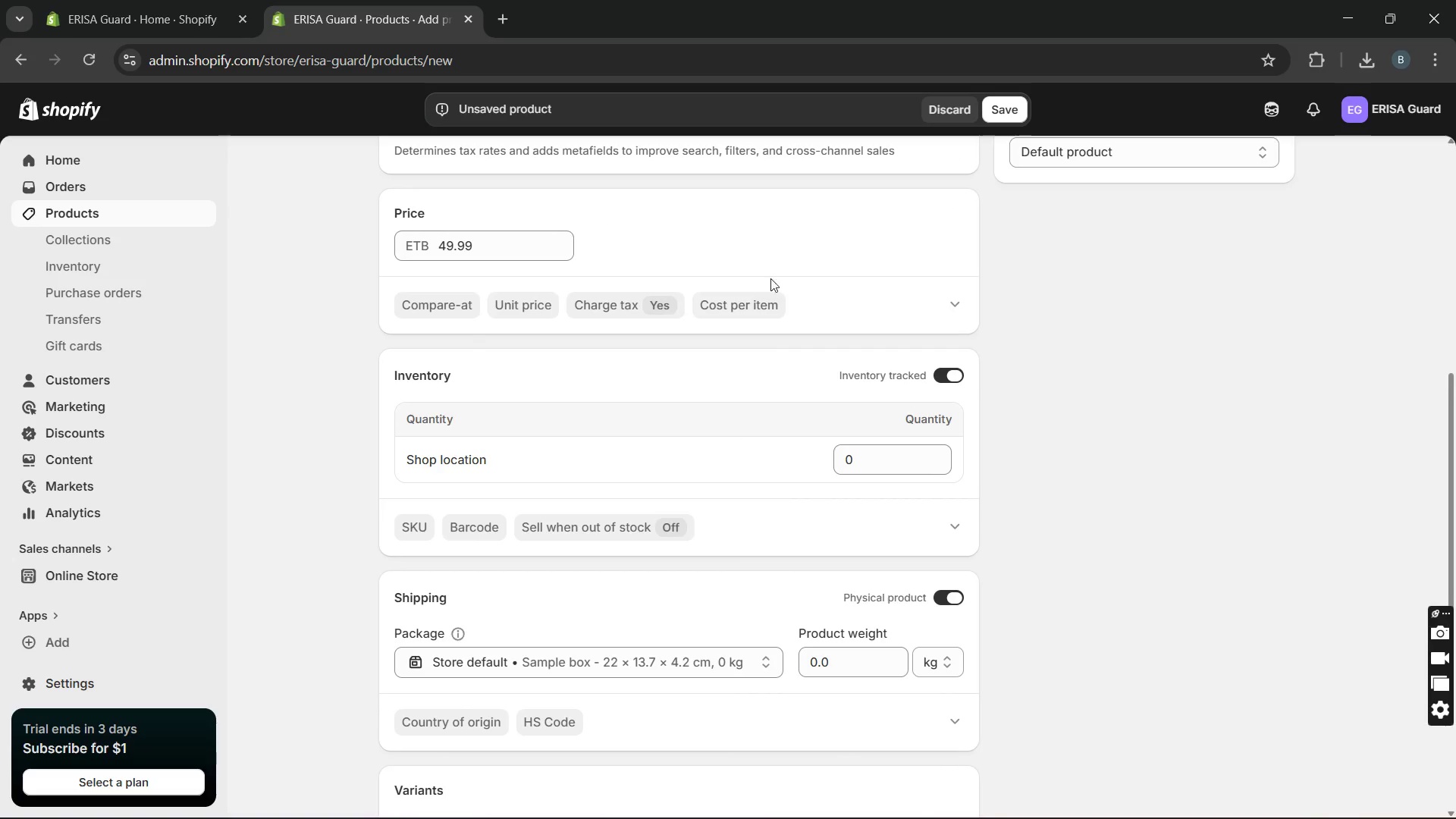 
wait(5.22)
 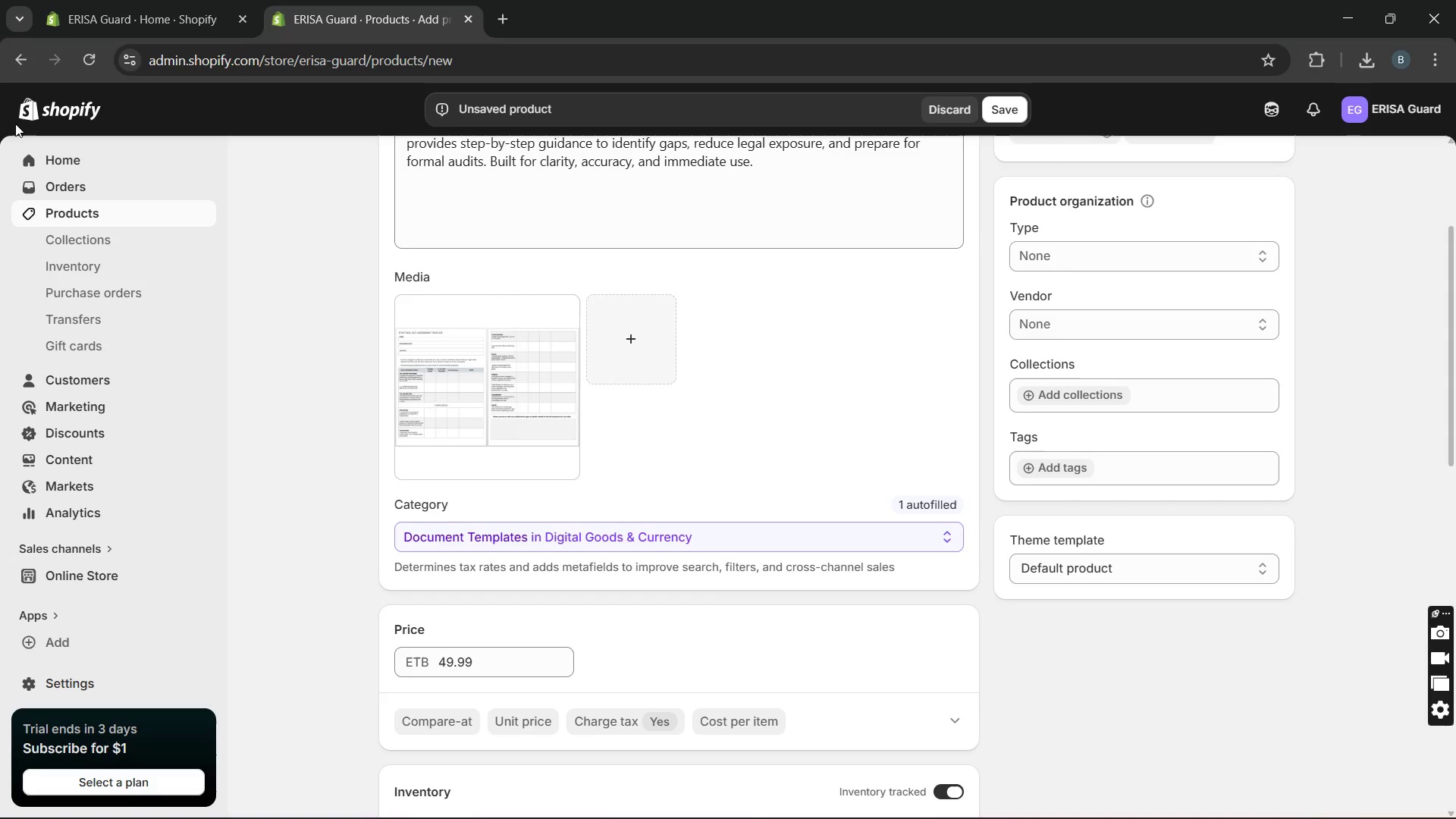 
left_click([943, 366])
 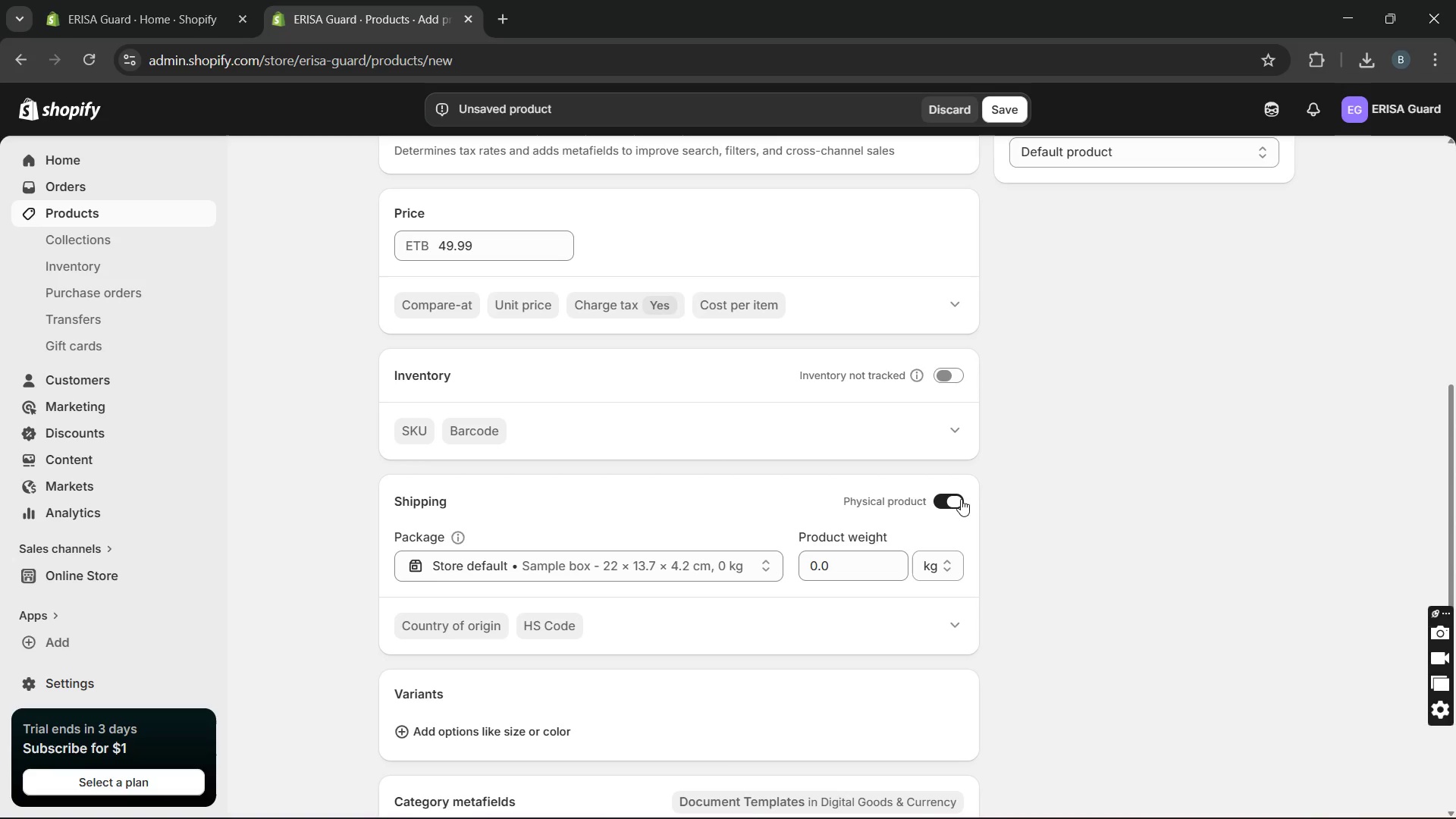 
left_click([959, 499])
 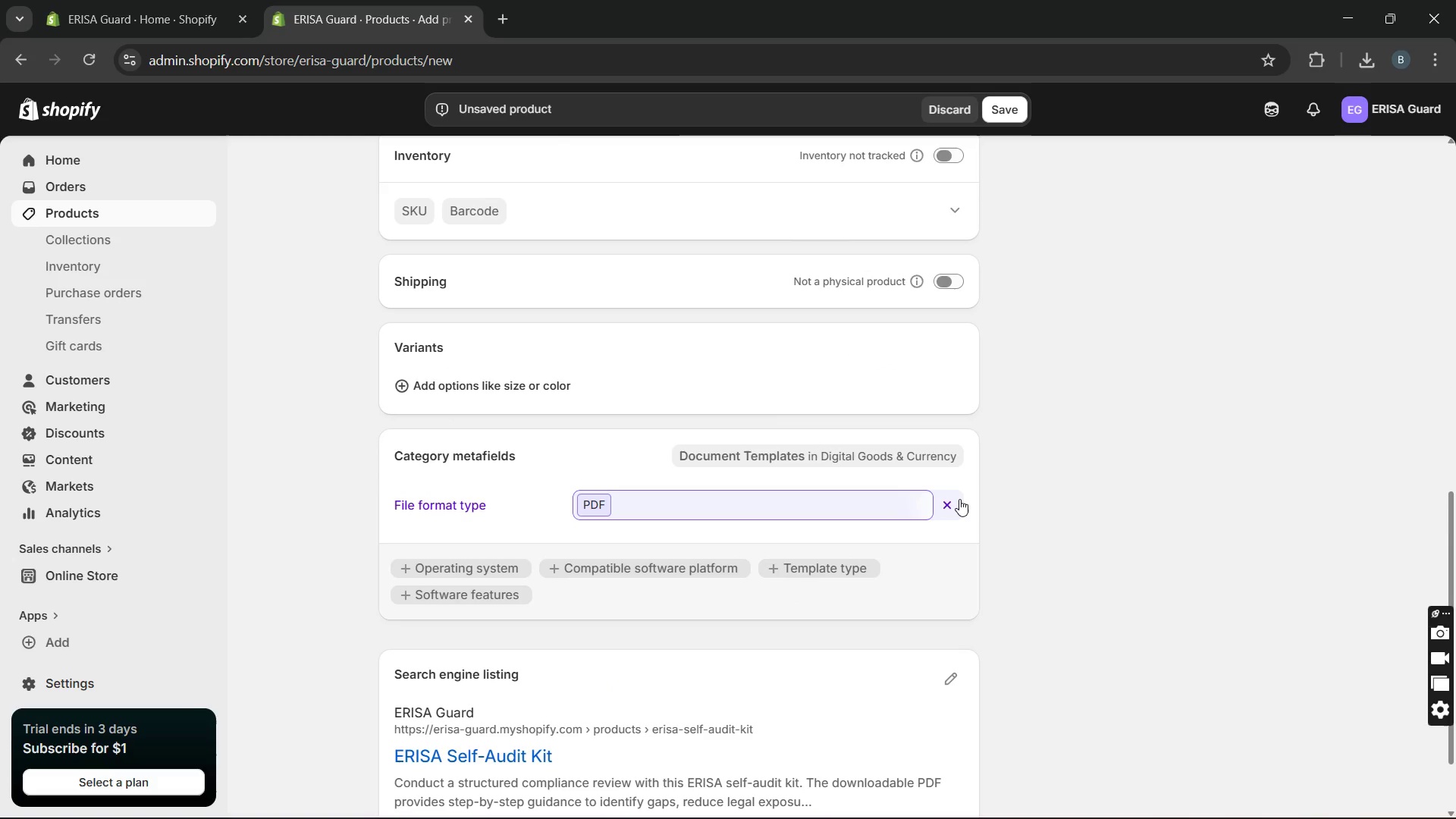 
wait(11.16)
 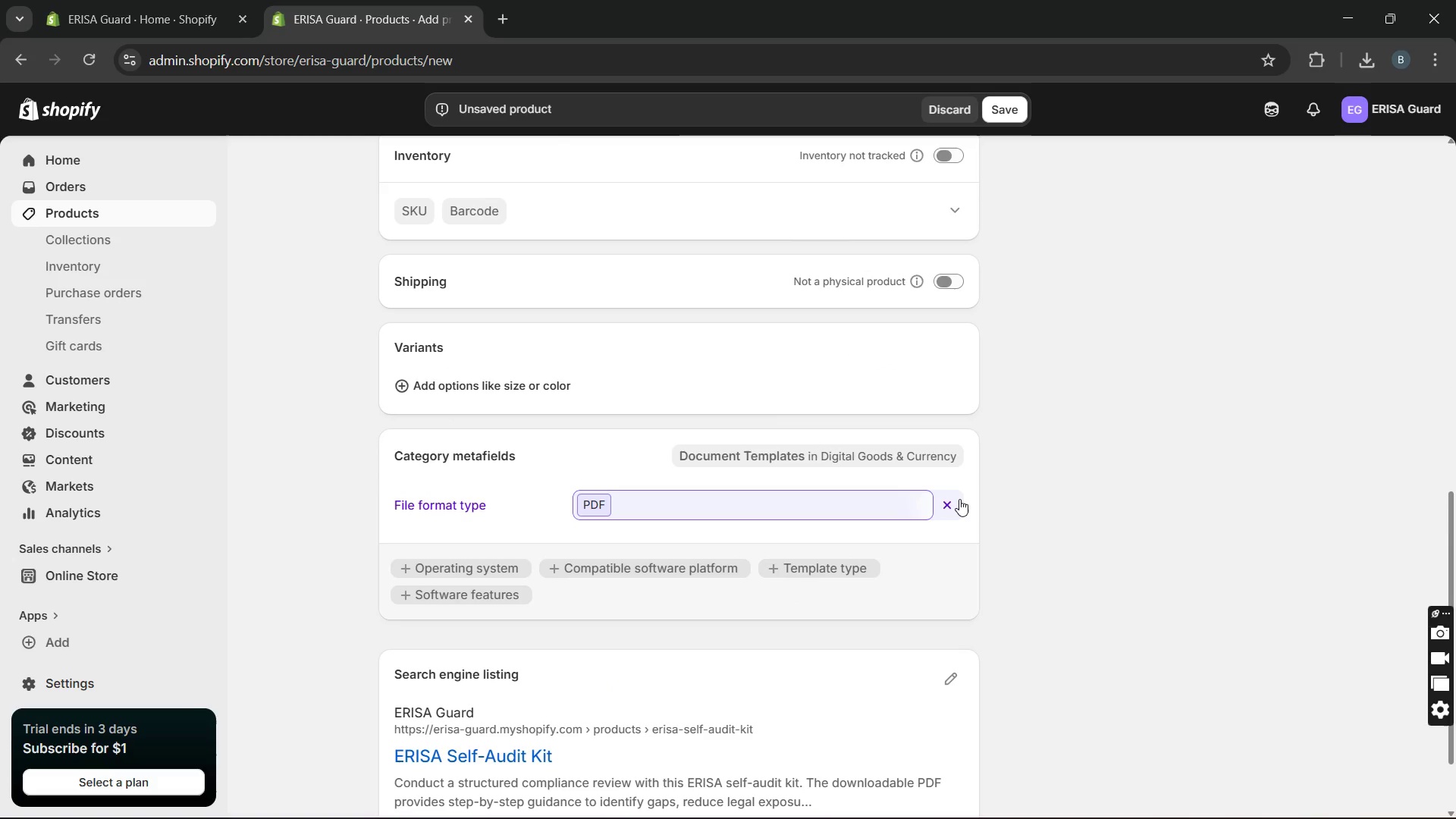 
left_click([959, 579])
 